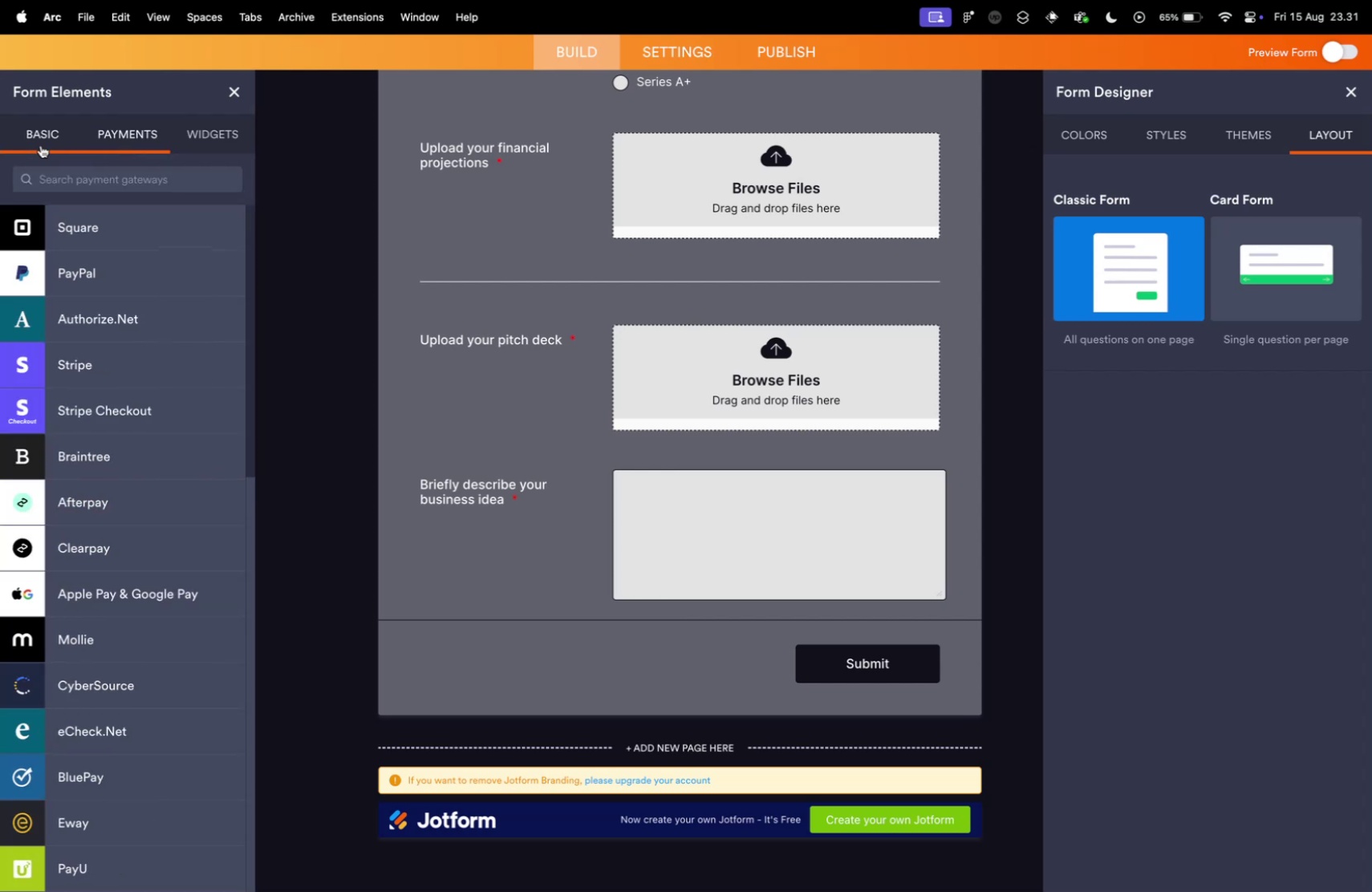 
left_click([41, 145])
 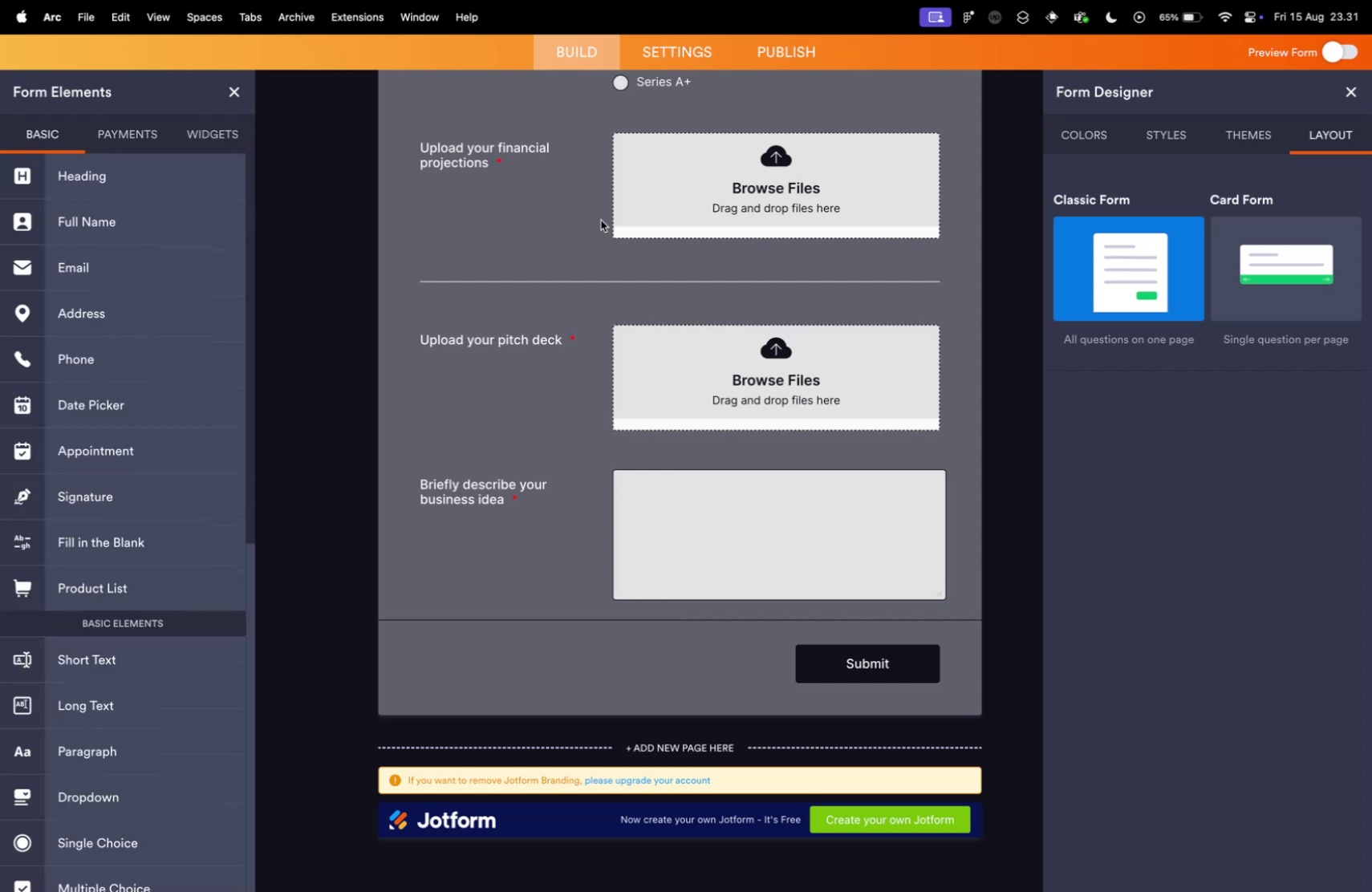 
scroll: coordinate [753, 229], scroll_direction: up, amount: 39.0
 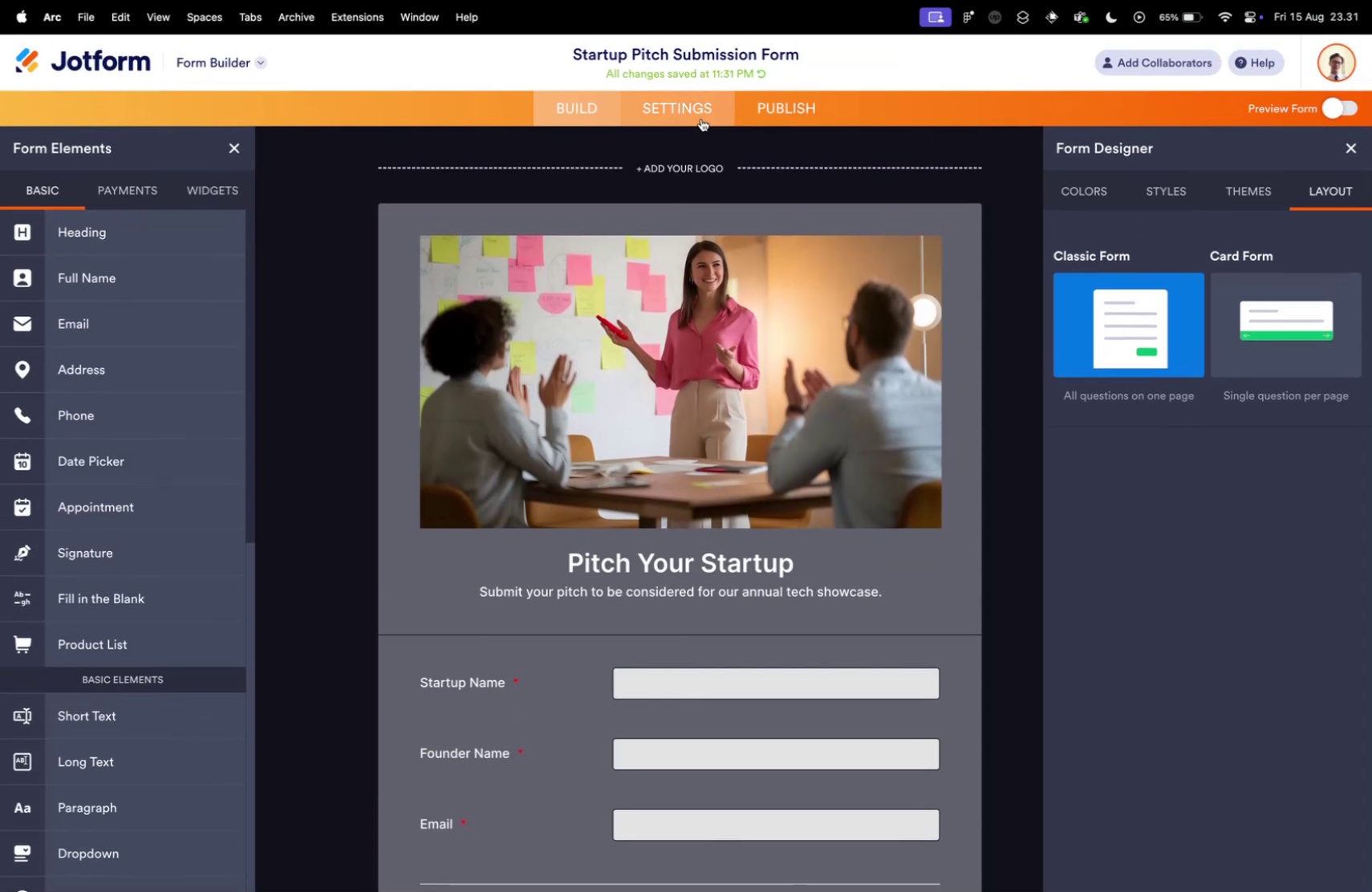 
left_click([692, 124])
 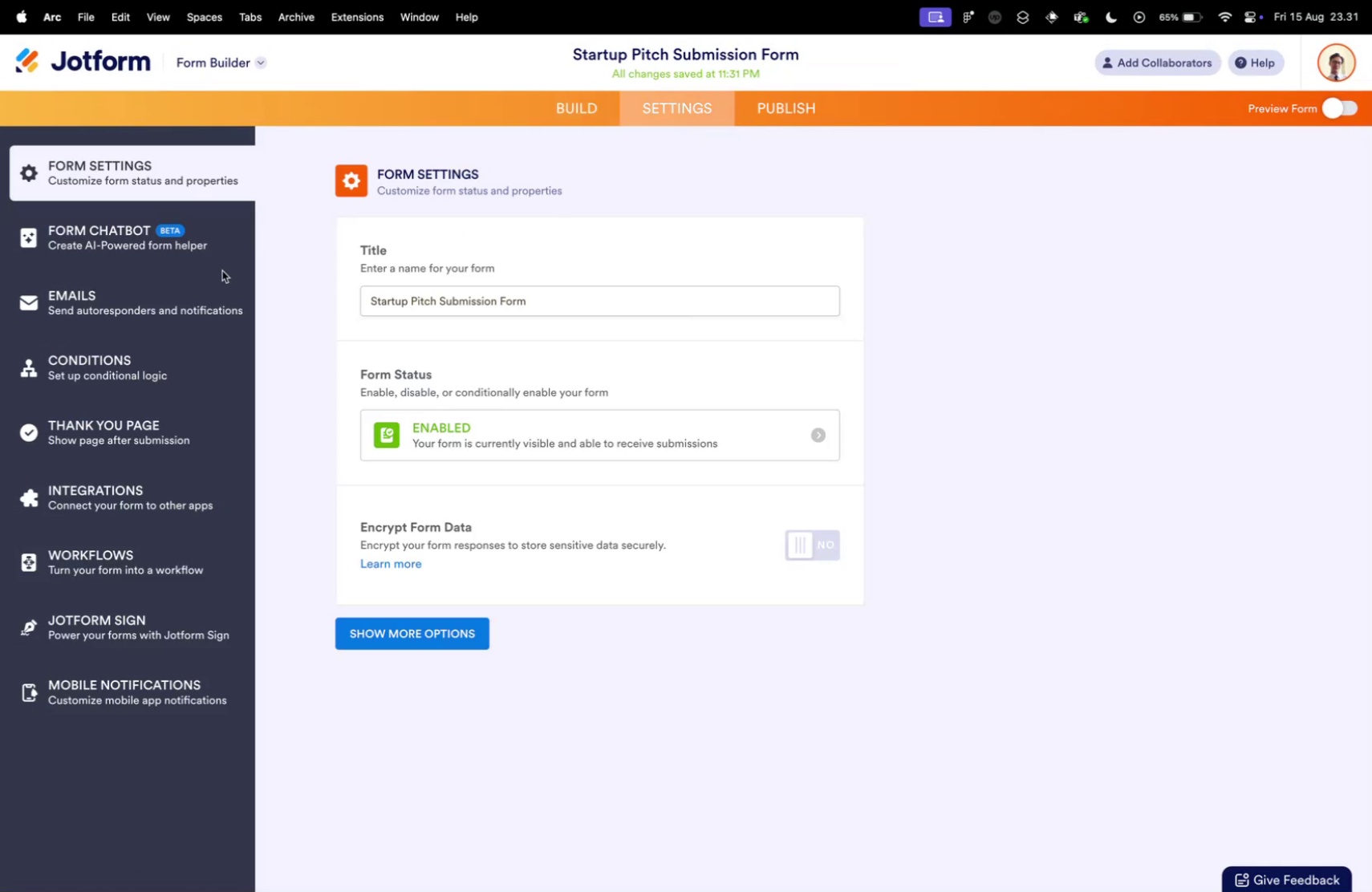 
left_click([136, 314])
 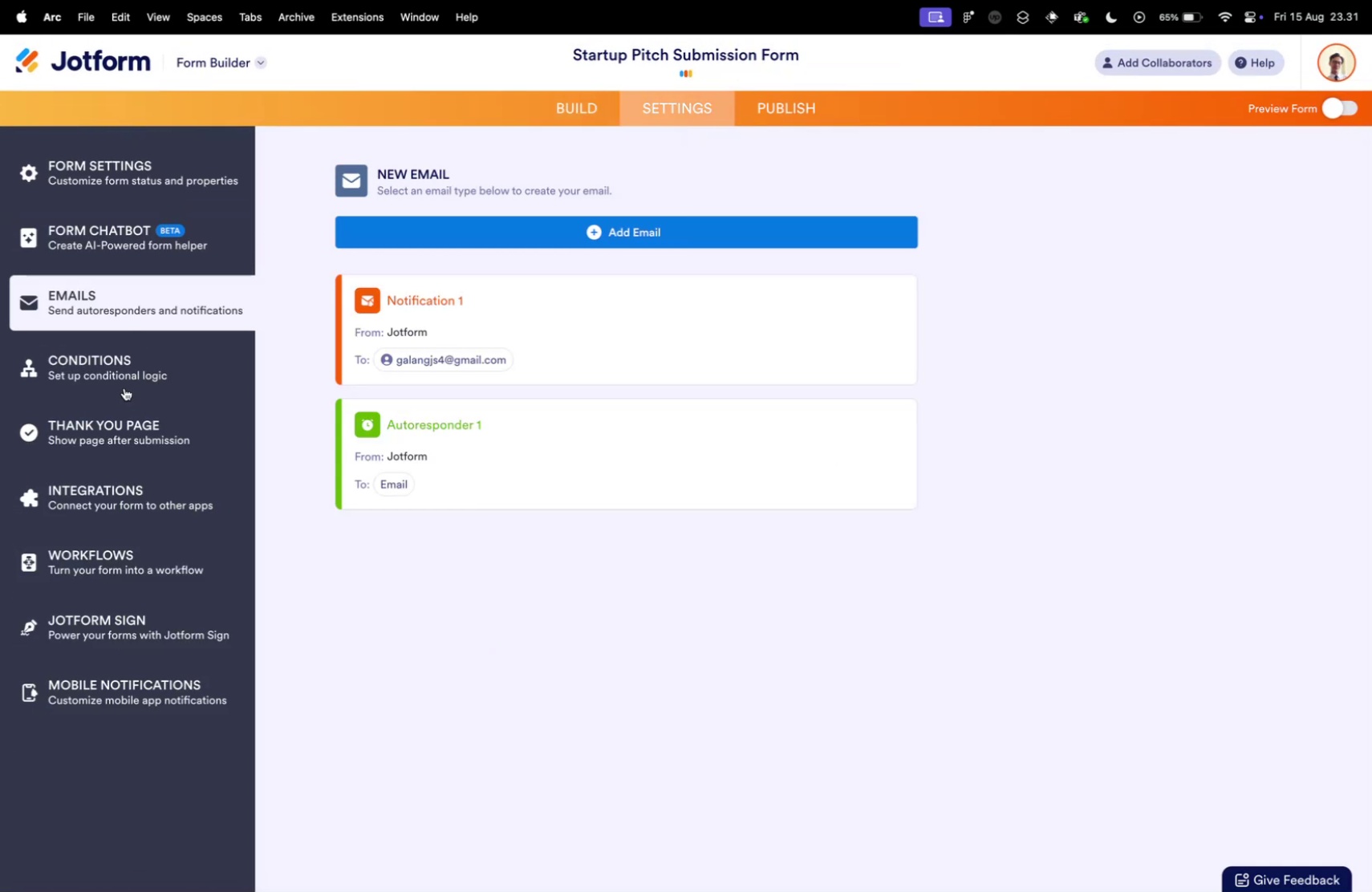 
left_click([124, 387])
 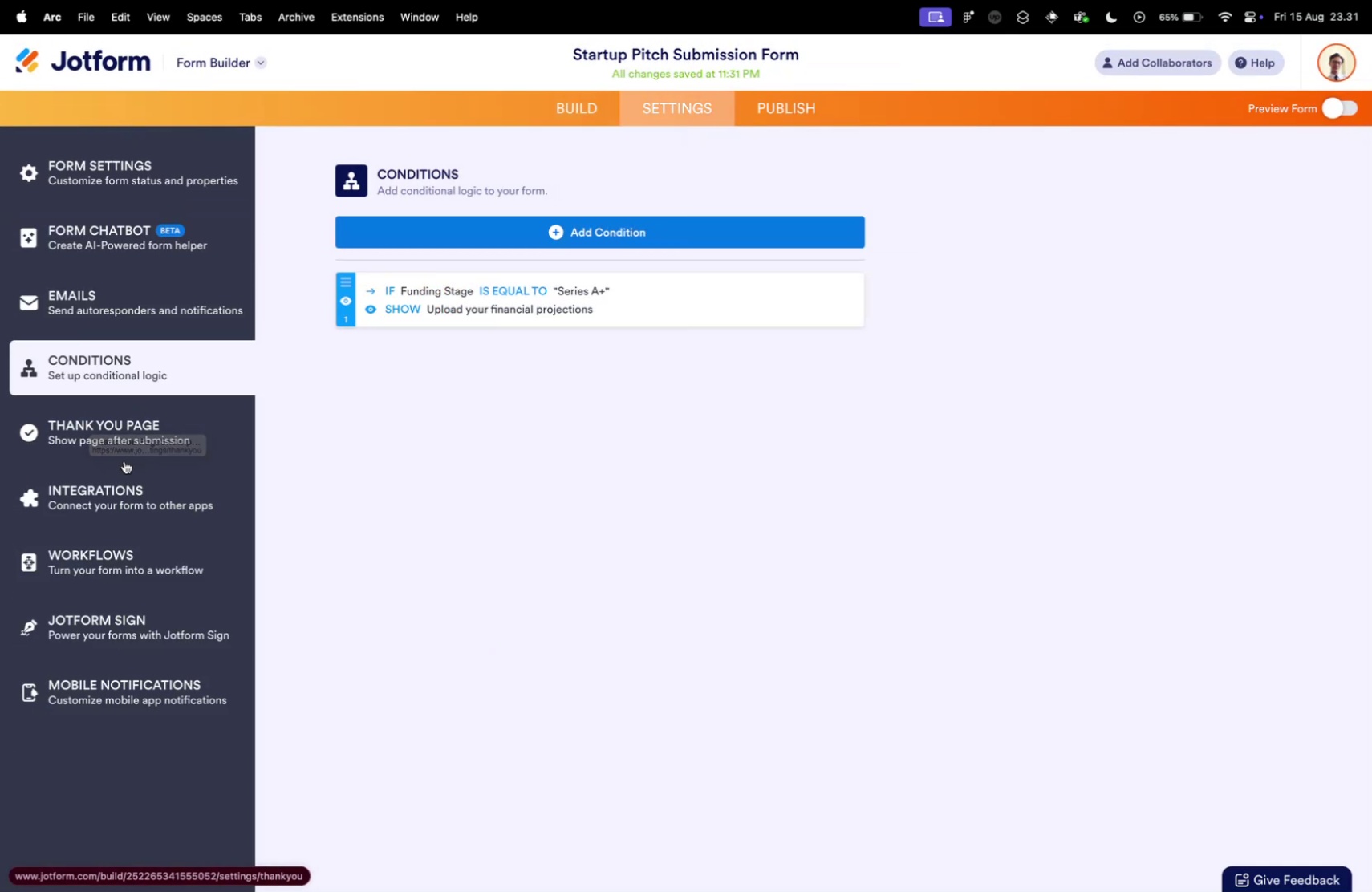 
left_click([83, 418])
 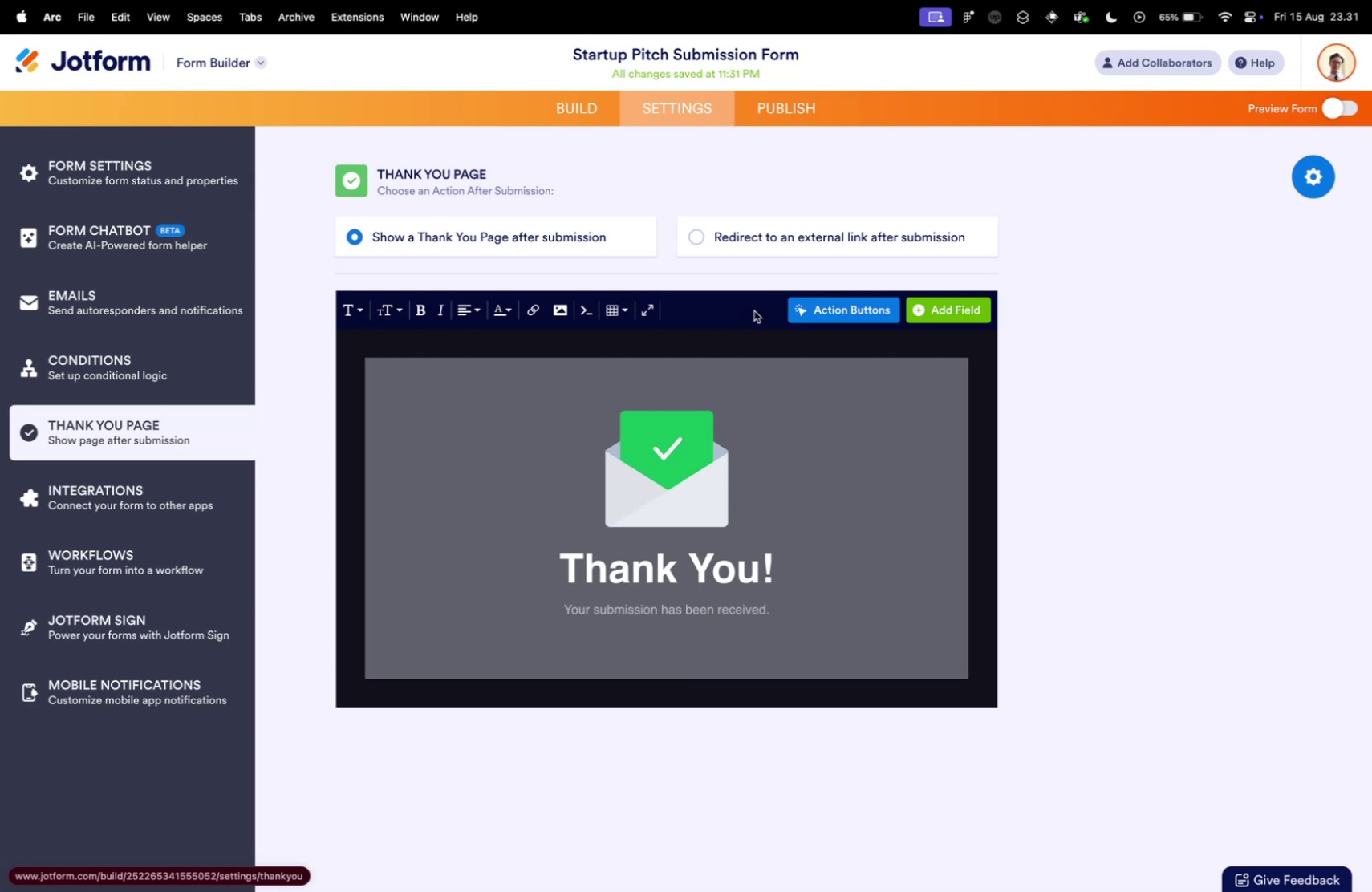 
key(Control+ControlLeft)
 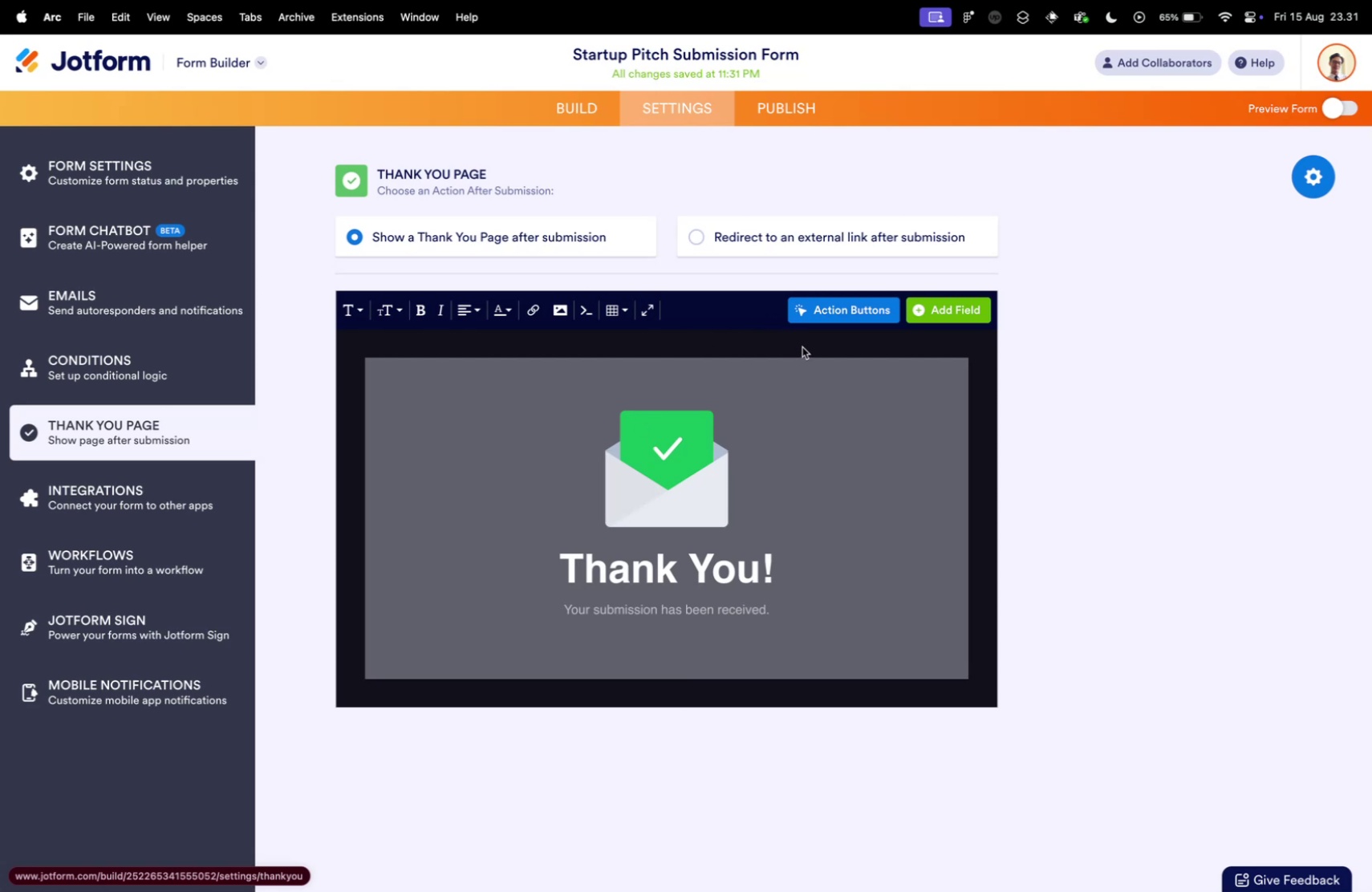 
key(Control+Tab)
 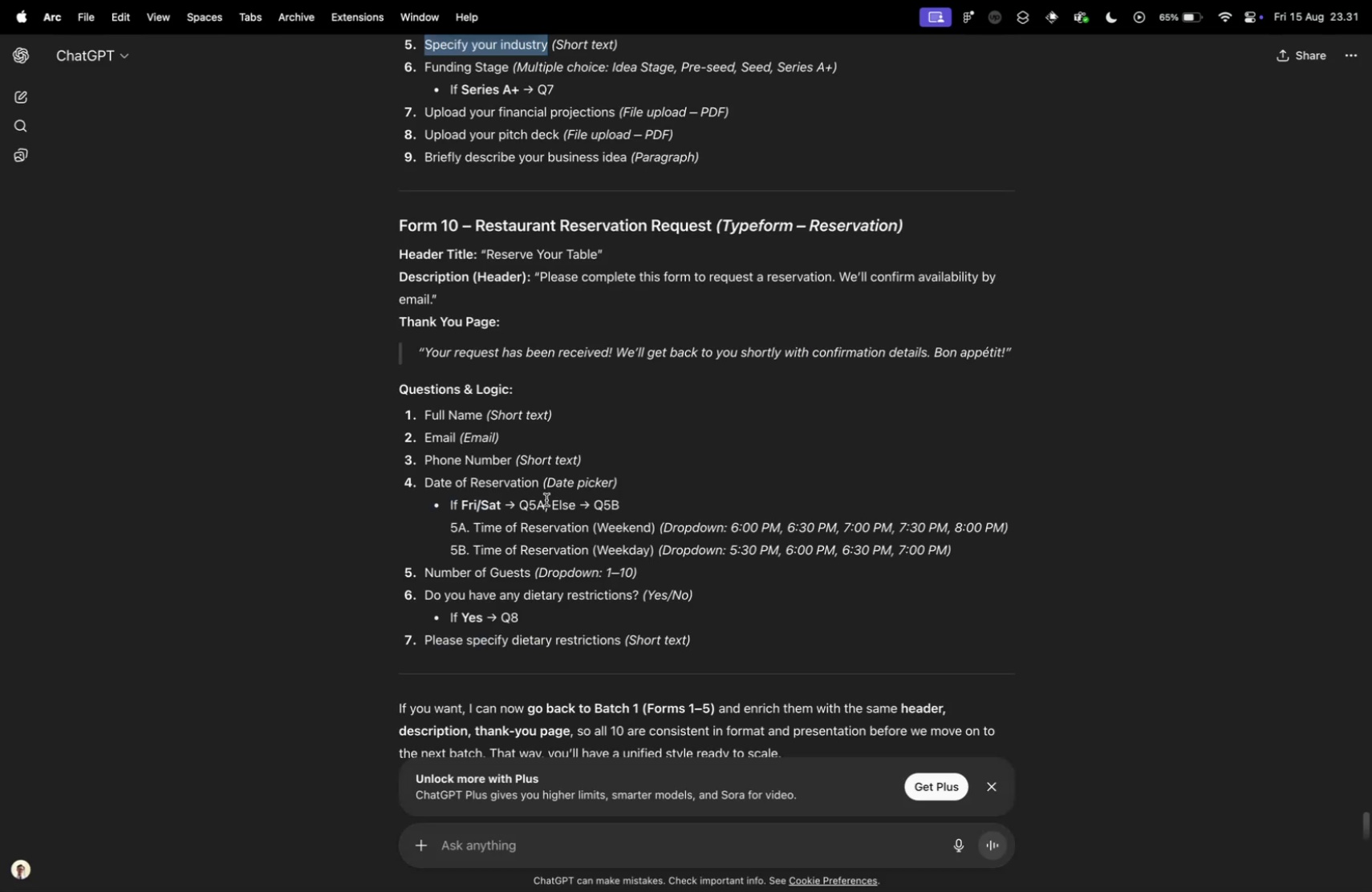 
scroll: coordinate [514, 212], scroll_direction: up, amount: 12.0
 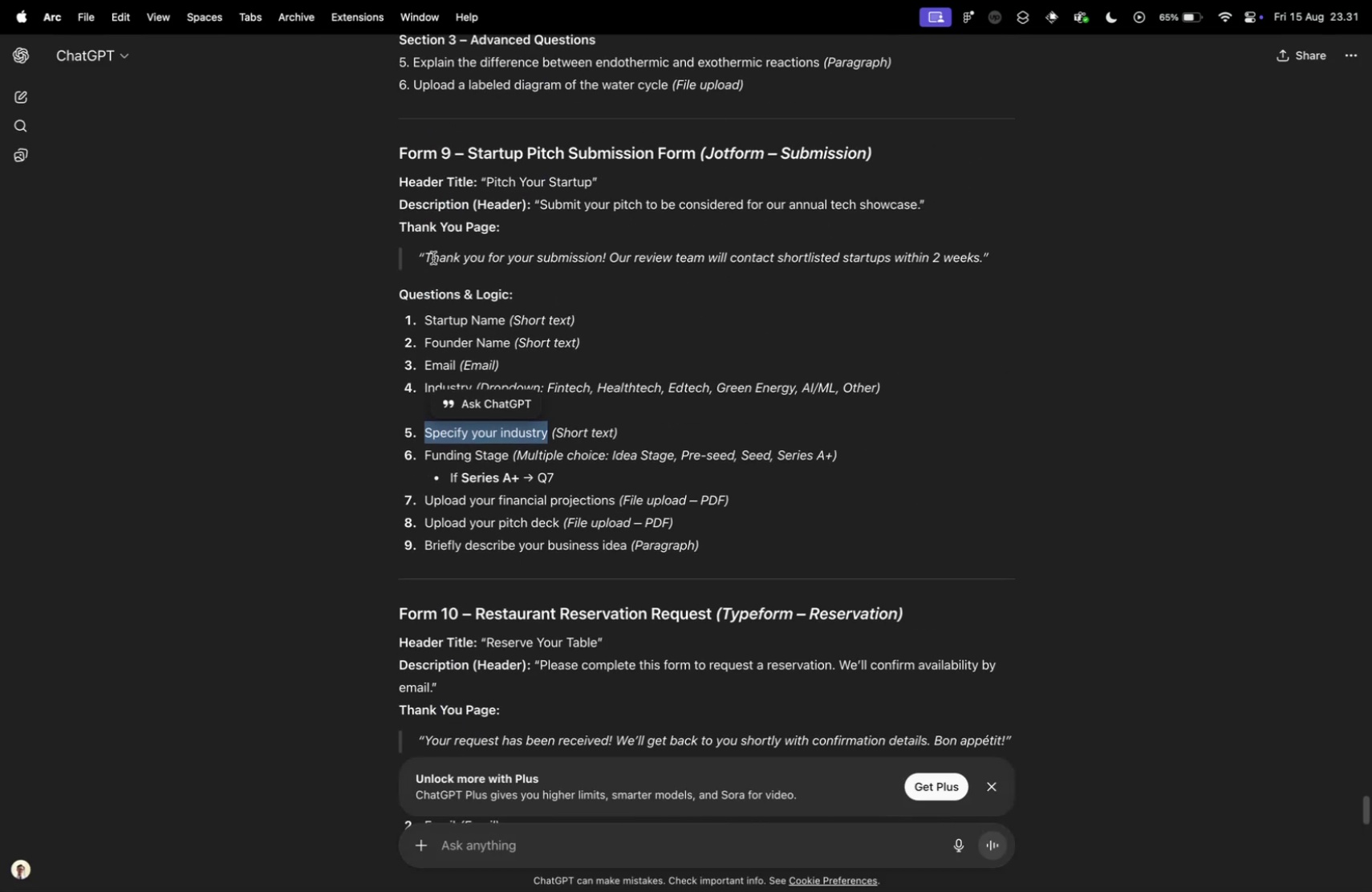 
left_click_drag(start_coordinate=[427, 257], to_coordinate=[604, 254])
 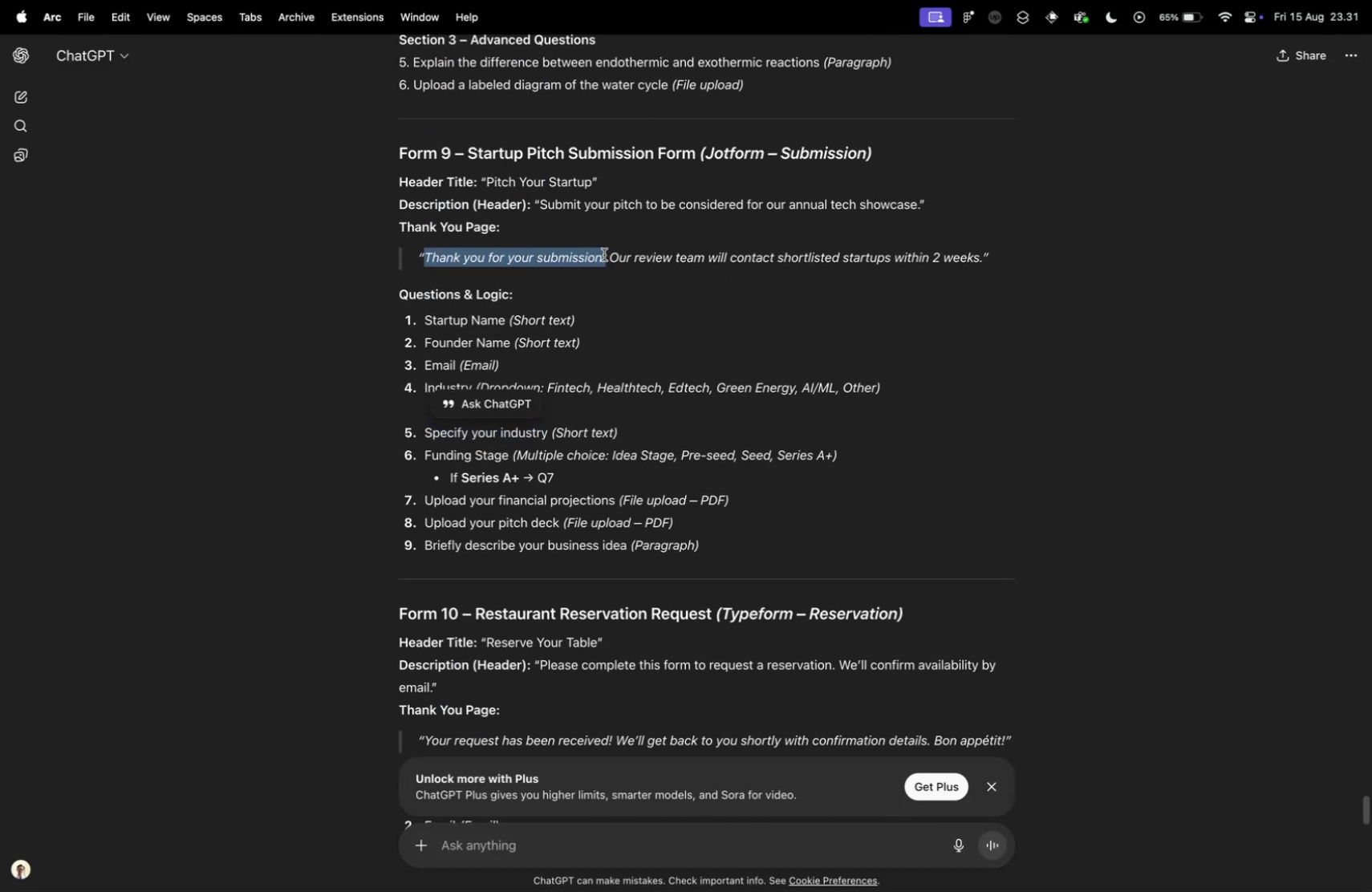 
key(Meta+CommandLeft)
 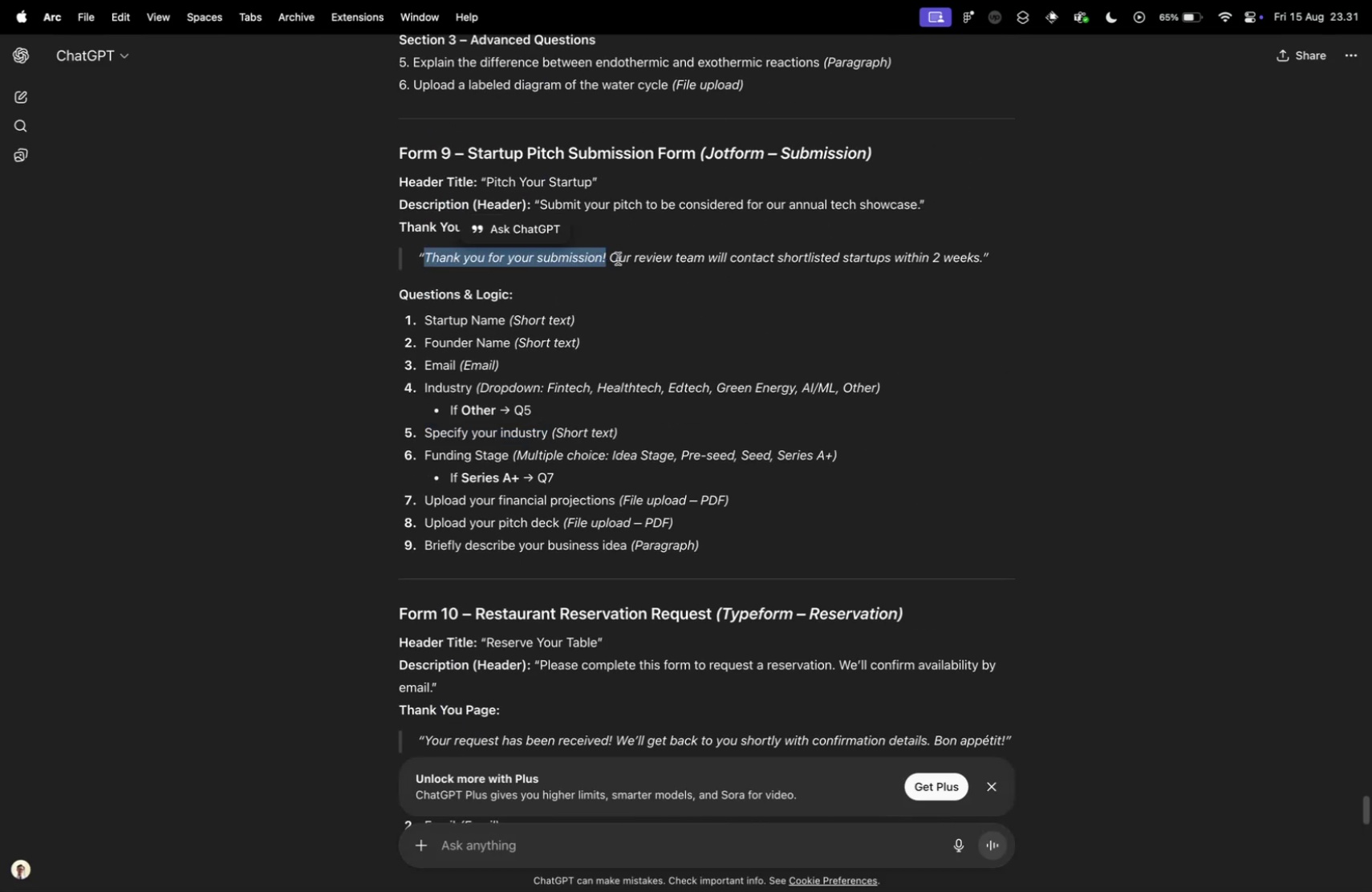 
key(Meta+C)
 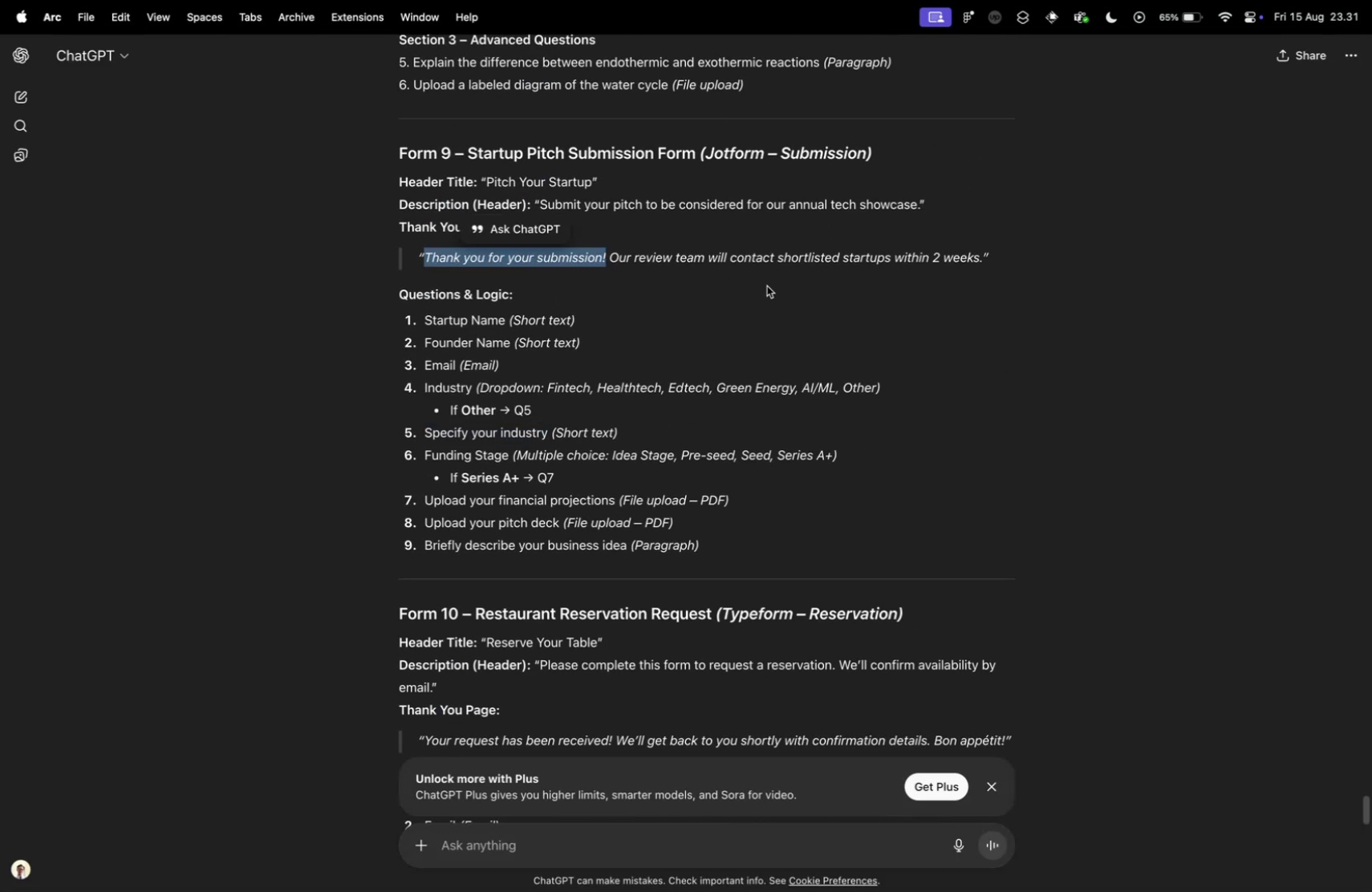 
key(Control+ControlLeft)
 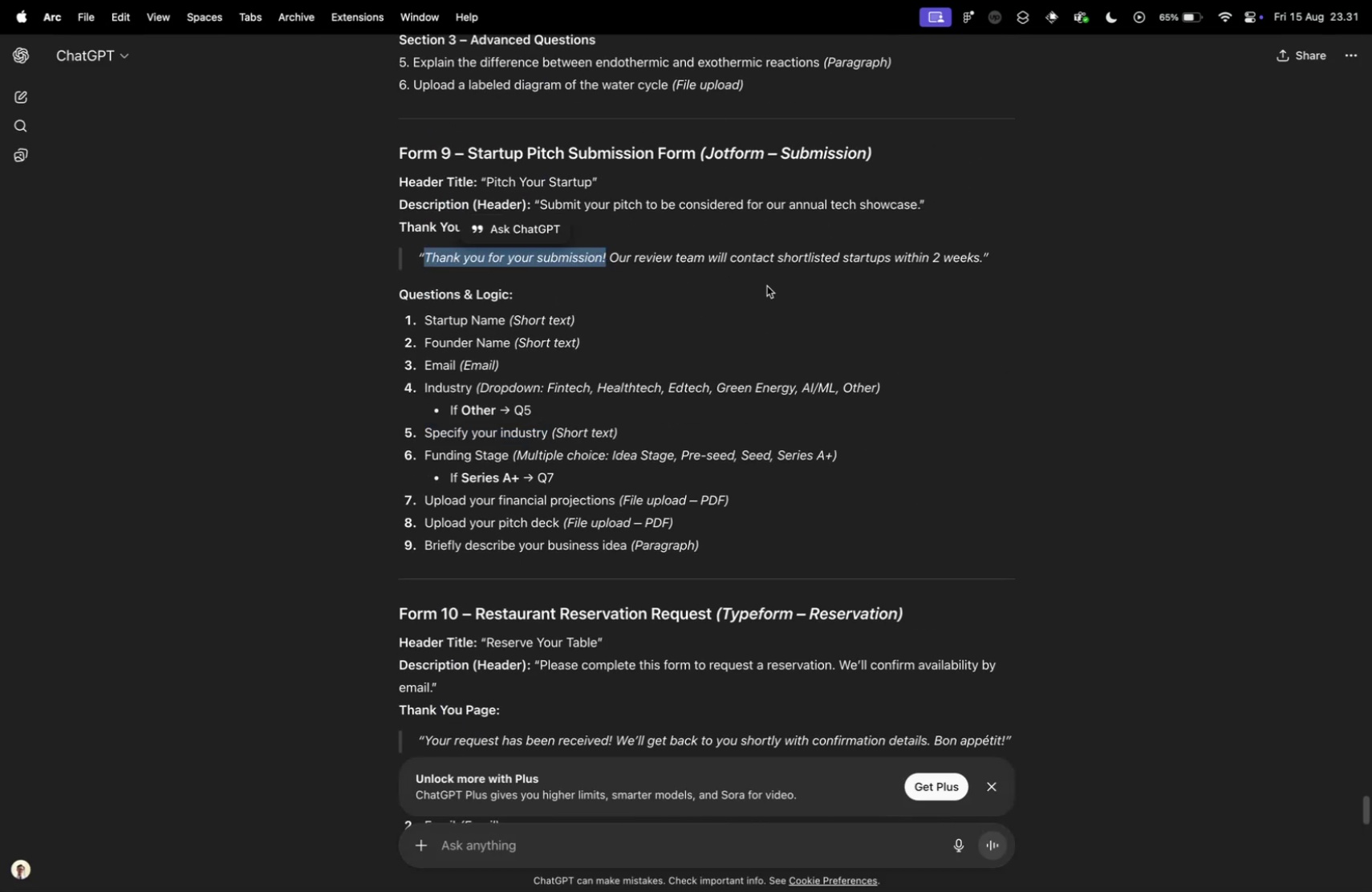 
key(Control+Tab)
 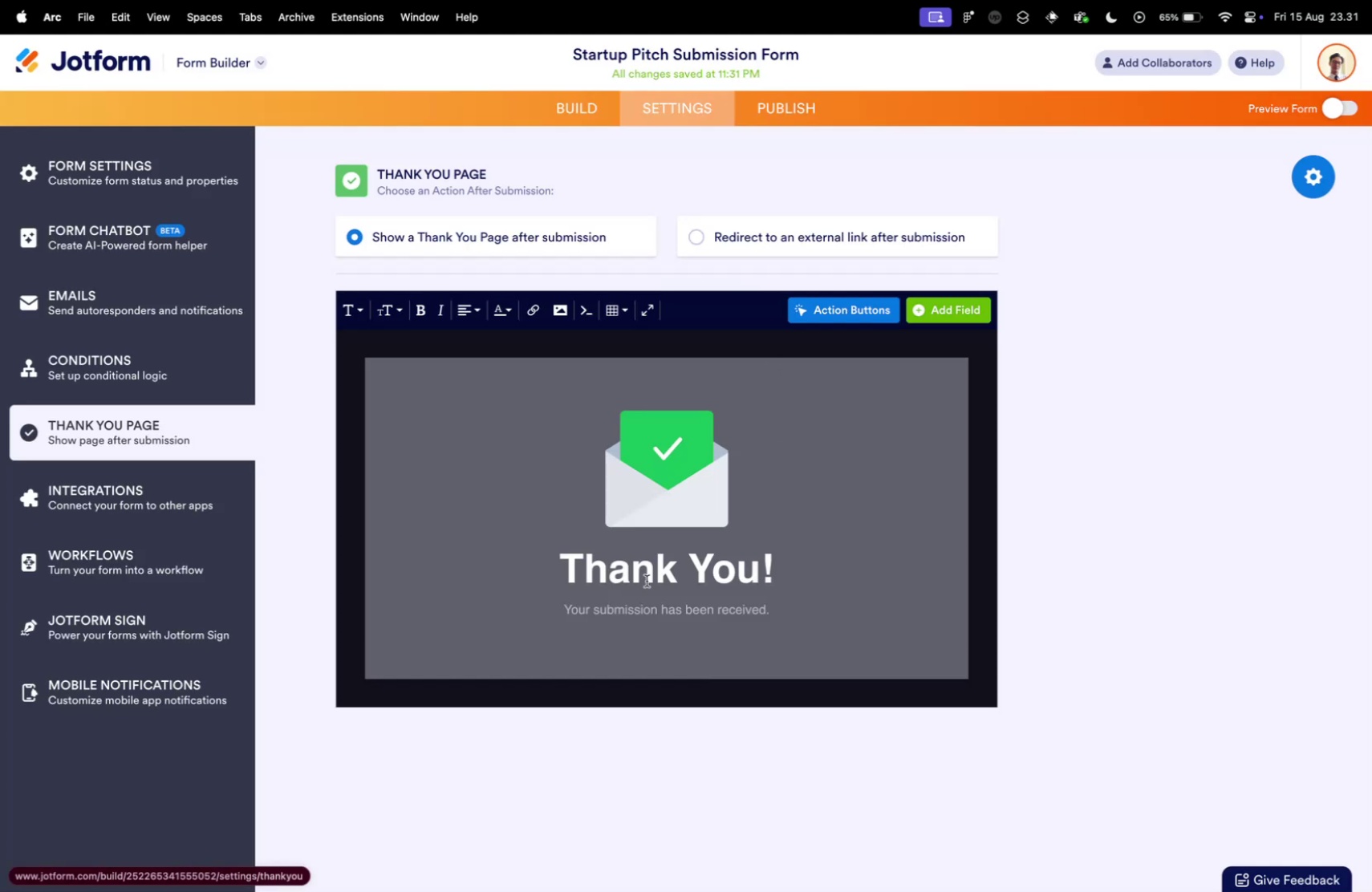 
left_click([642, 566])
 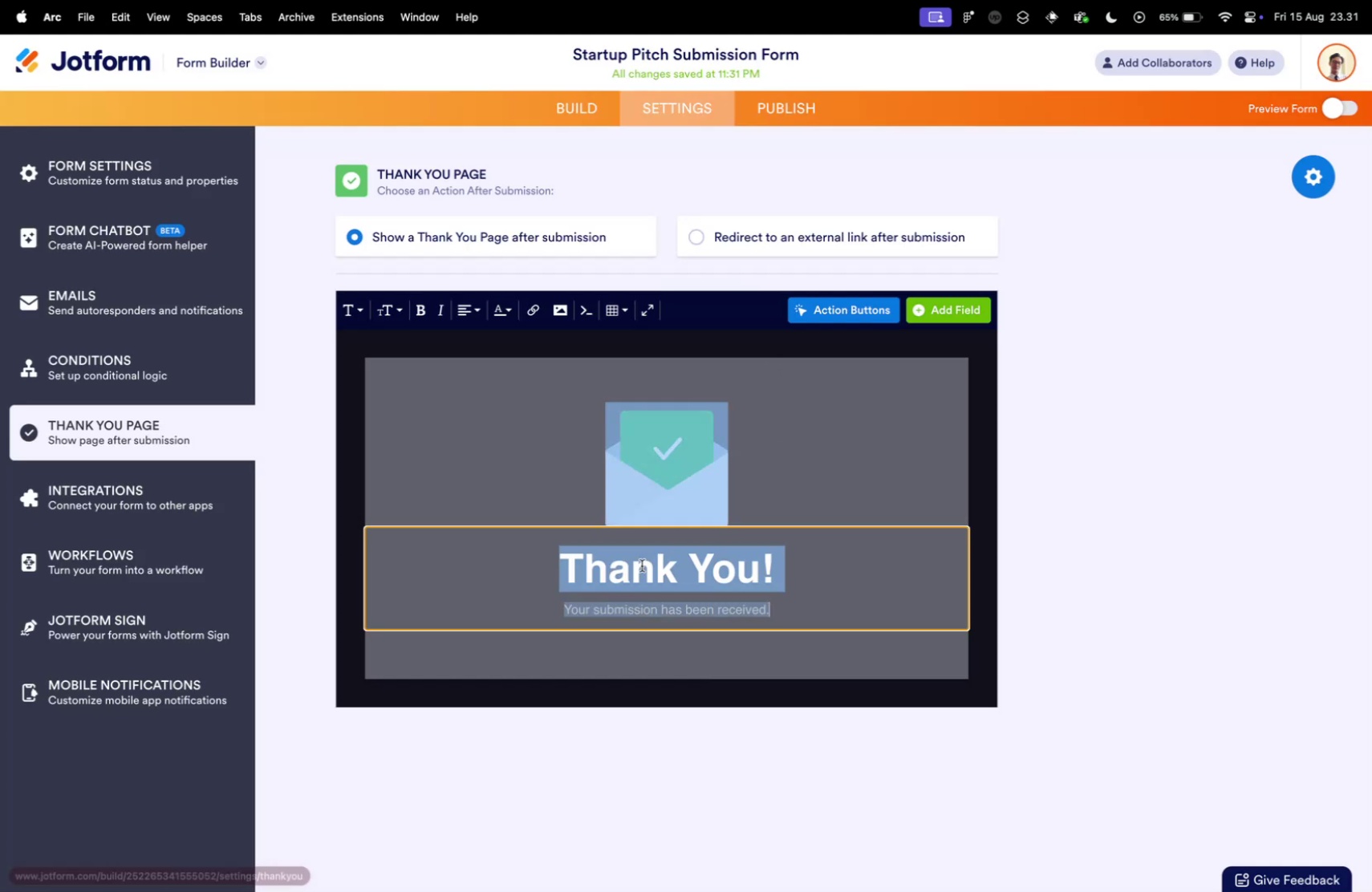 
key(Meta+A)
 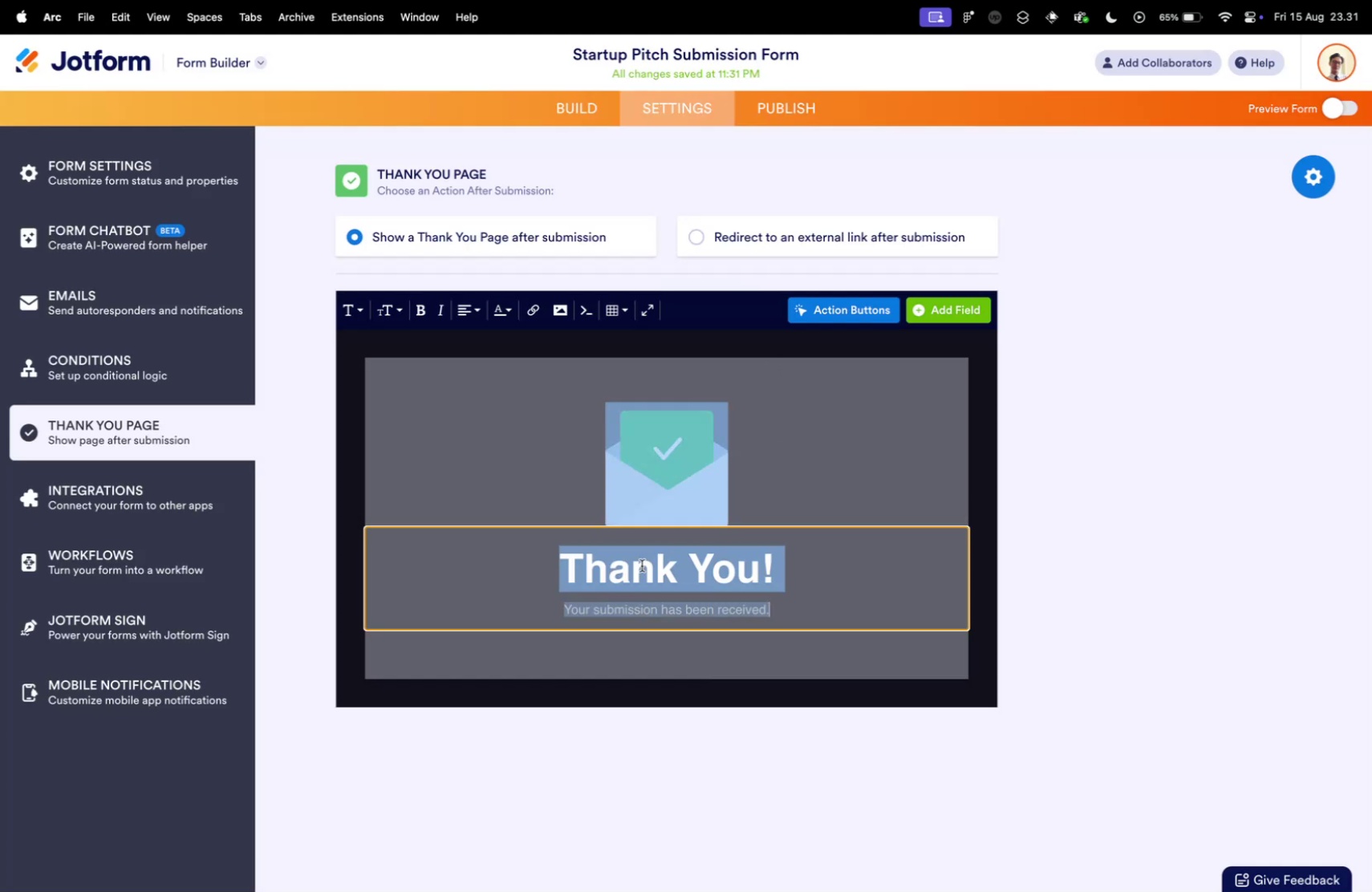 
key(Meta+V)
 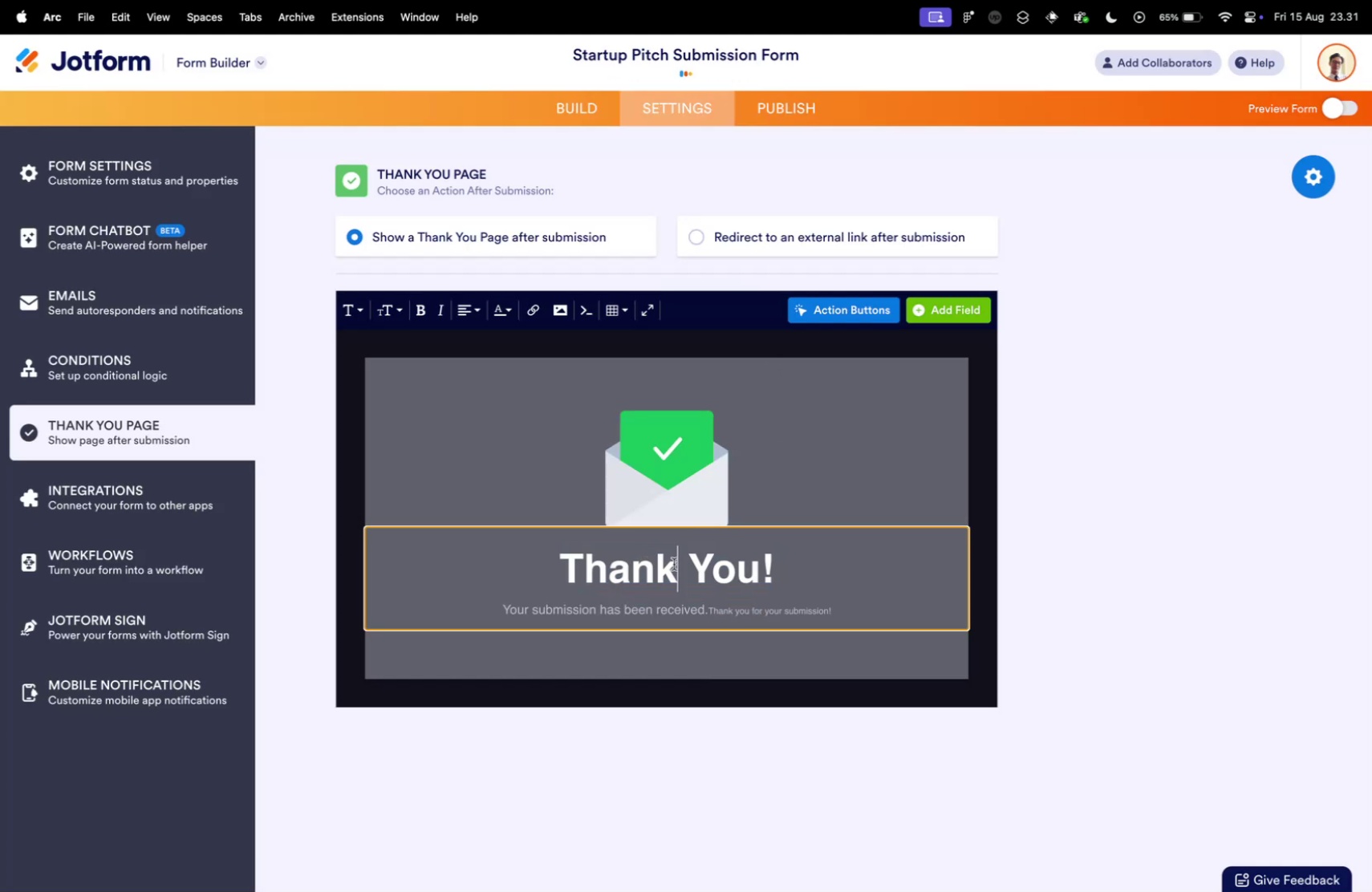 
double_click([674, 563])
 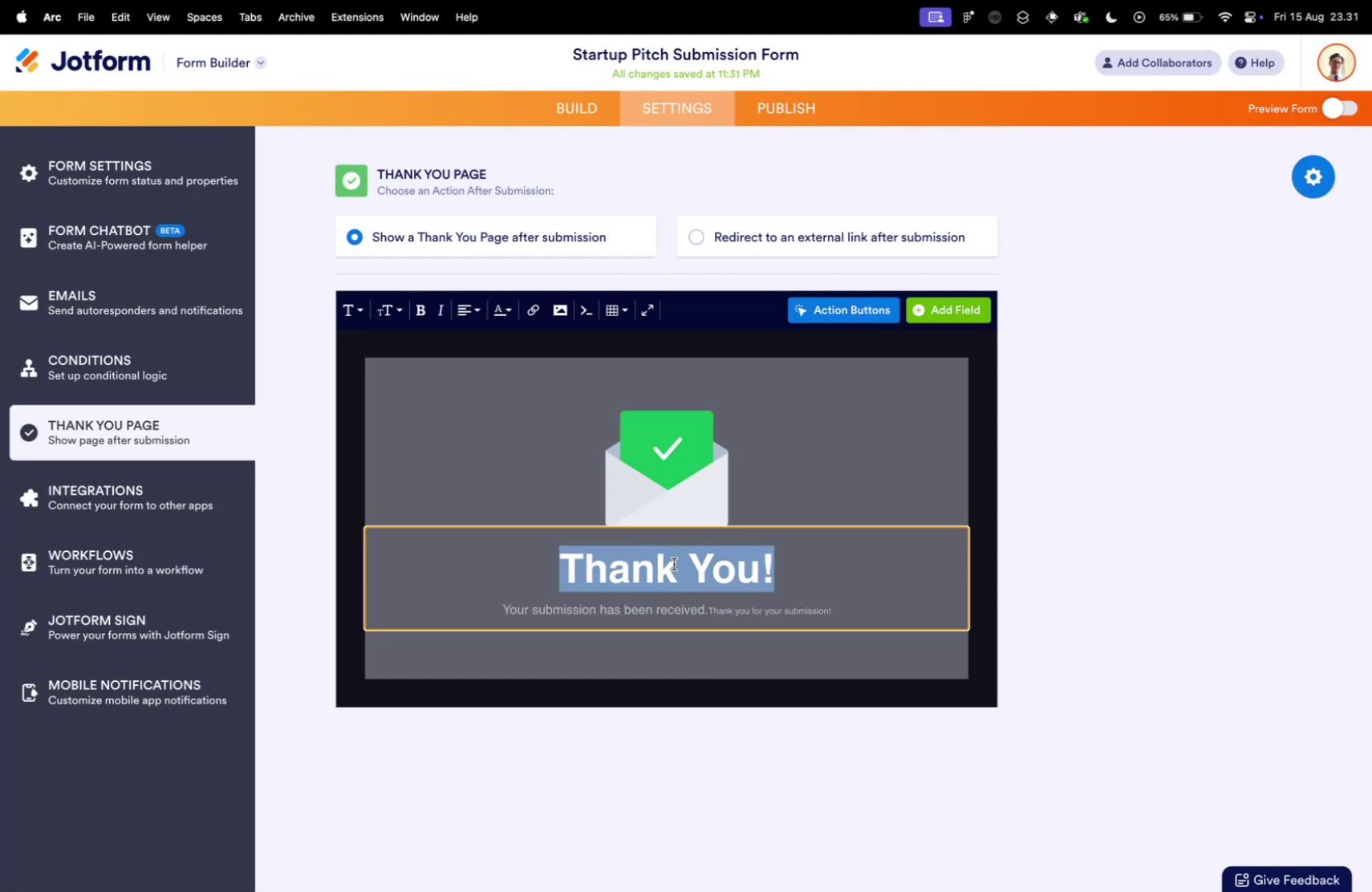 
triple_click([674, 563])
 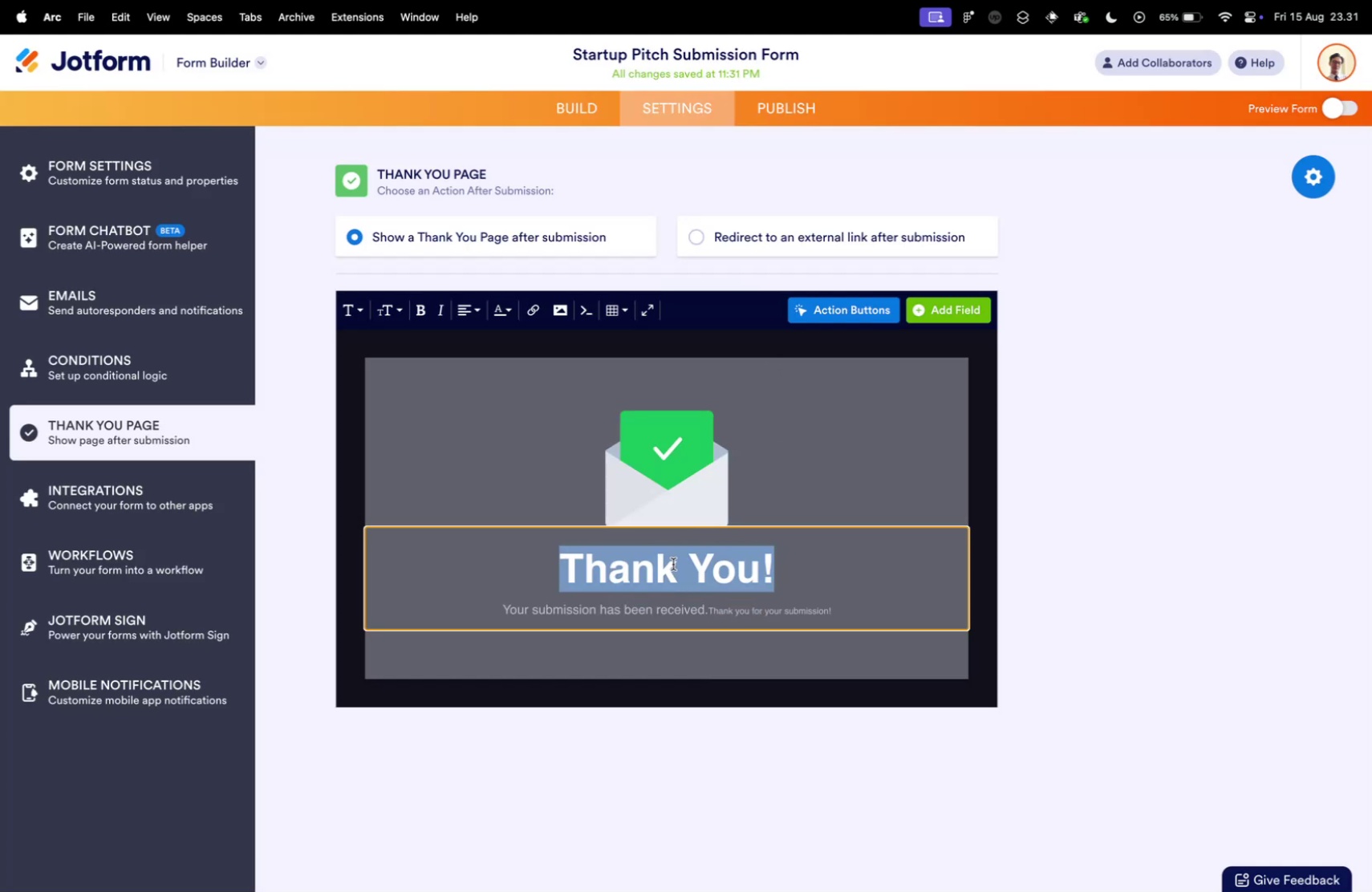 
key(Meta+V)
 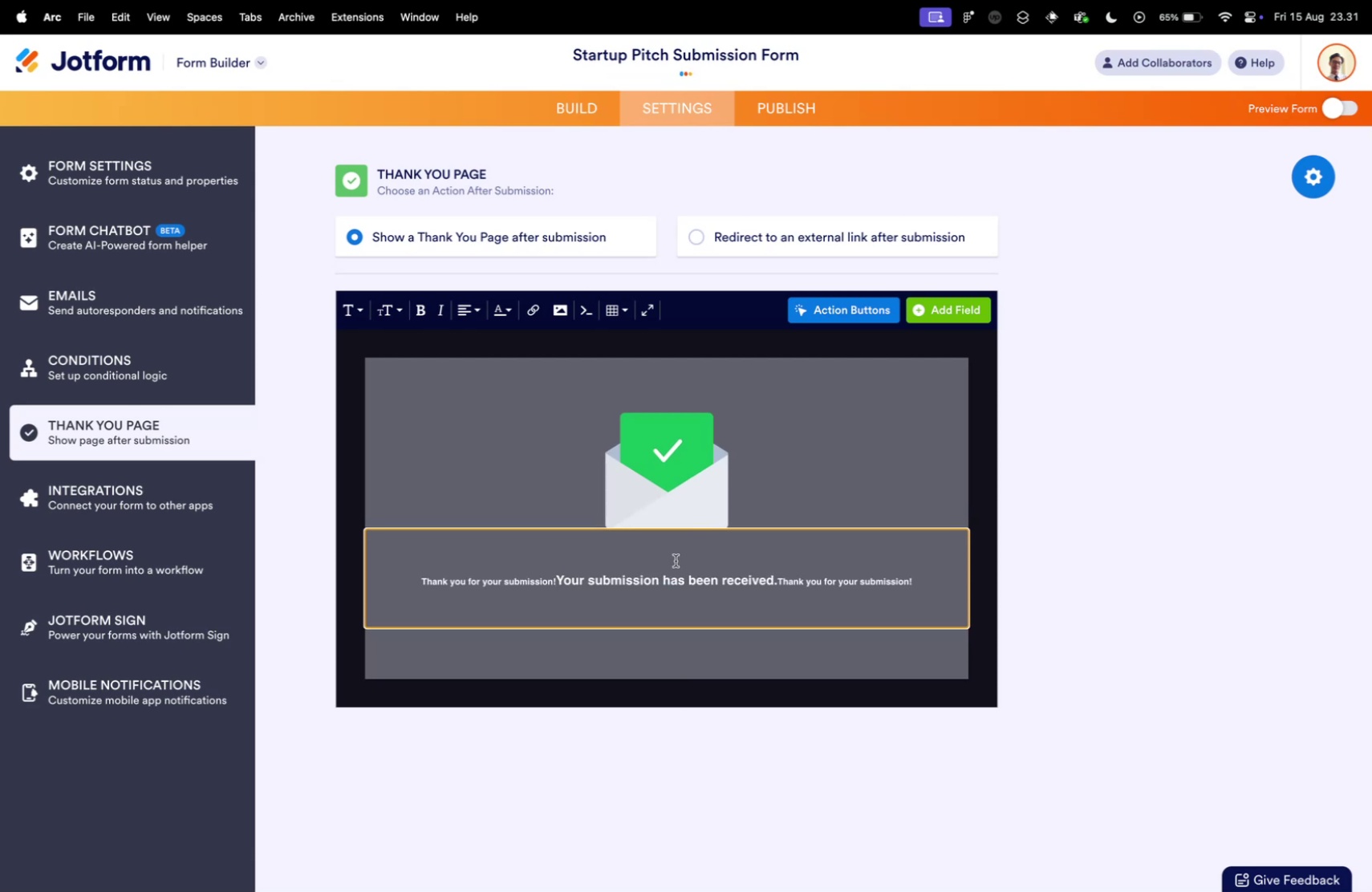 
key(Meta+Z)
 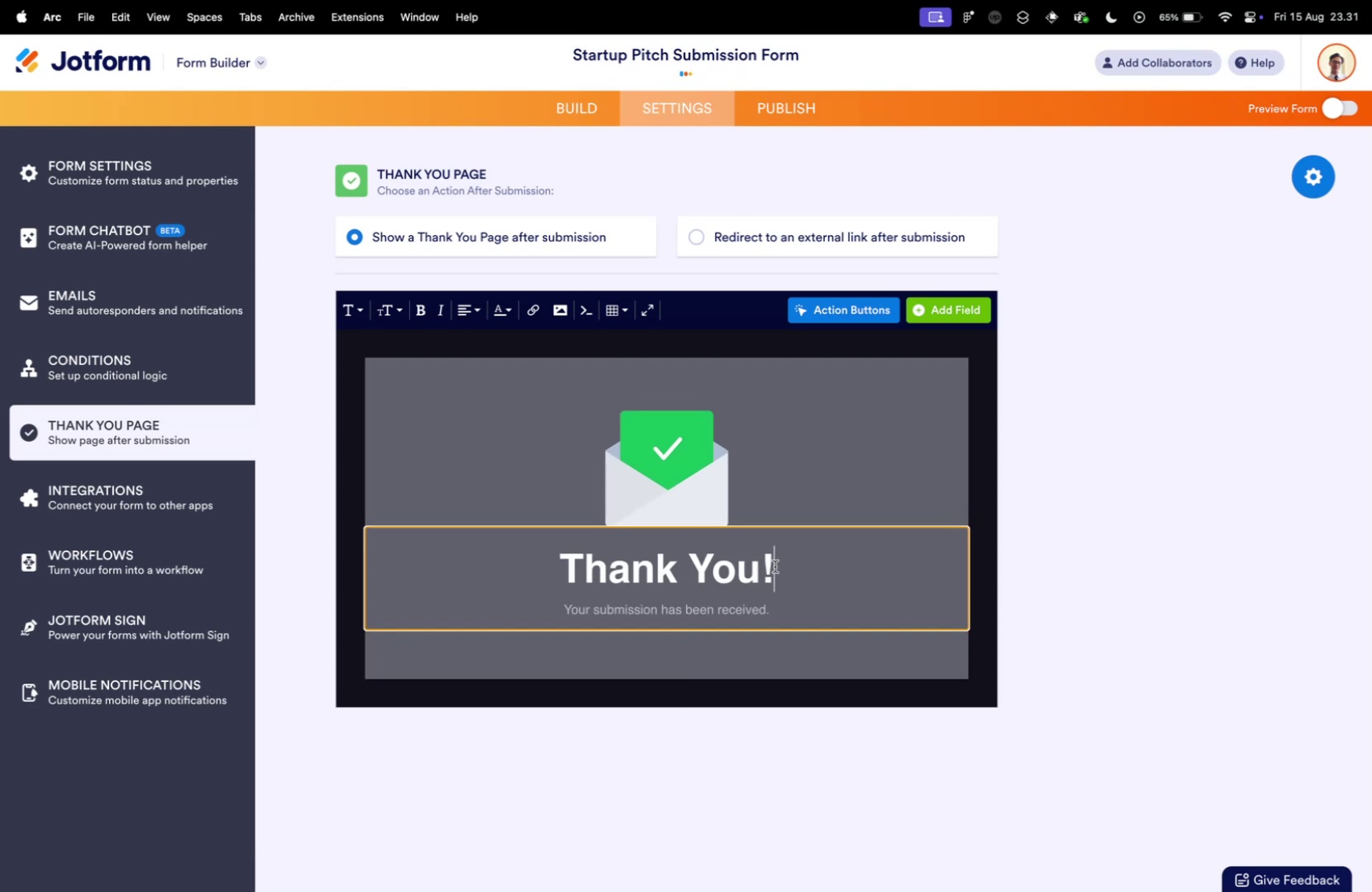 
double_click([774, 566])
 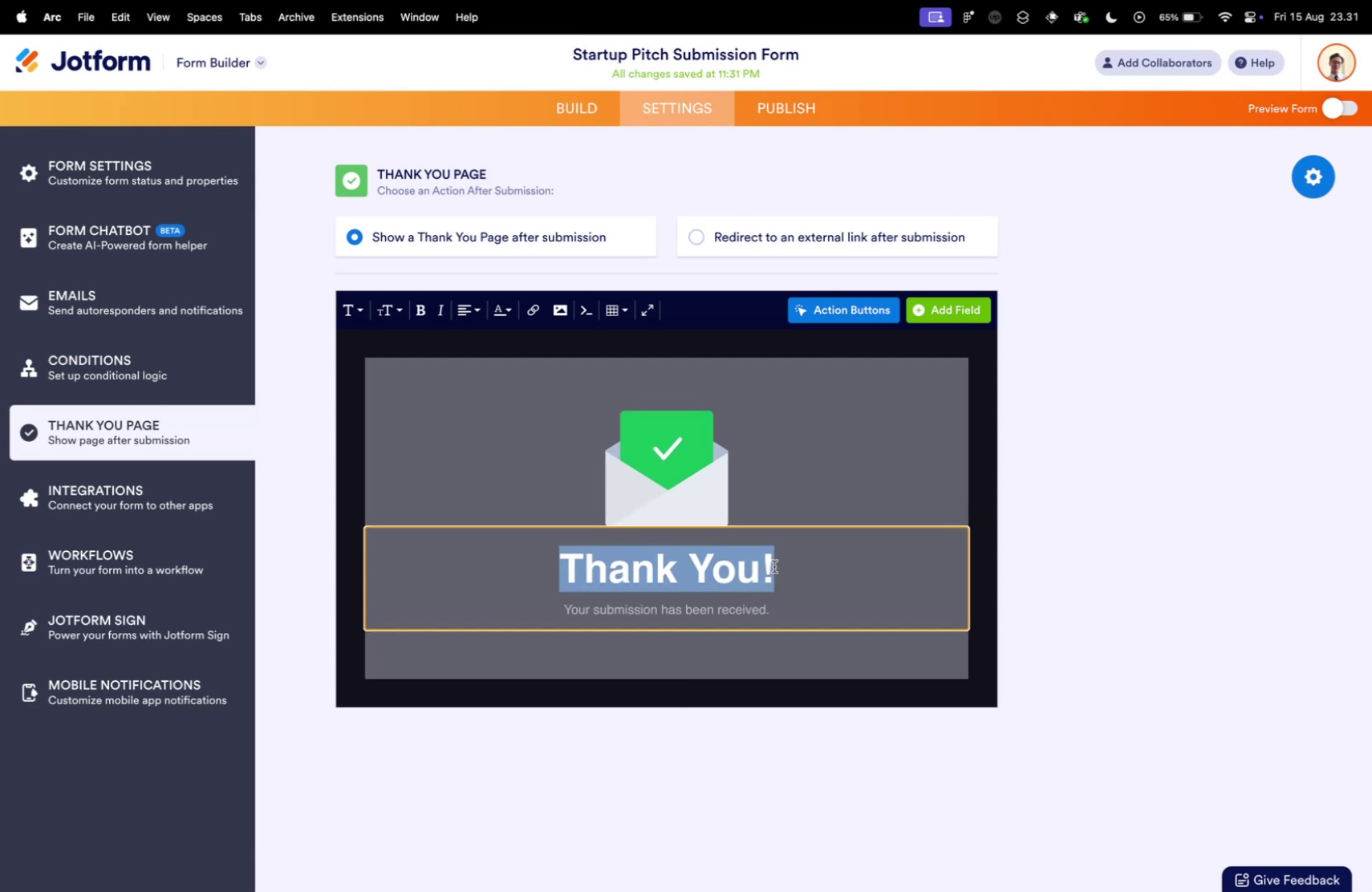 
triple_click([774, 566])
 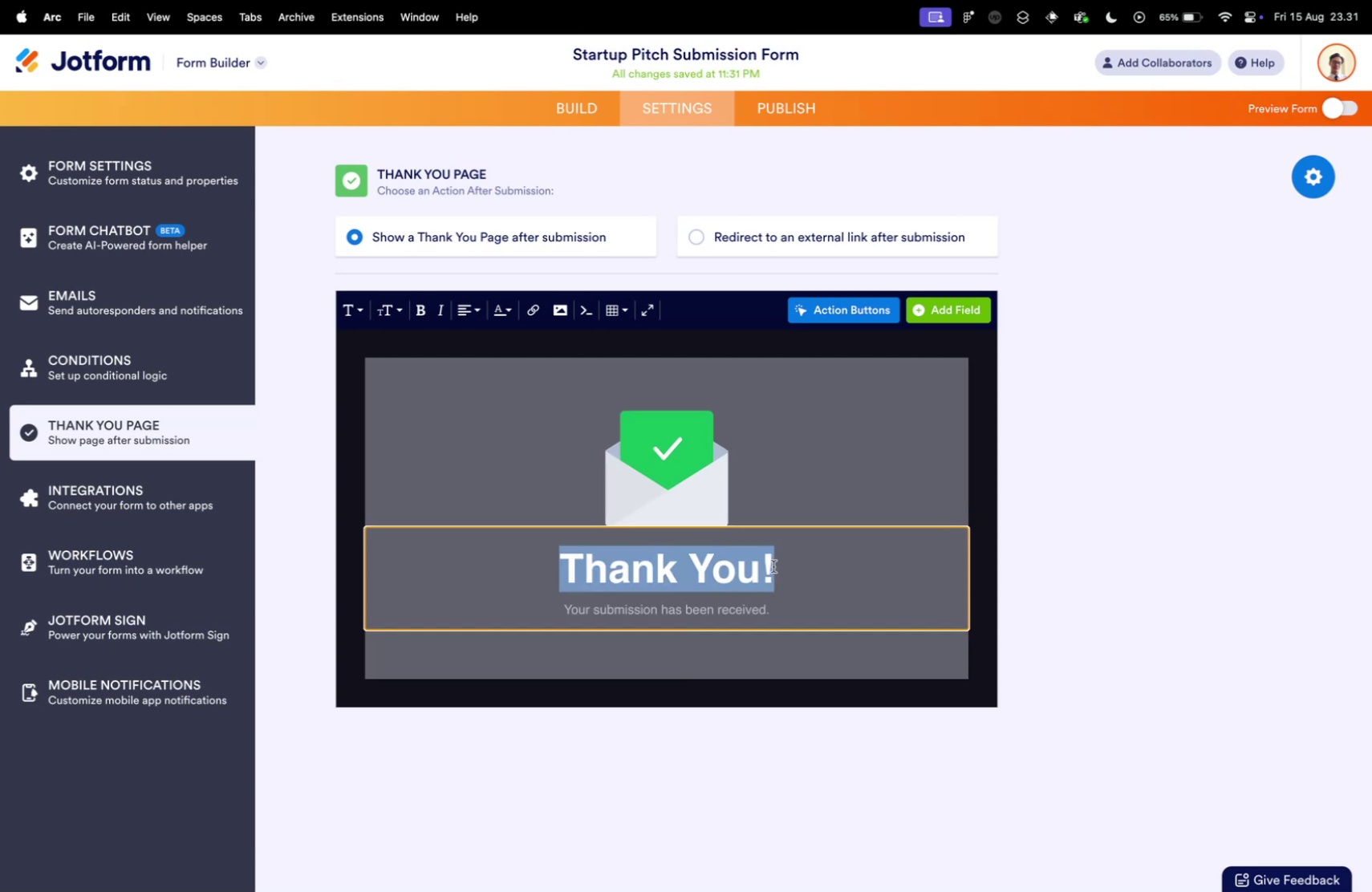 
key(Meta+Shift+V)
 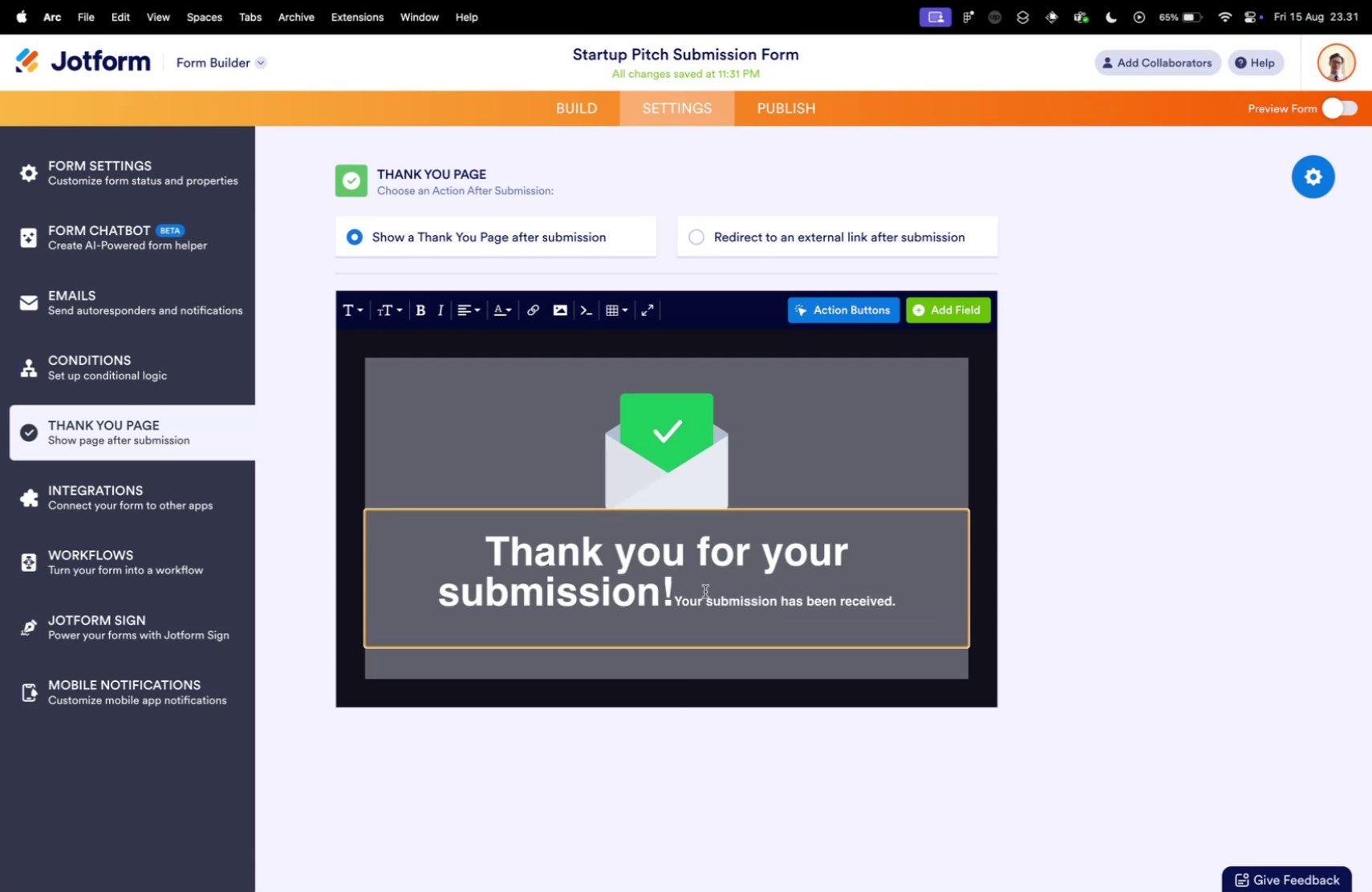 
key(Enter)
 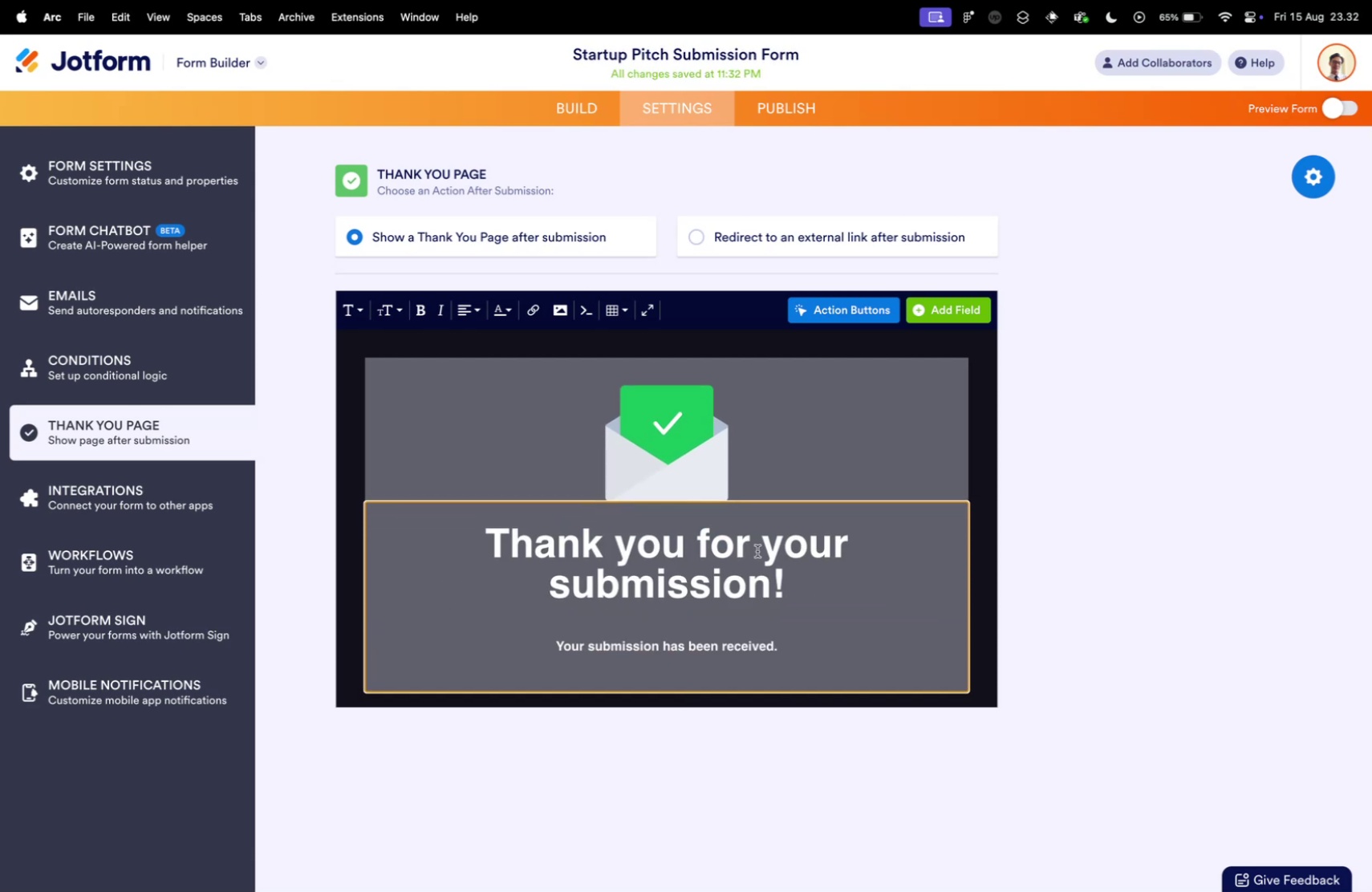 
left_click_drag(start_coordinate=[785, 566], to_coordinate=[456, 528])
 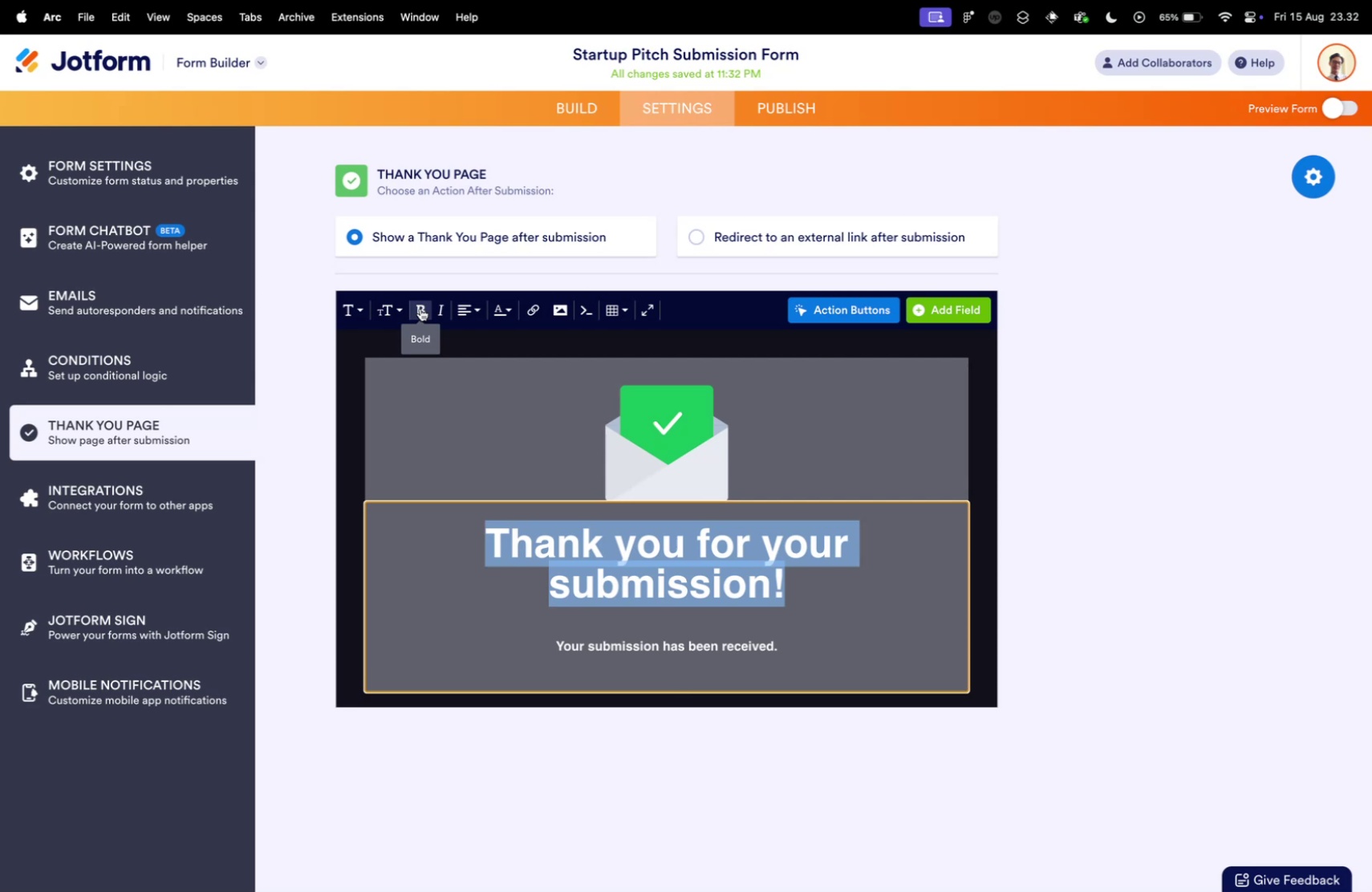 
left_click([420, 308])
 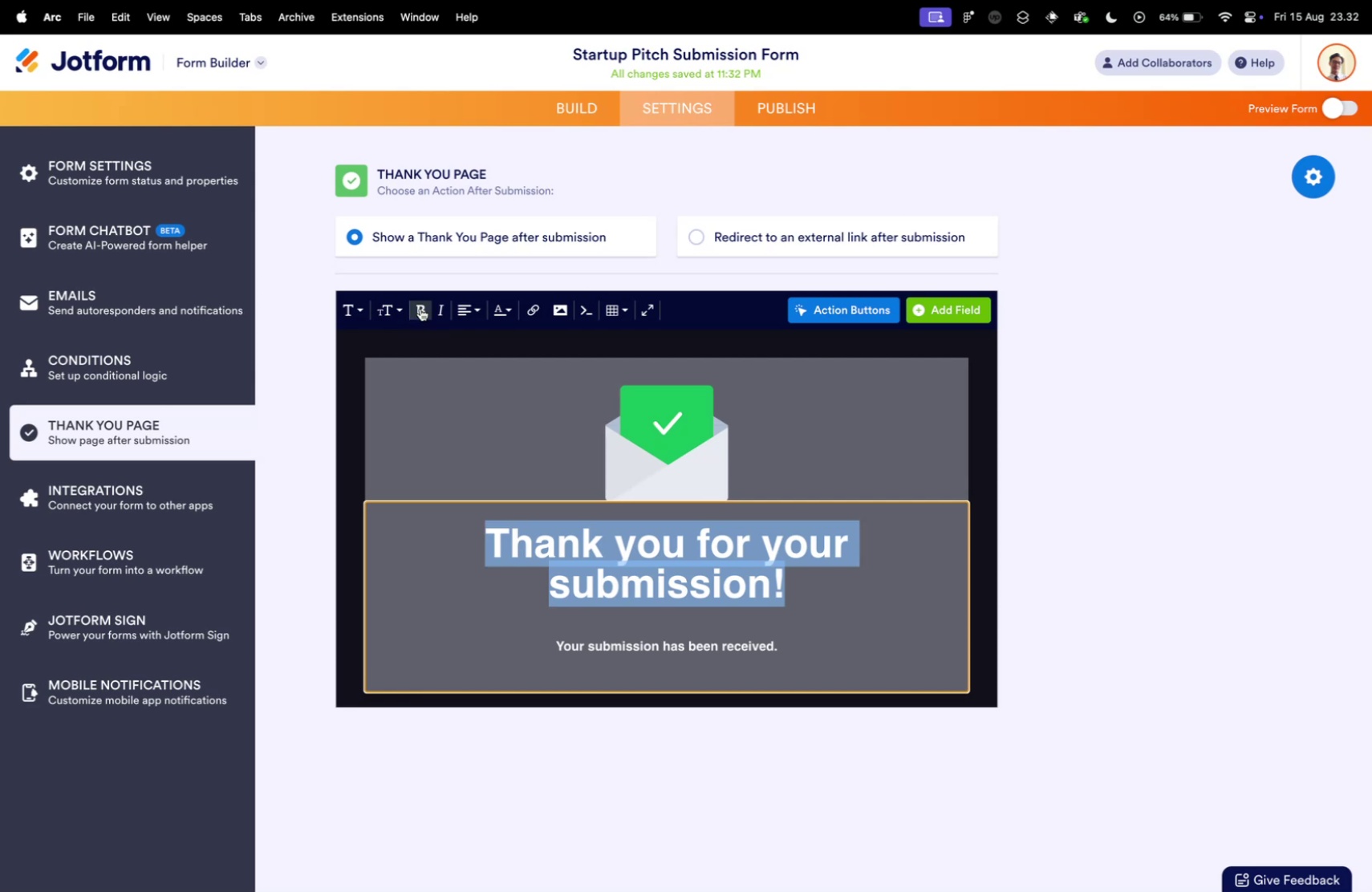 
left_click([420, 308])
 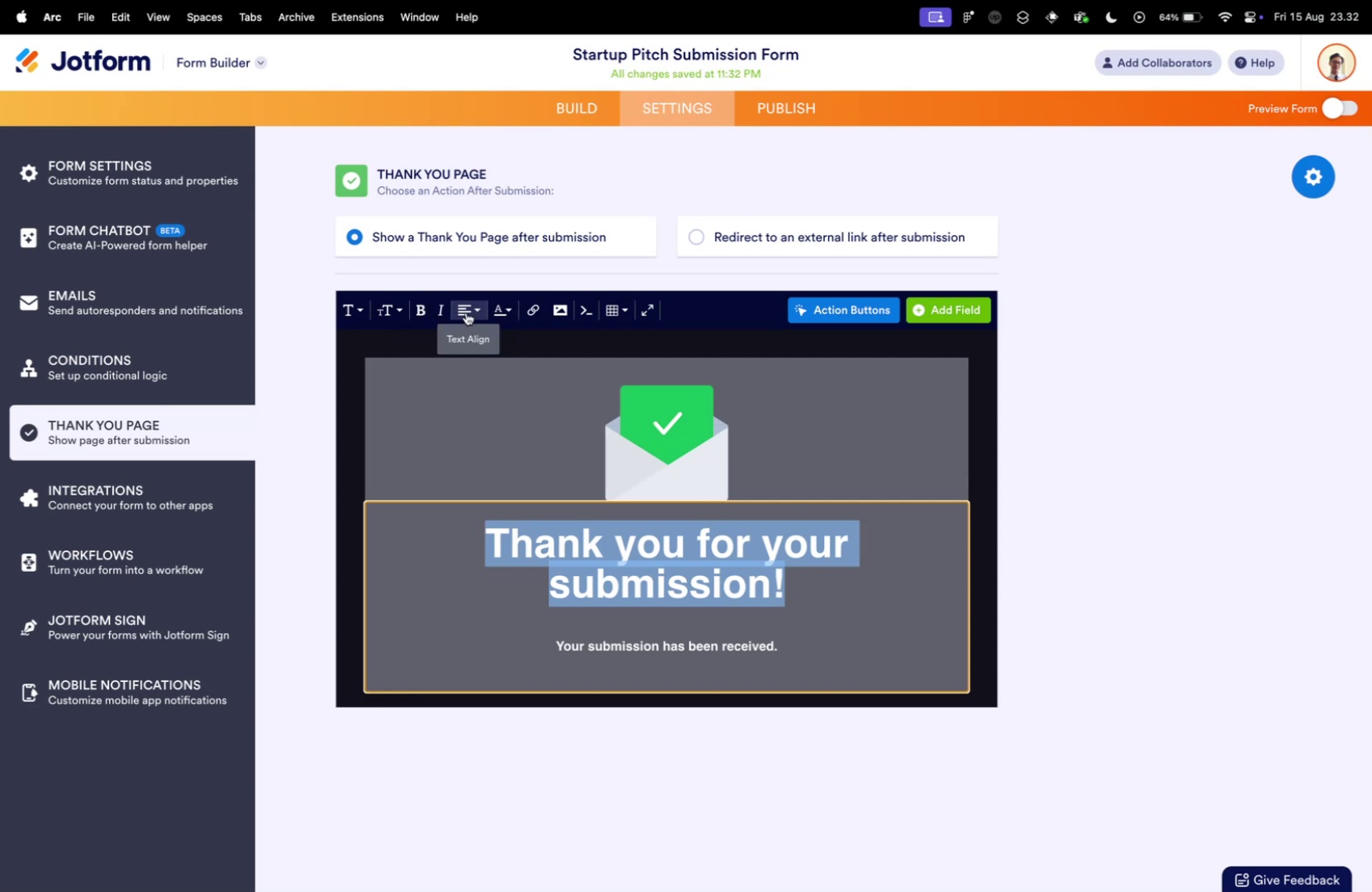 
left_click([464, 310])
 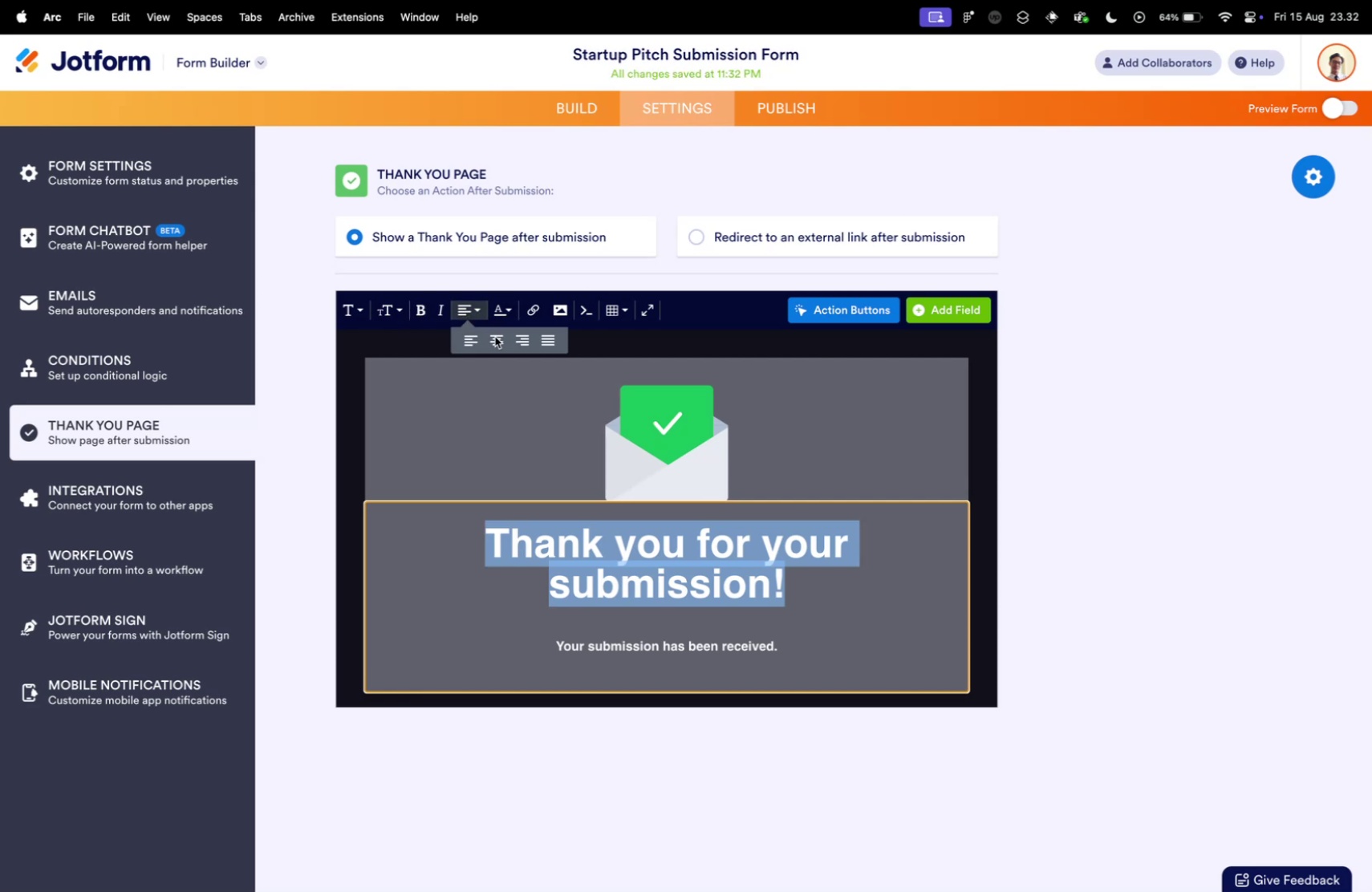 
left_click([496, 337])
 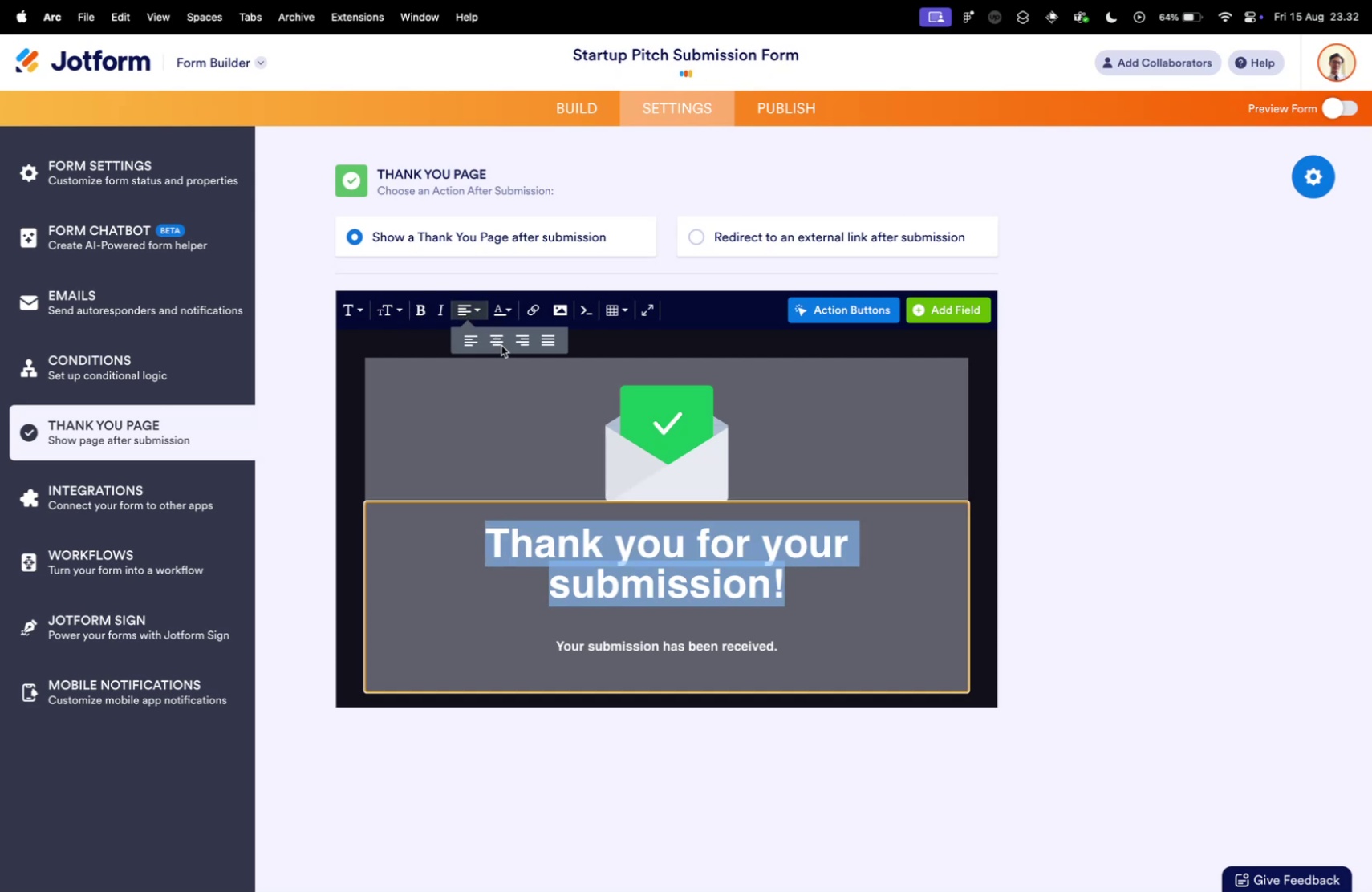 
double_click([501, 345])
 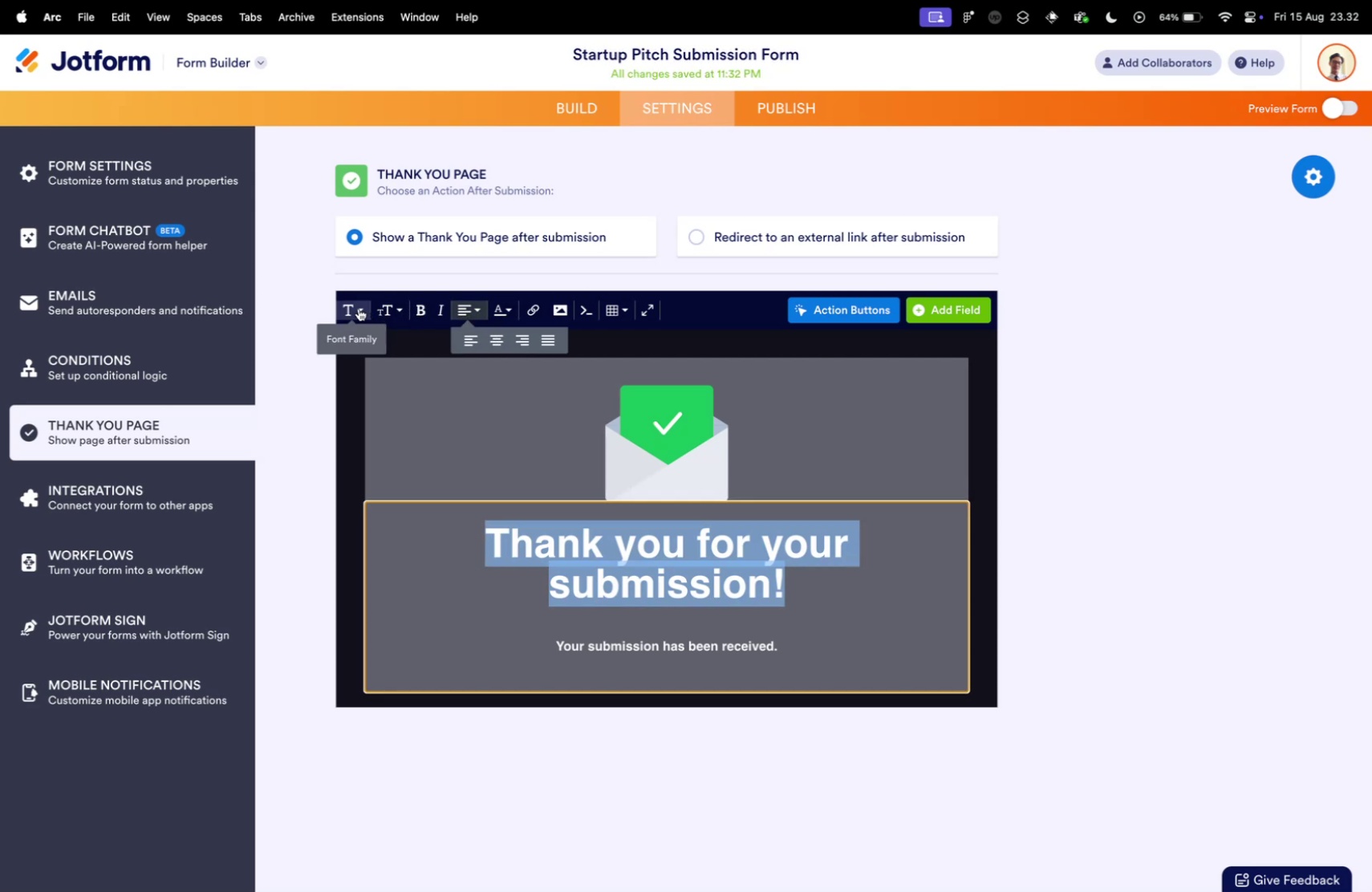 
left_click([387, 310])
 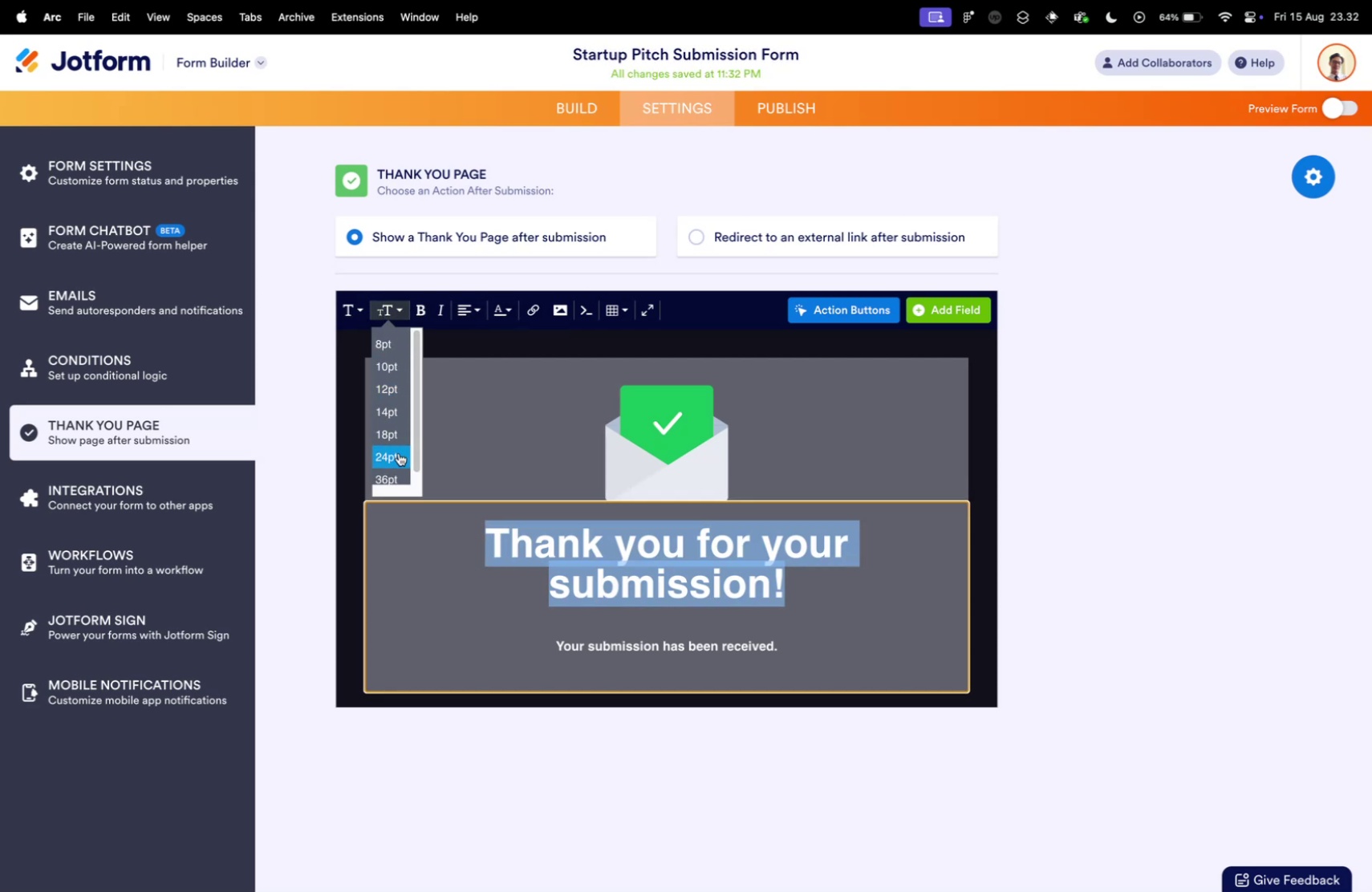 
left_click([397, 454])
 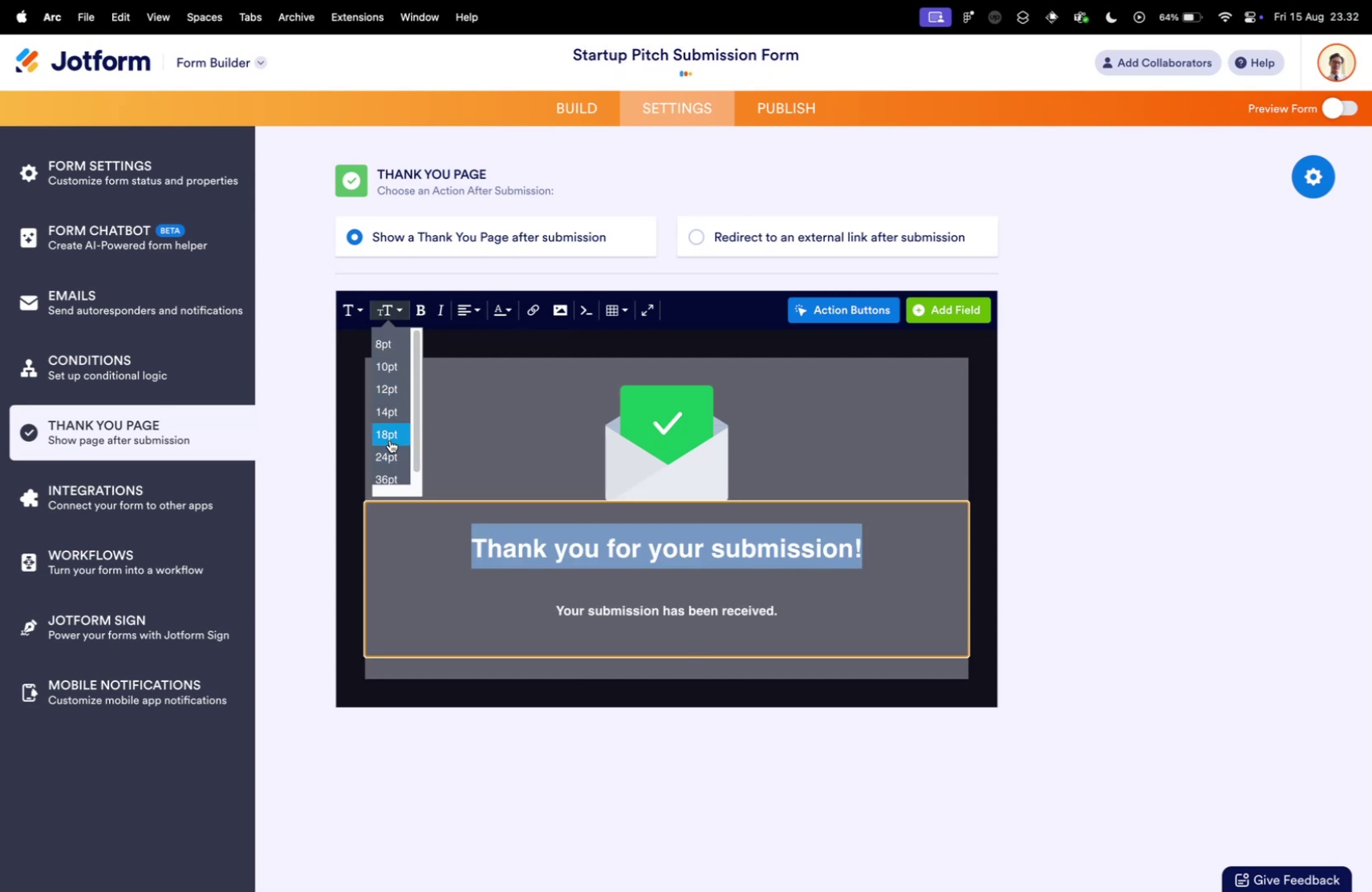 
left_click([388, 436])
 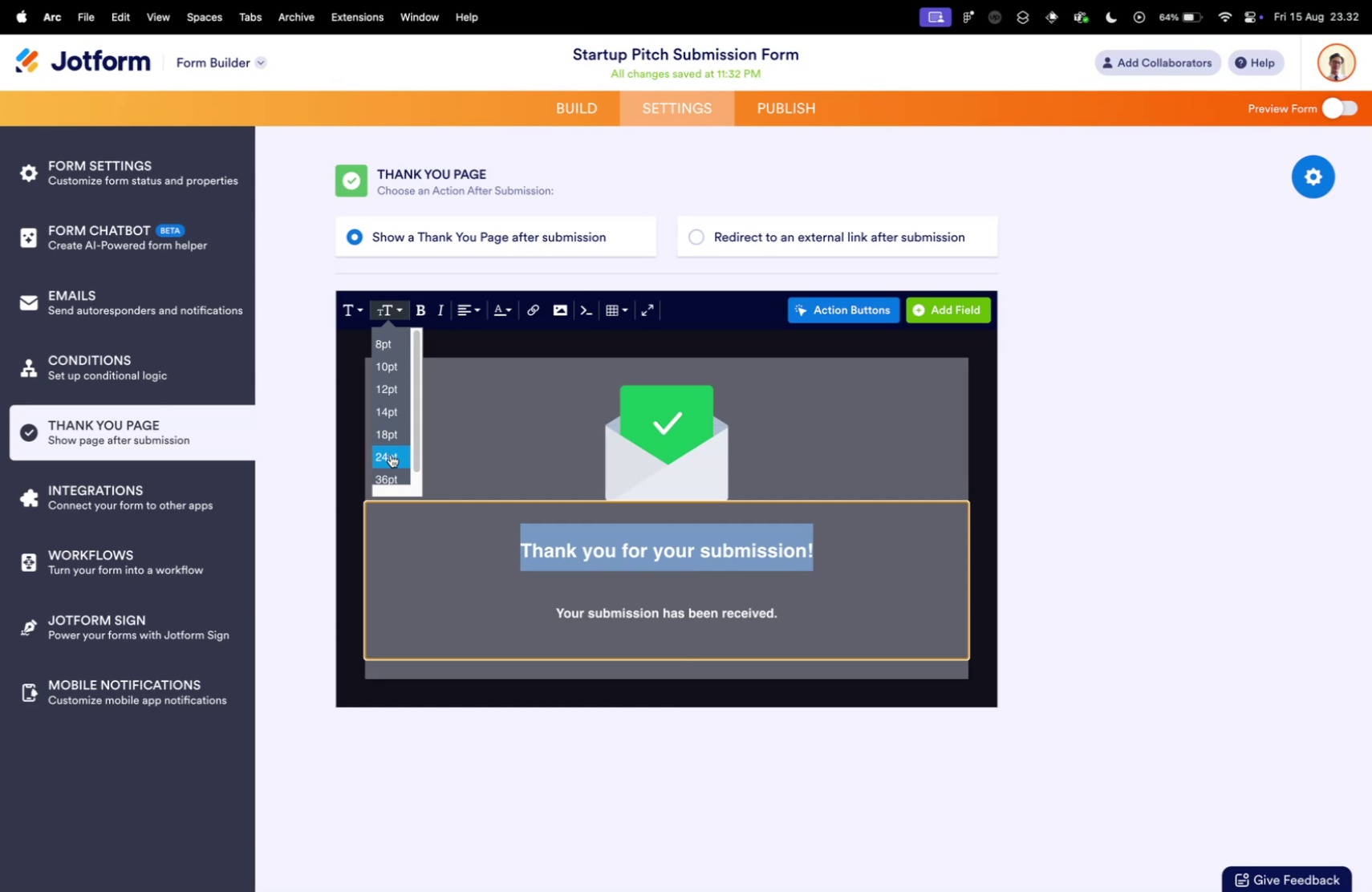 
left_click([391, 455])
 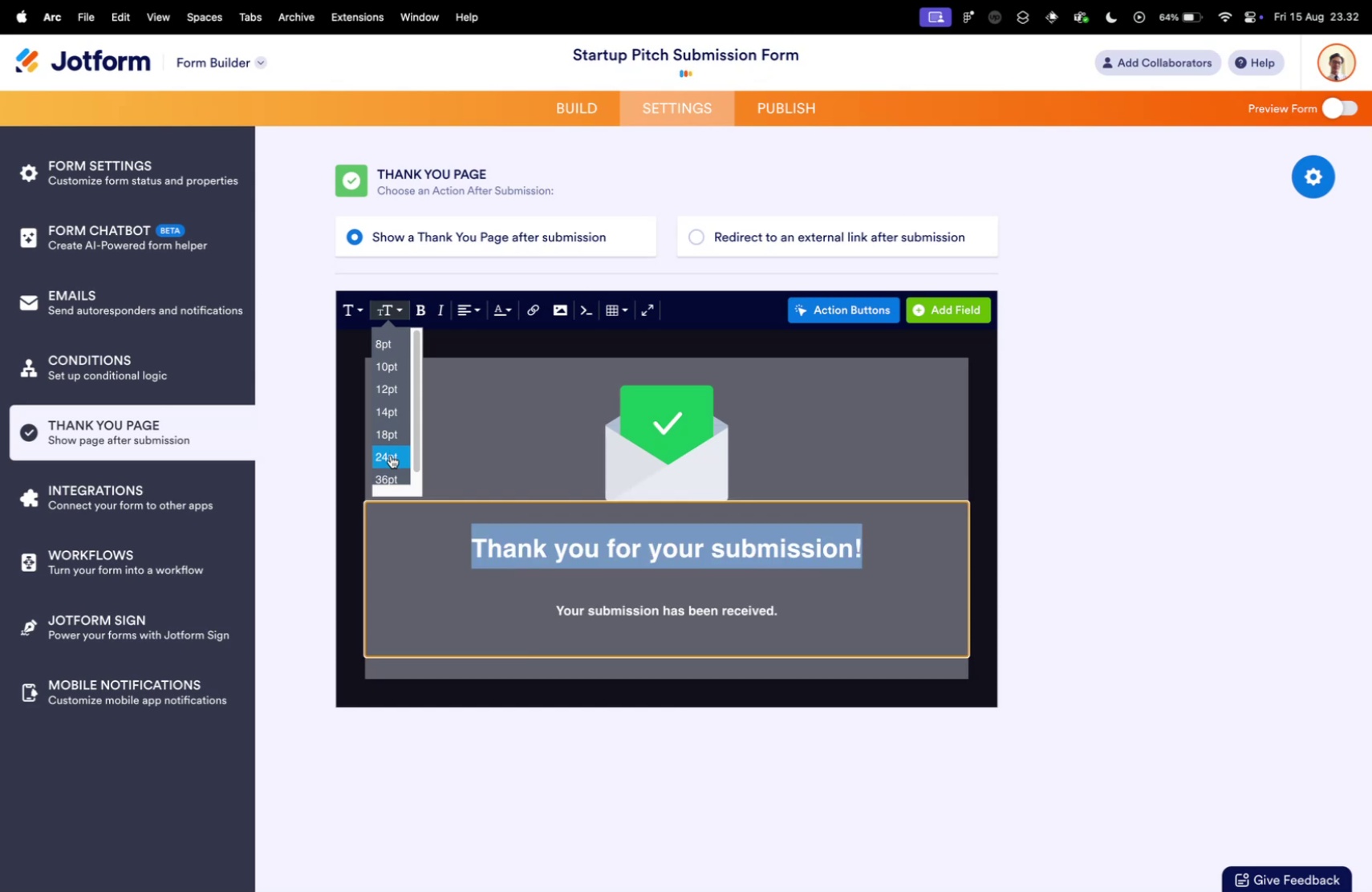 
scroll: coordinate [391, 455], scroll_direction: down, amount: 2.0
 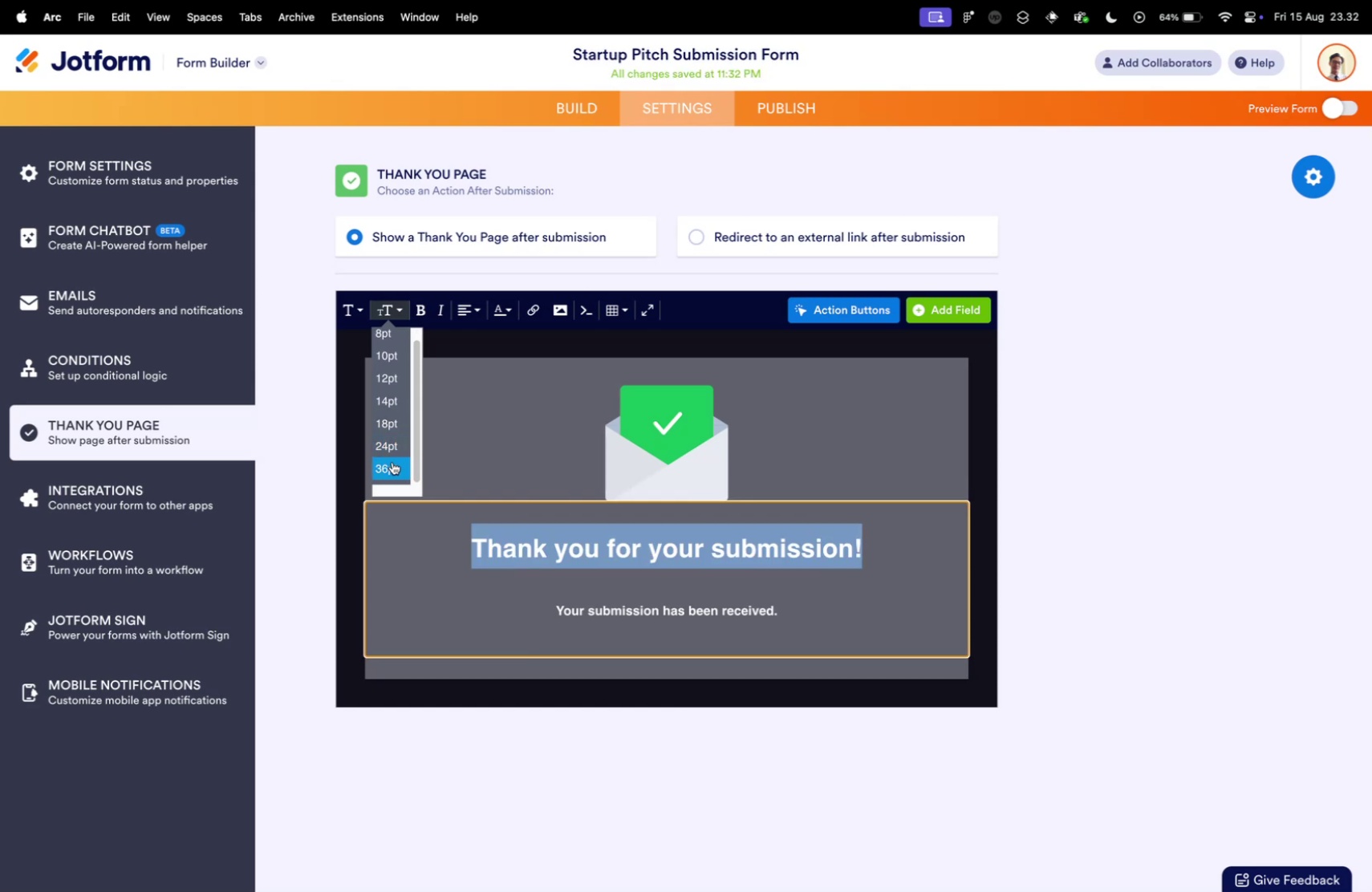 
left_click([392, 461])
 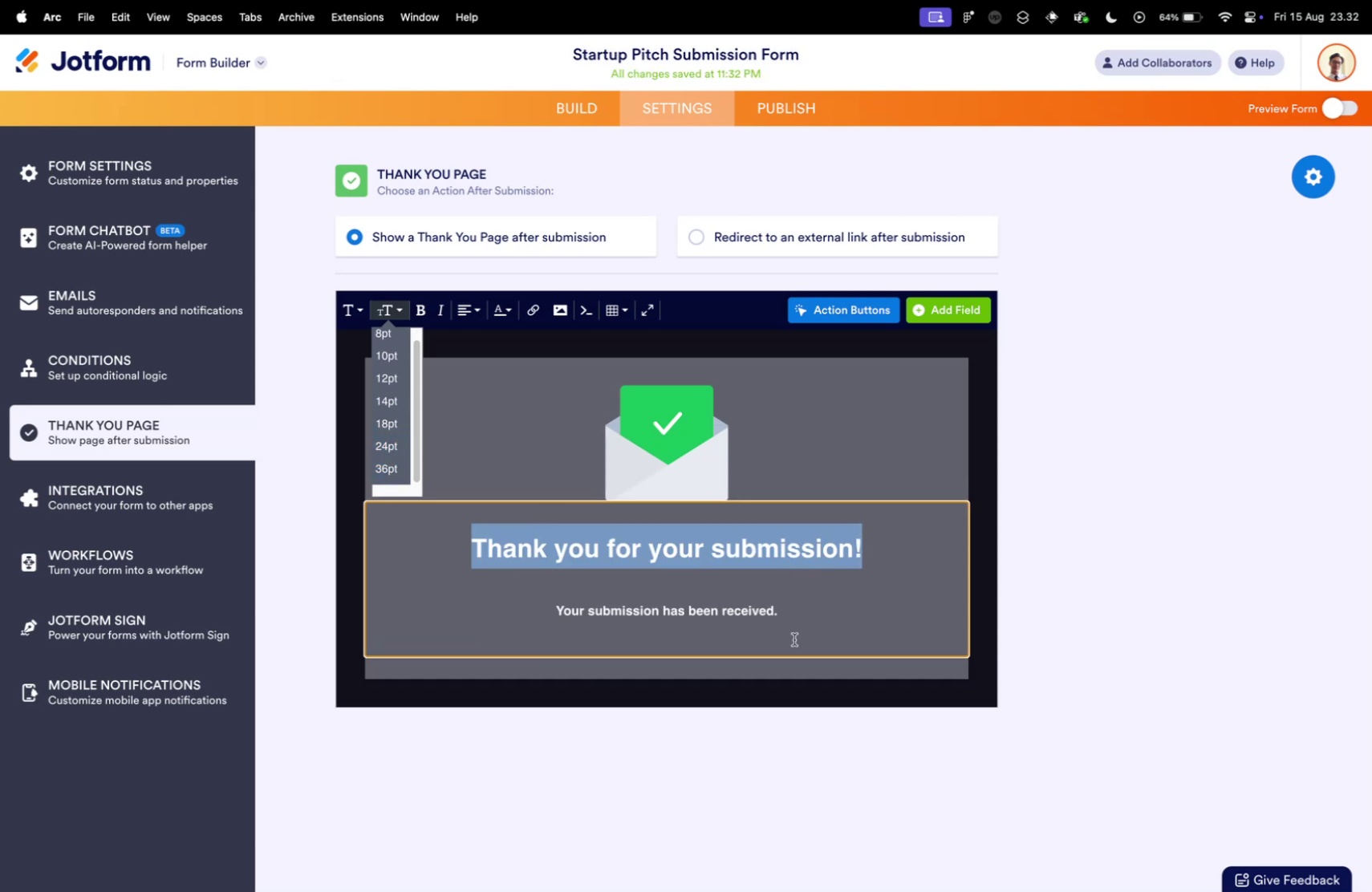 
left_click_drag(start_coordinate=[797, 607], to_coordinate=[492, 588])
 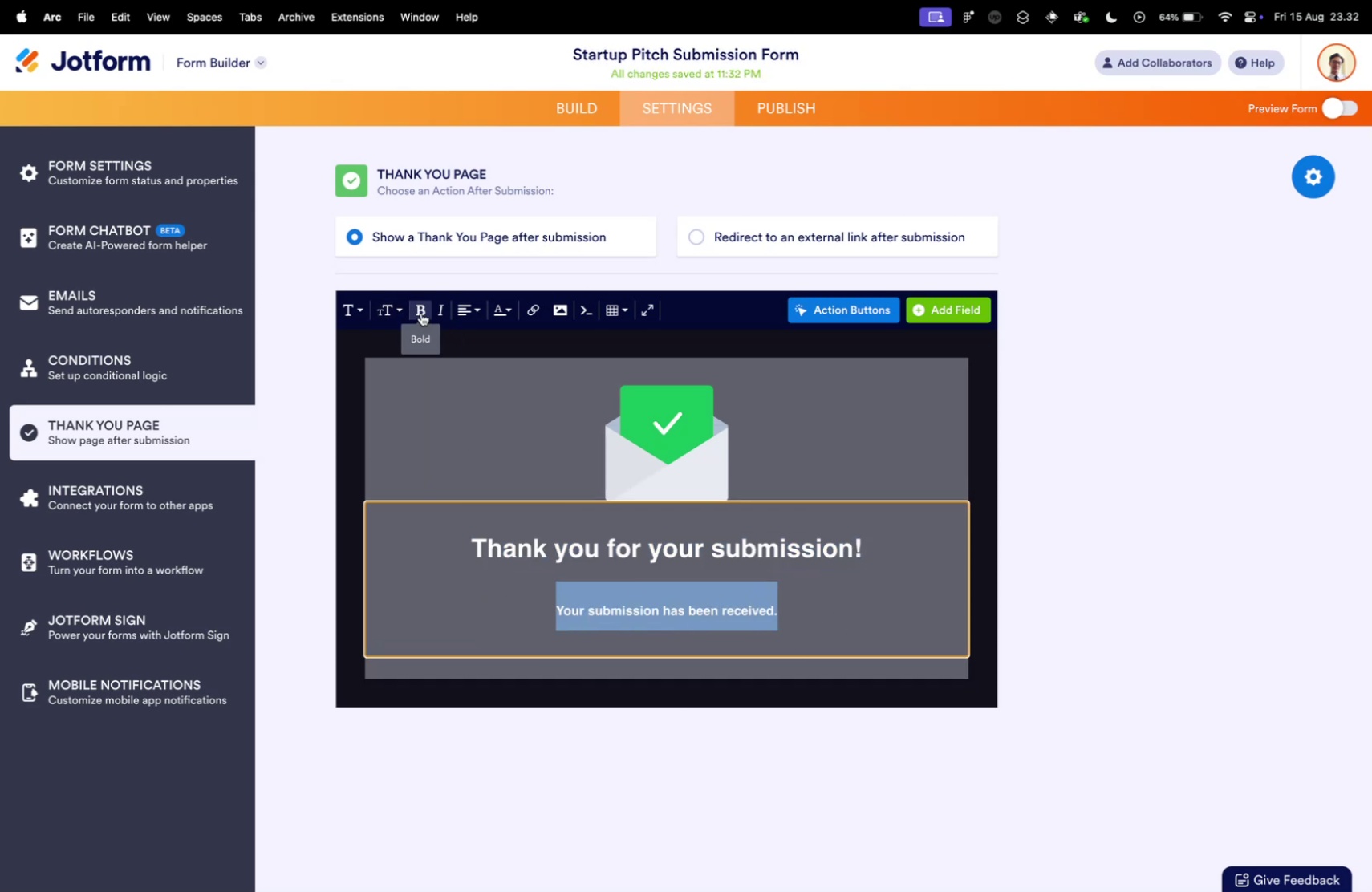 
left_click([421, 313])
 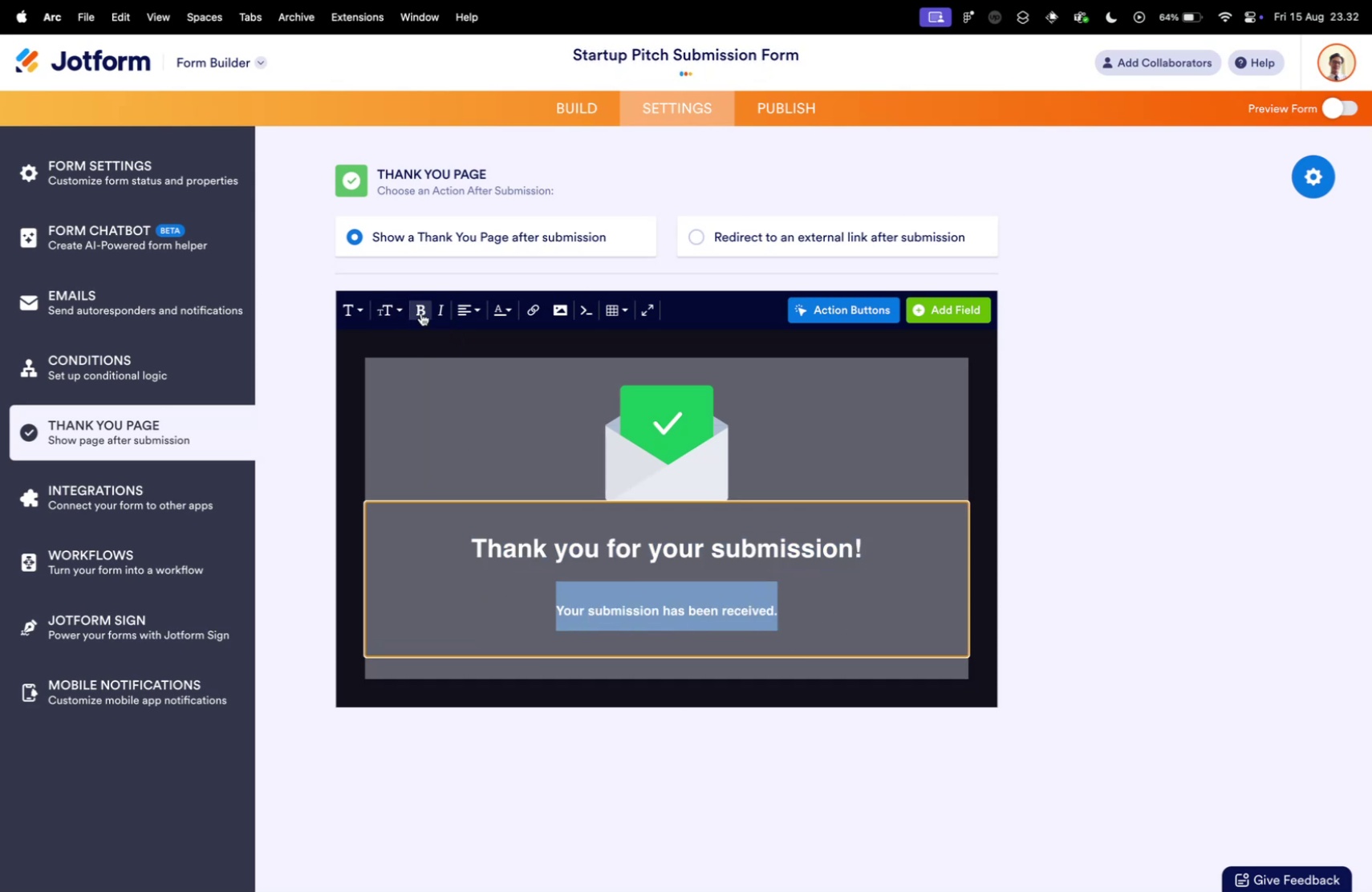 
double_click([421, 313])
 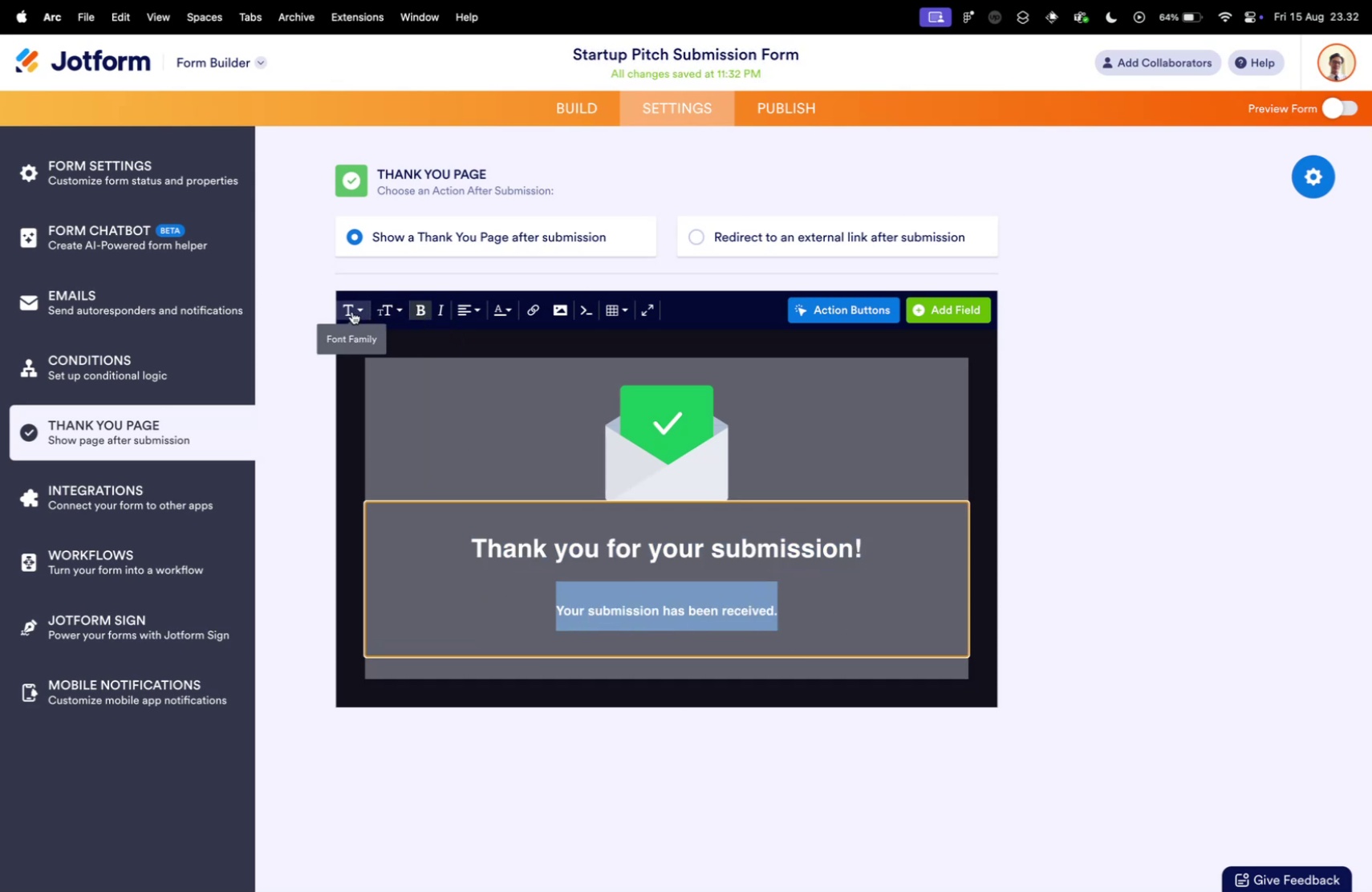 
left_click([352, 311])
 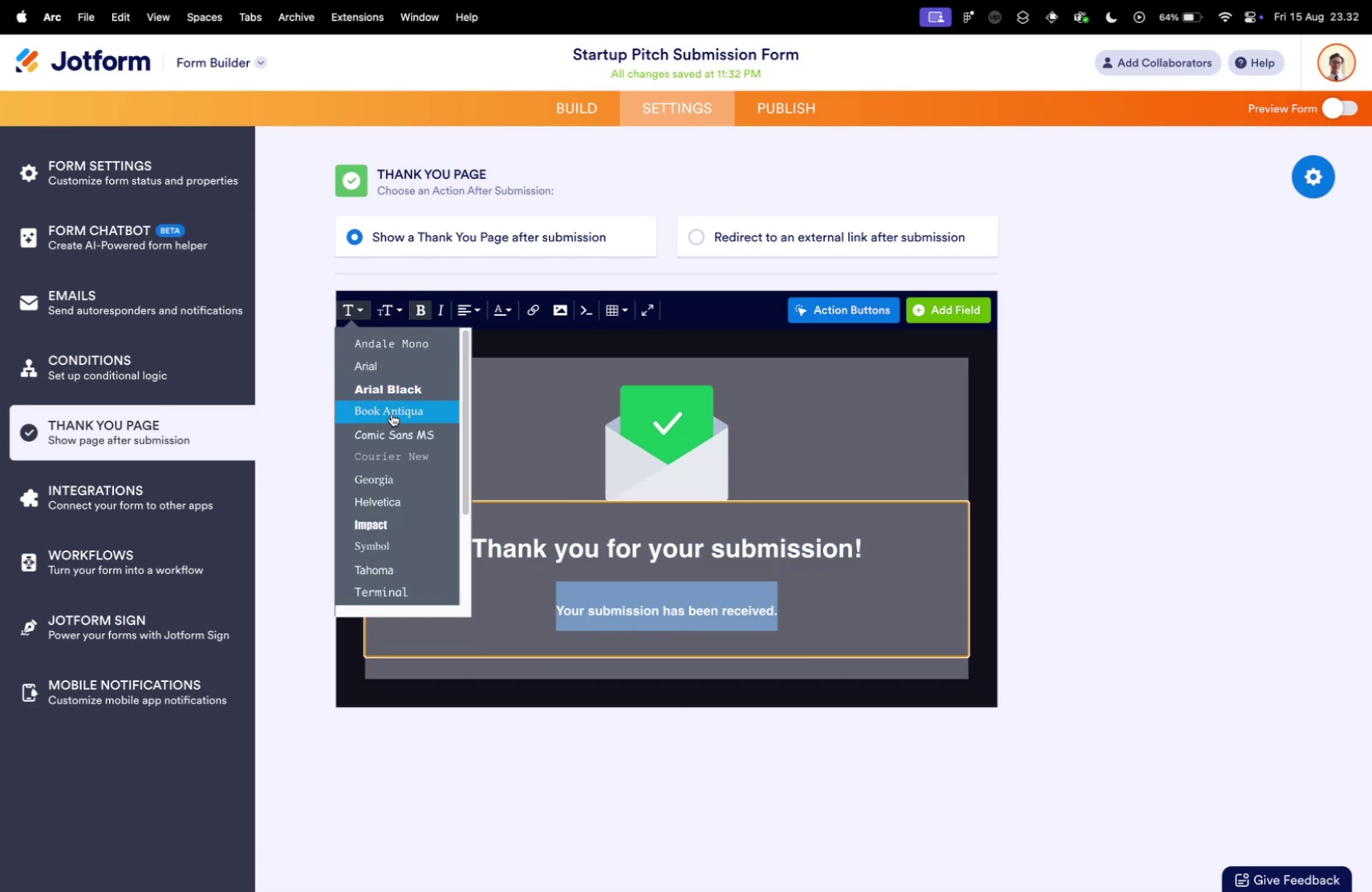 
scroll: coordinate [400, 537], scroll_direction: down, amount: 14.0
 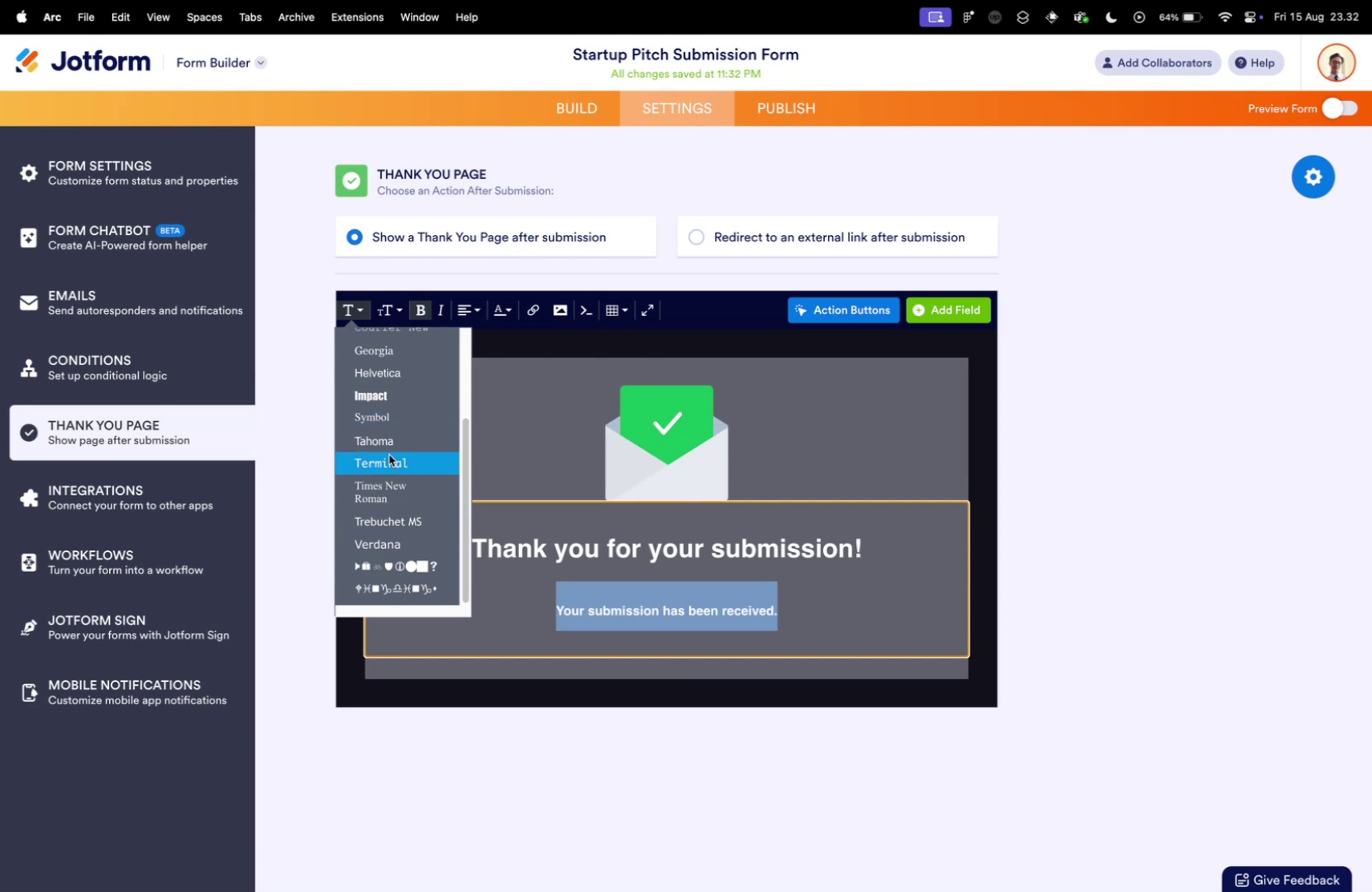 
scroll: coordinate [388, 433], scroll_direction: up, amount: 35.0
 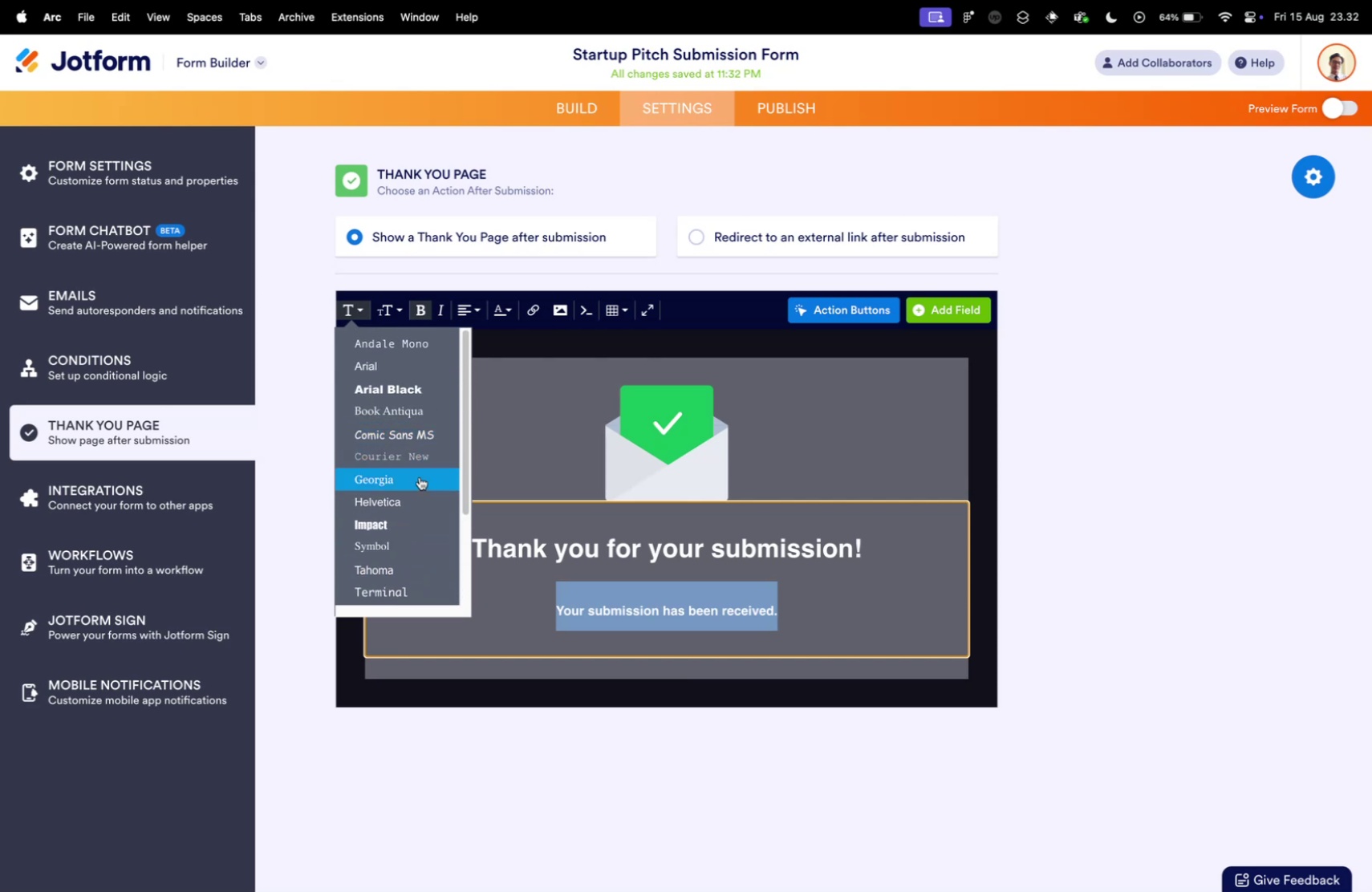 
scroll: coordinate [420, 476], scroll_direction: down, amount: 2.0
 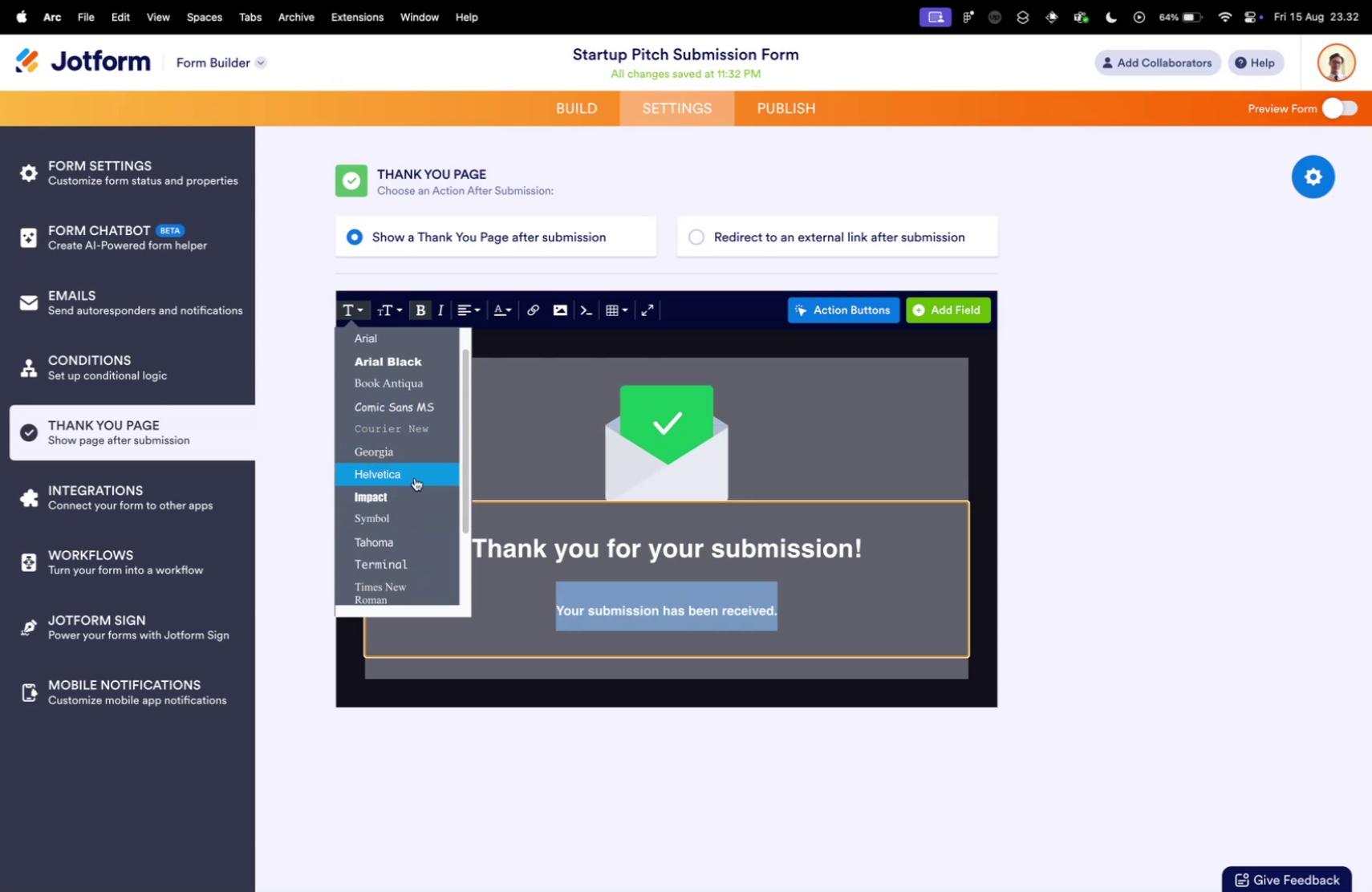 
left_click([574, 540])
 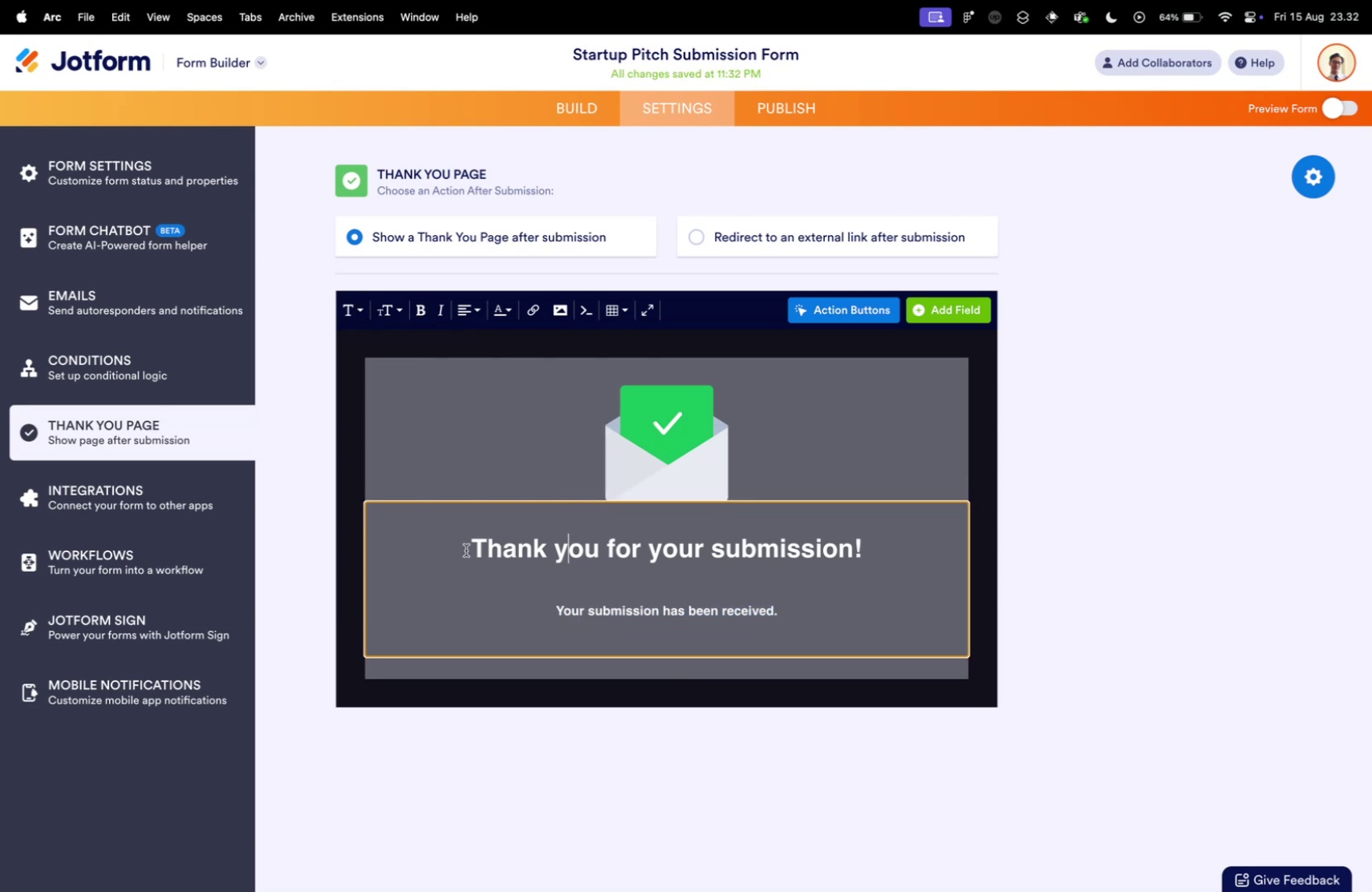 
left_click_drag(start_coordinate=[466, 549], to_coordinate=[907, 568])
 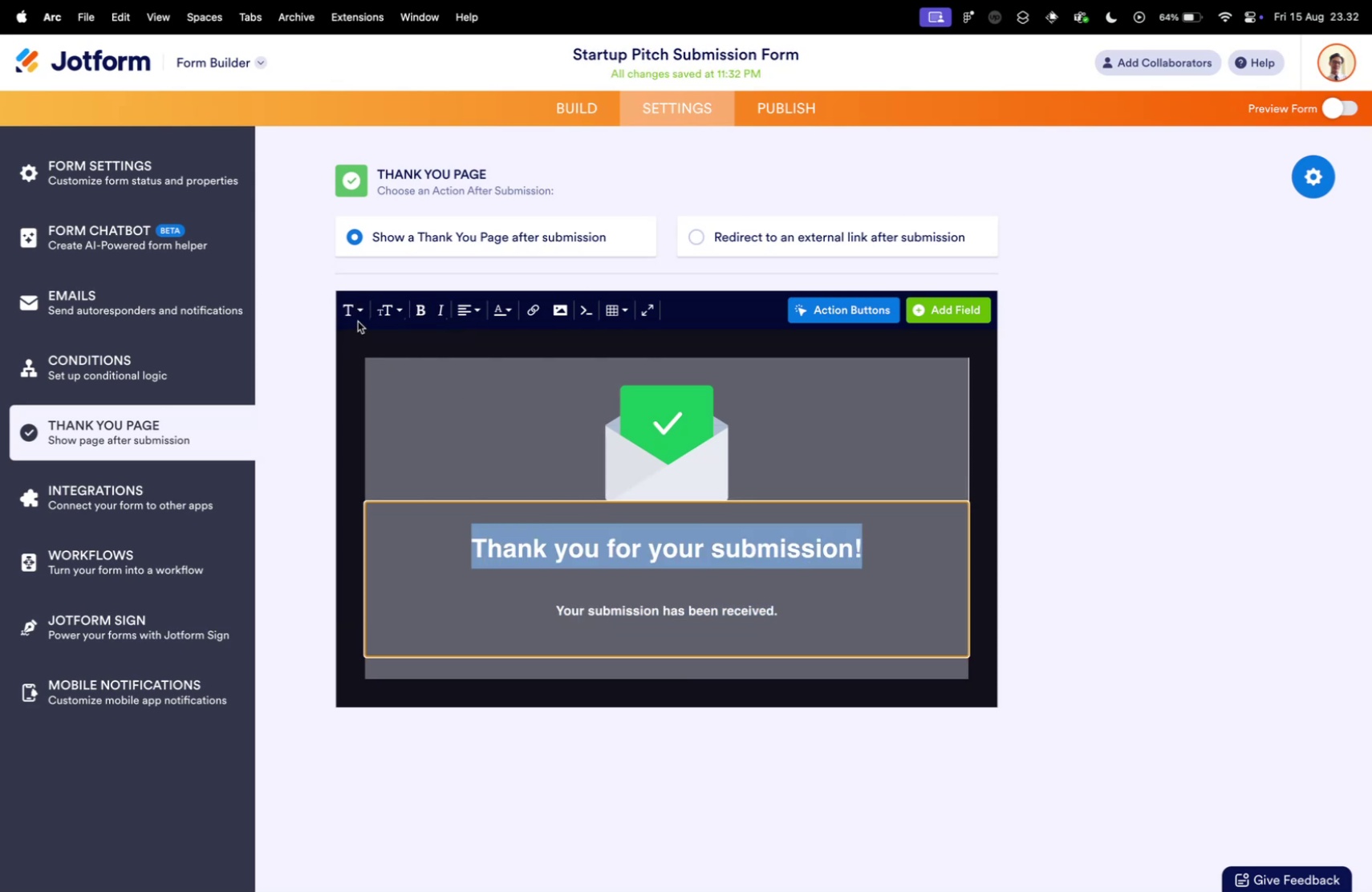 
left_click([355, 315])
 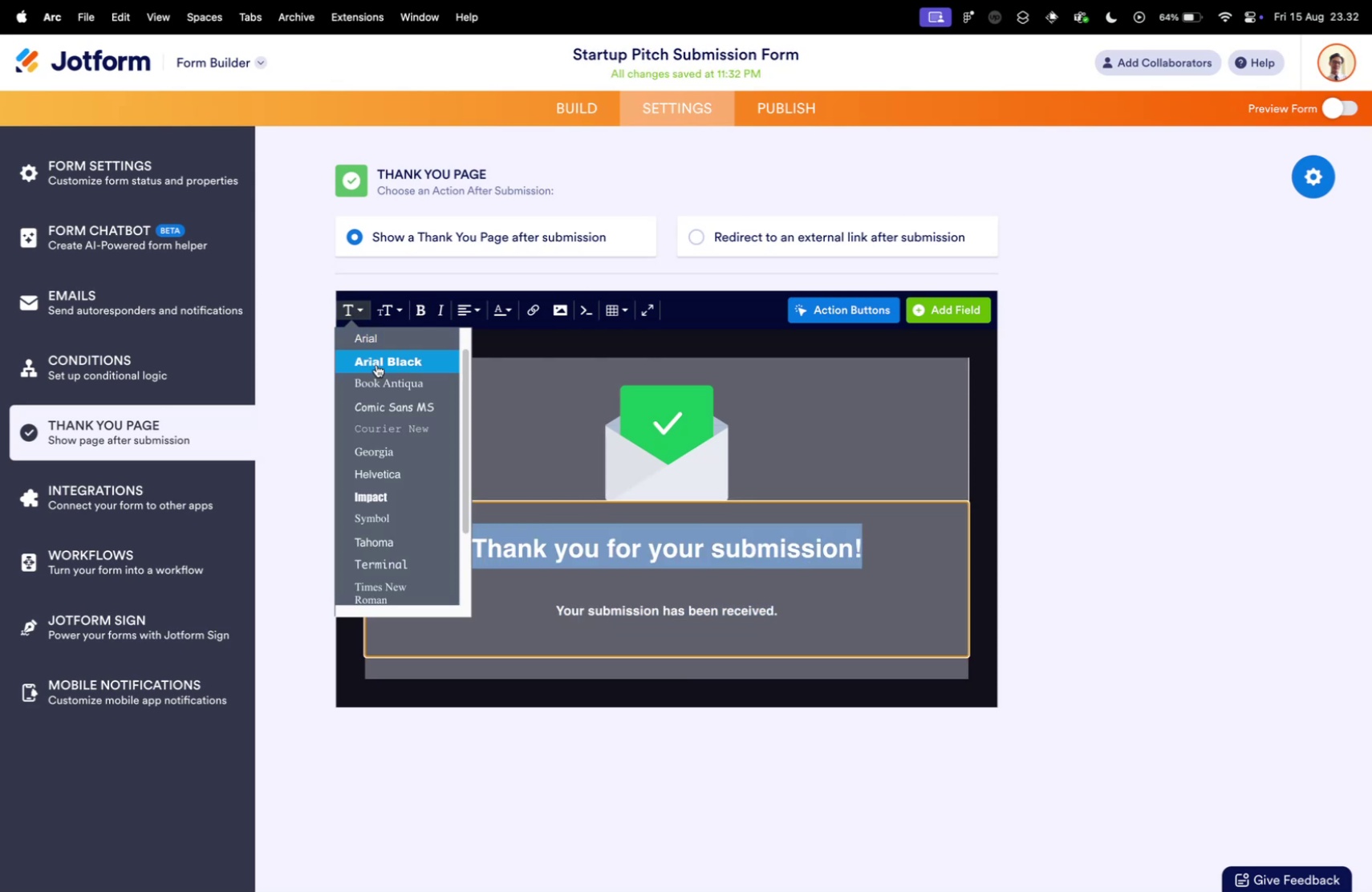 
left_click([383, 472])
 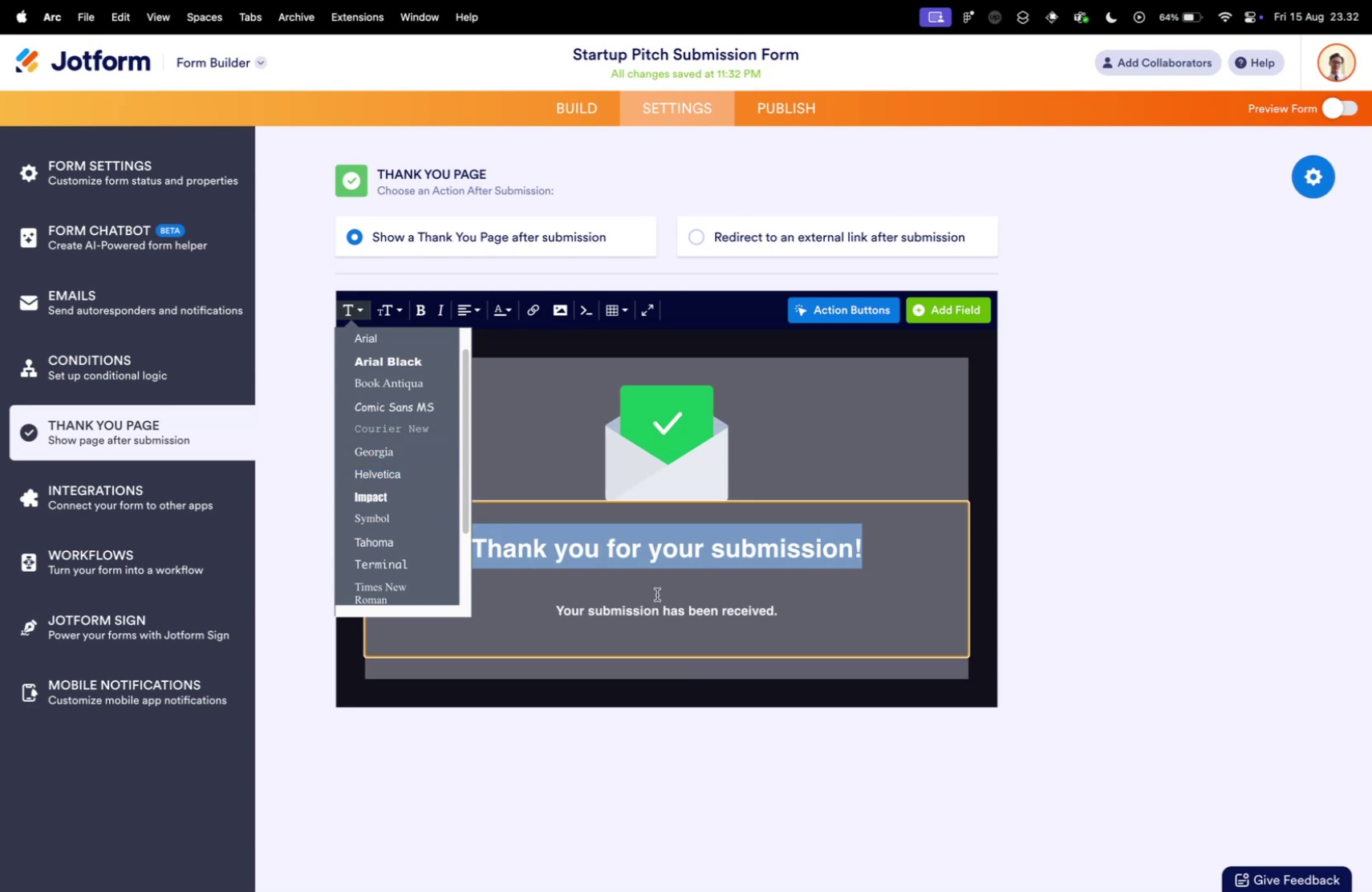 
left_click([657, 594])
 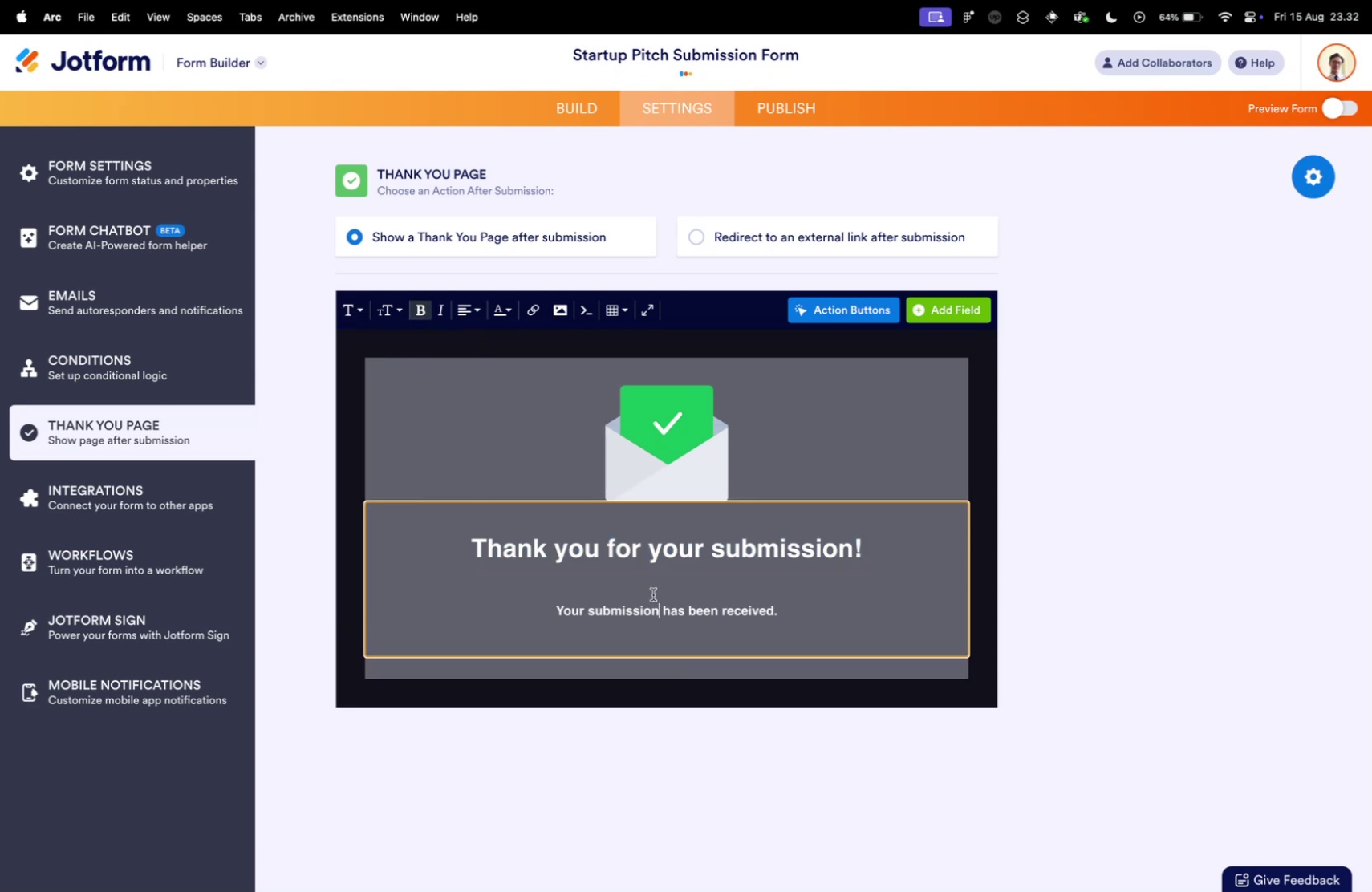 
left_click_drag(start_coordinate=[623, 587], to_coordinate=[495, 571])
 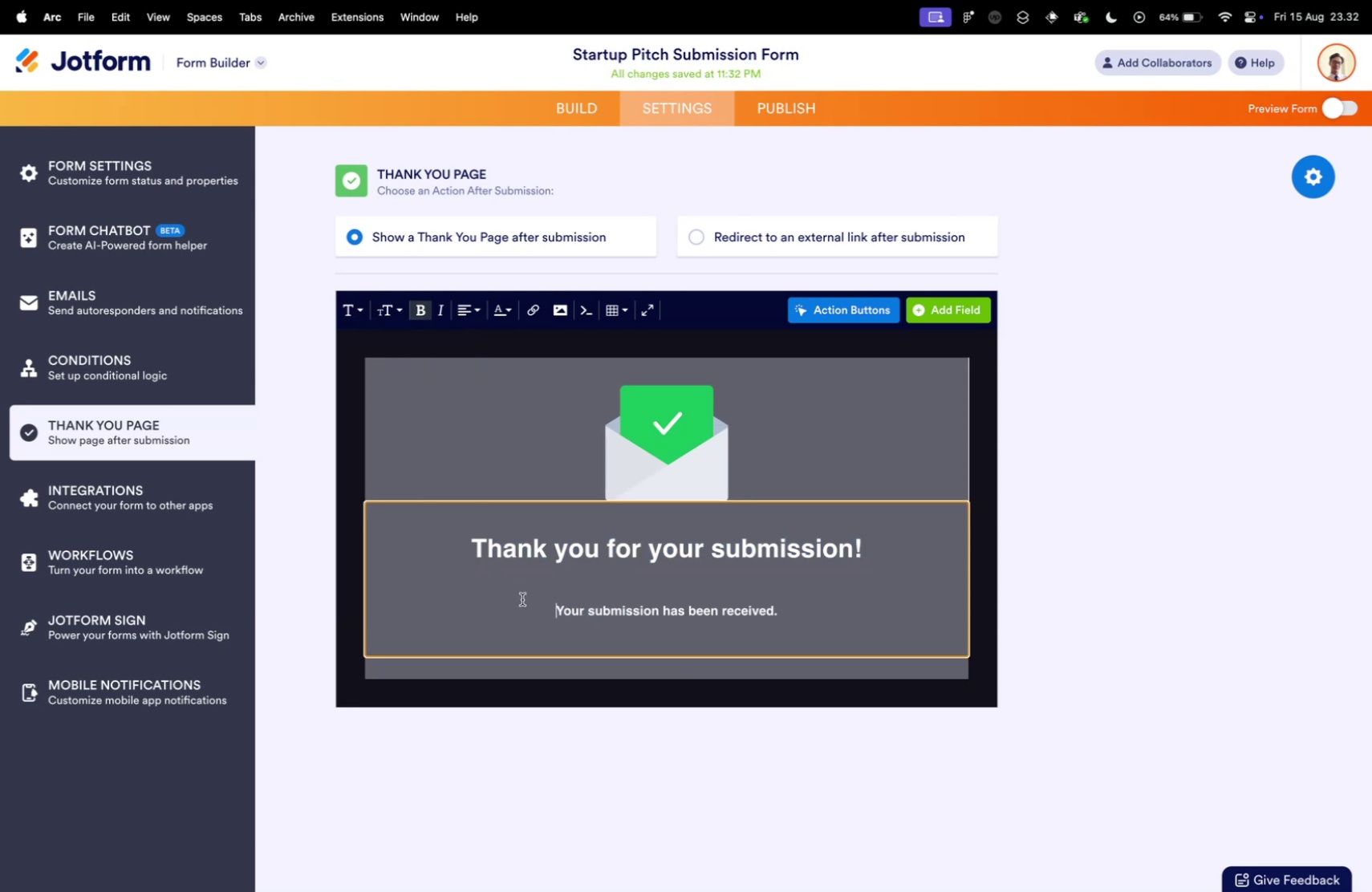 
left_click([522, 598])
 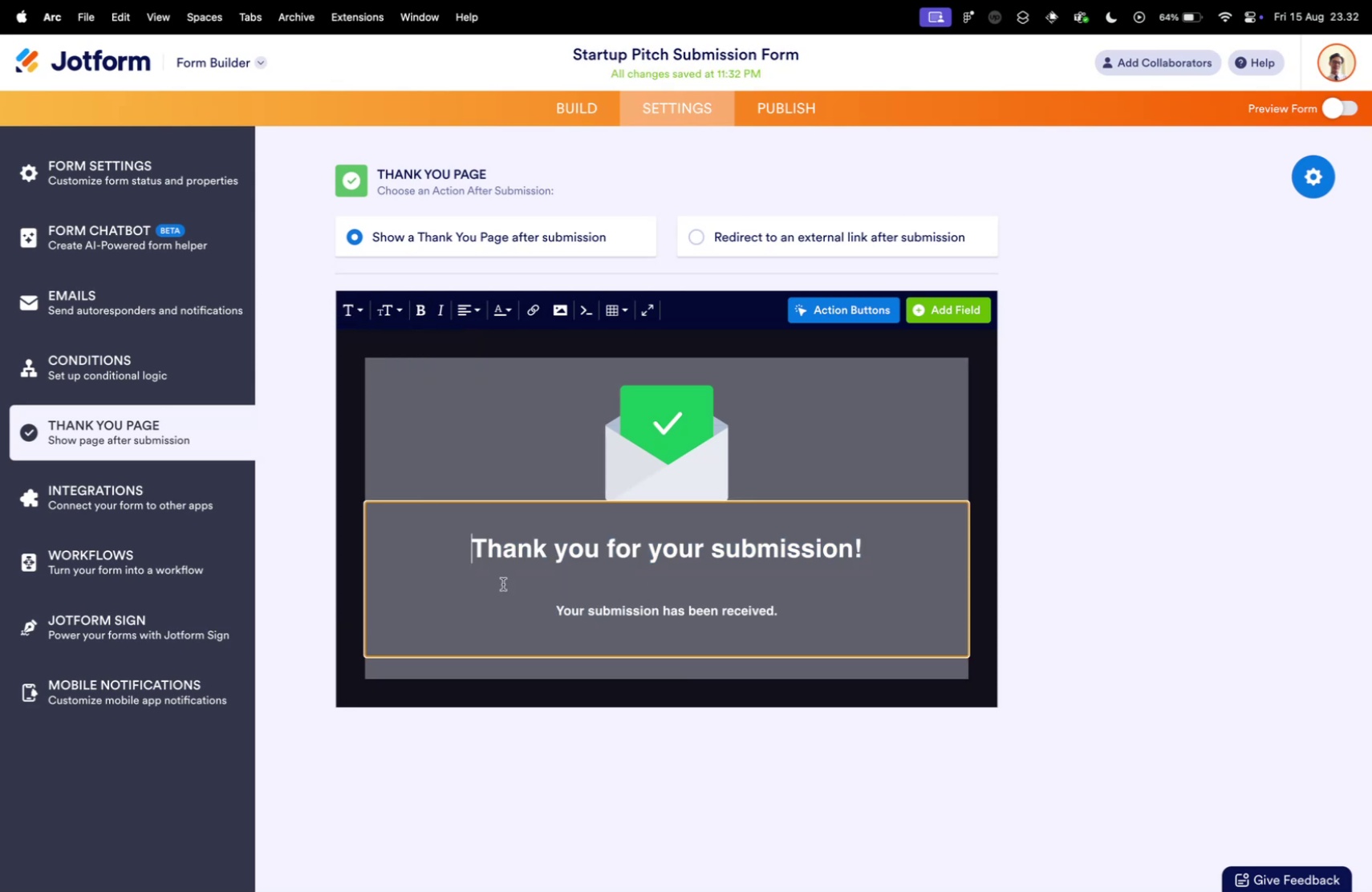 
left_click_drag(start_coordinate=[499, 580], to_coordinate=[908, 609])
 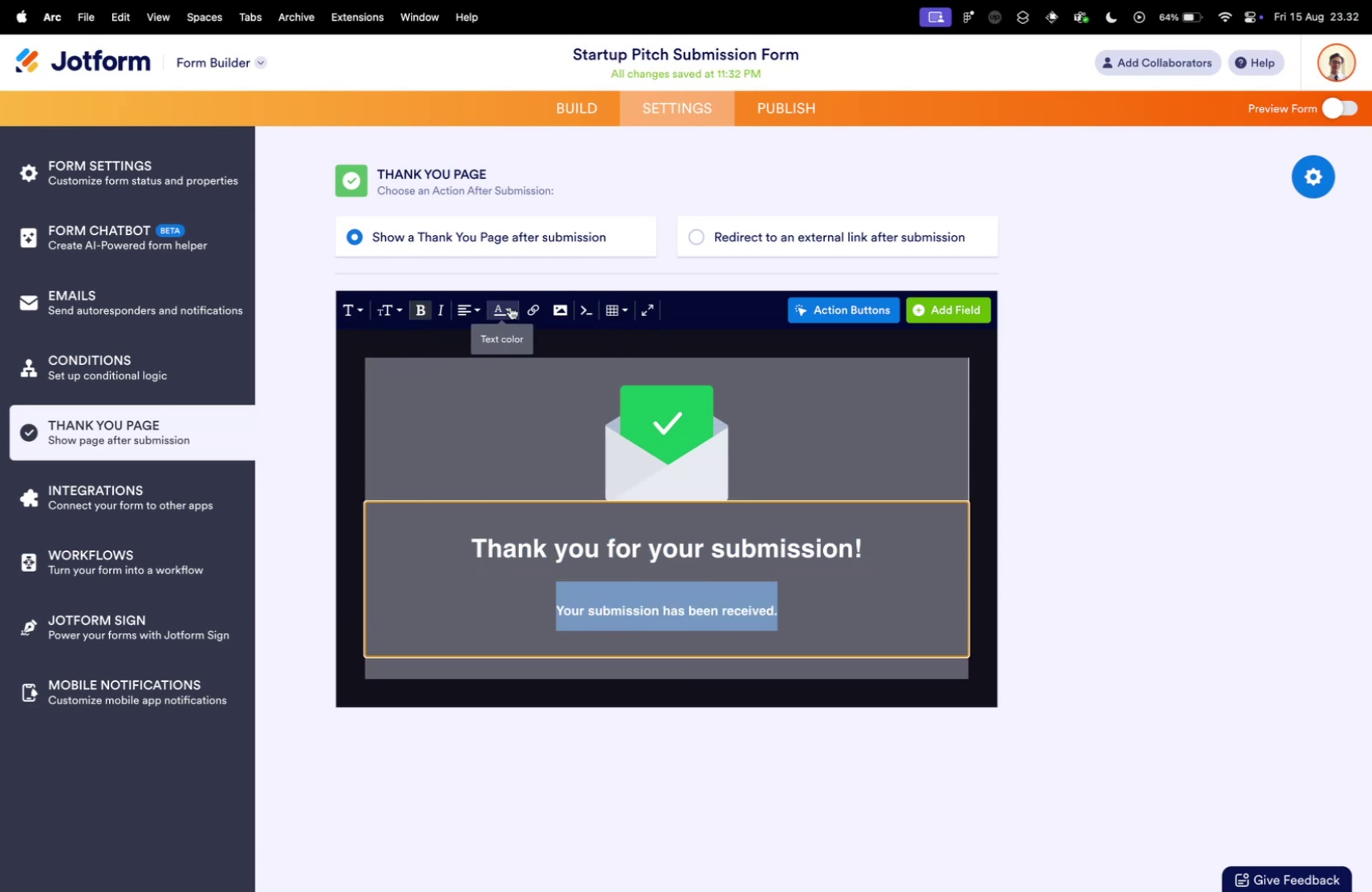 
wait(6.02)
 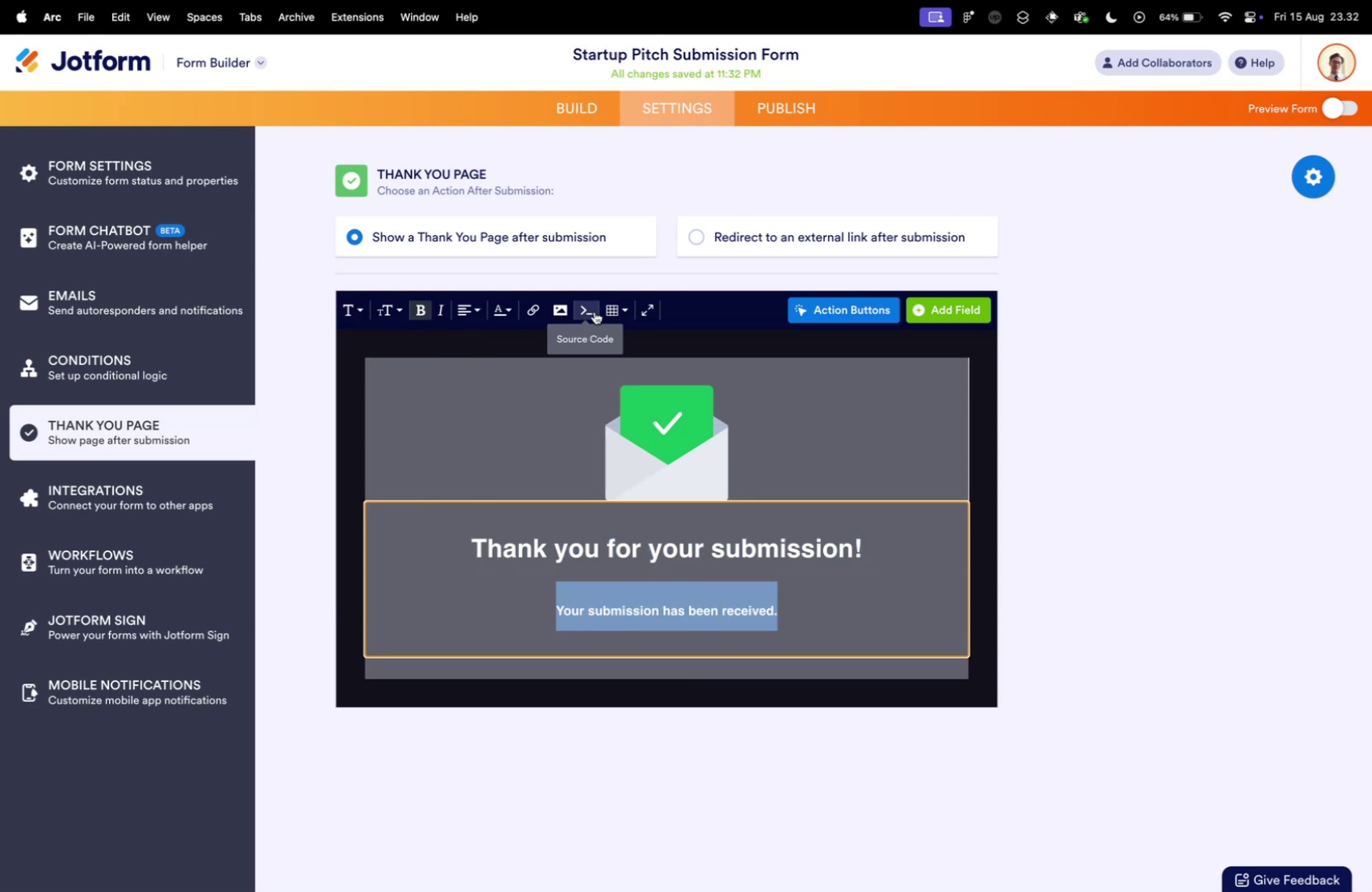 
left_click([461, 310])
 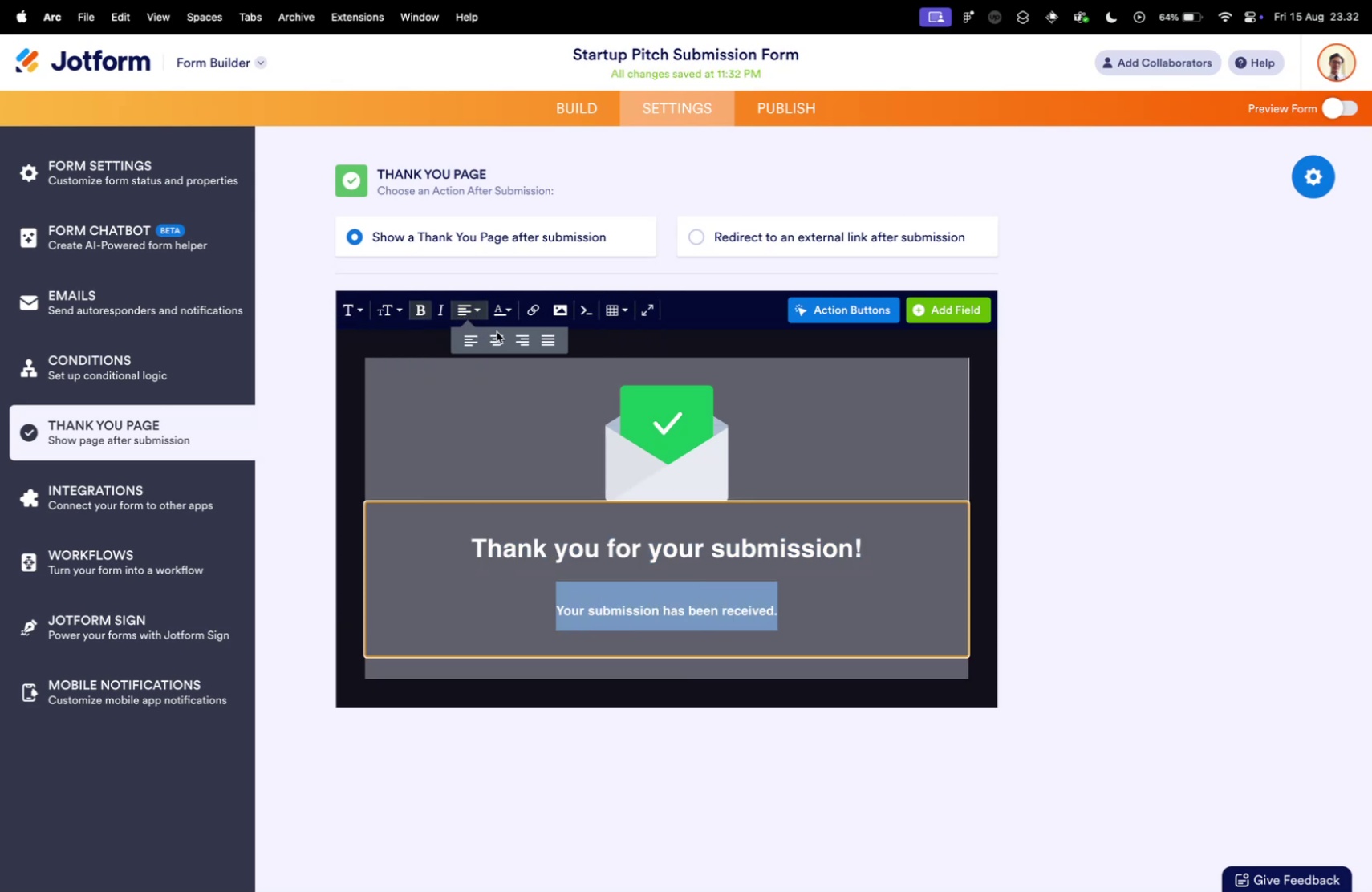 
left_click([497, 331])
 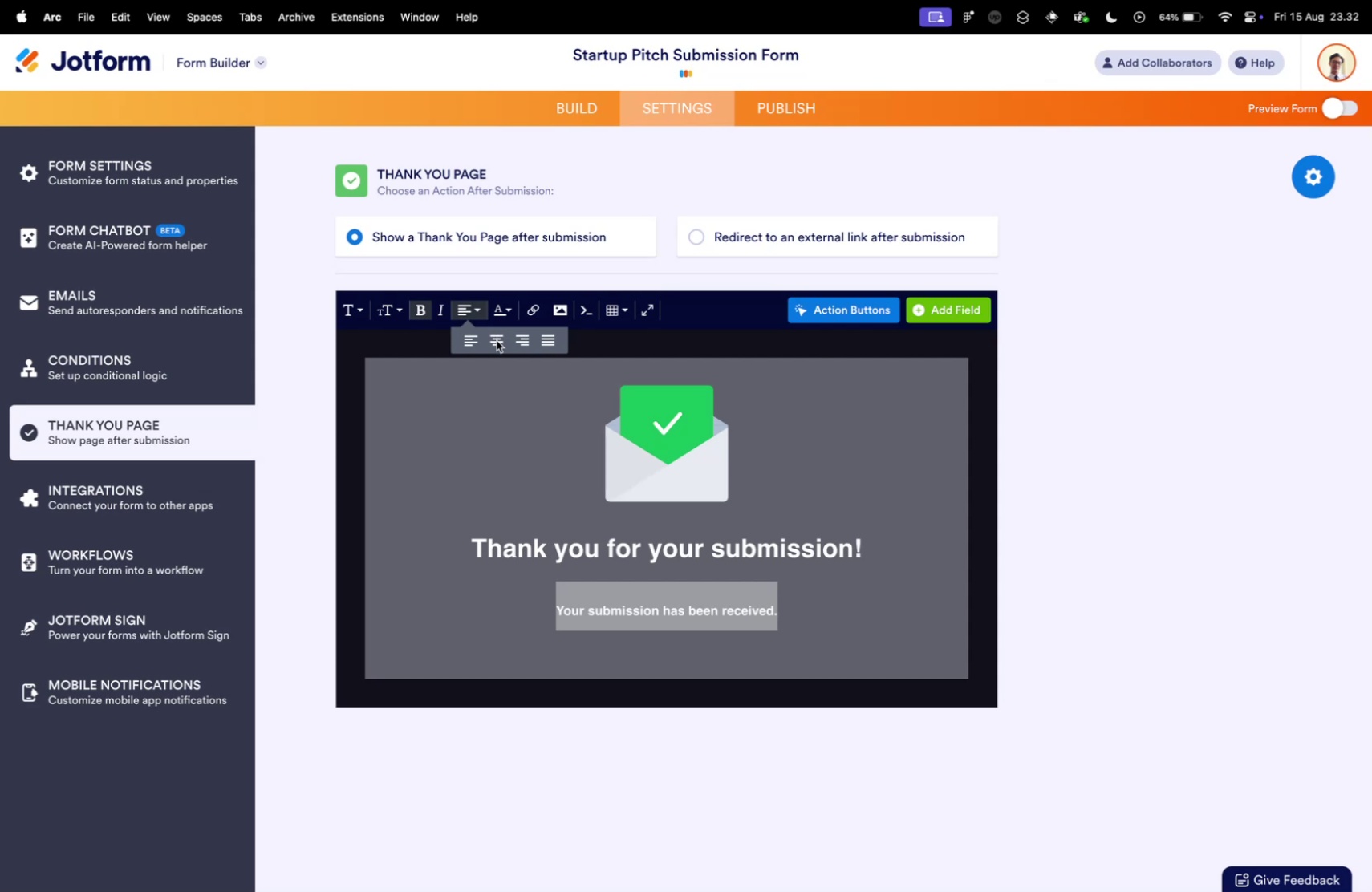 
left_click([497, 340])
 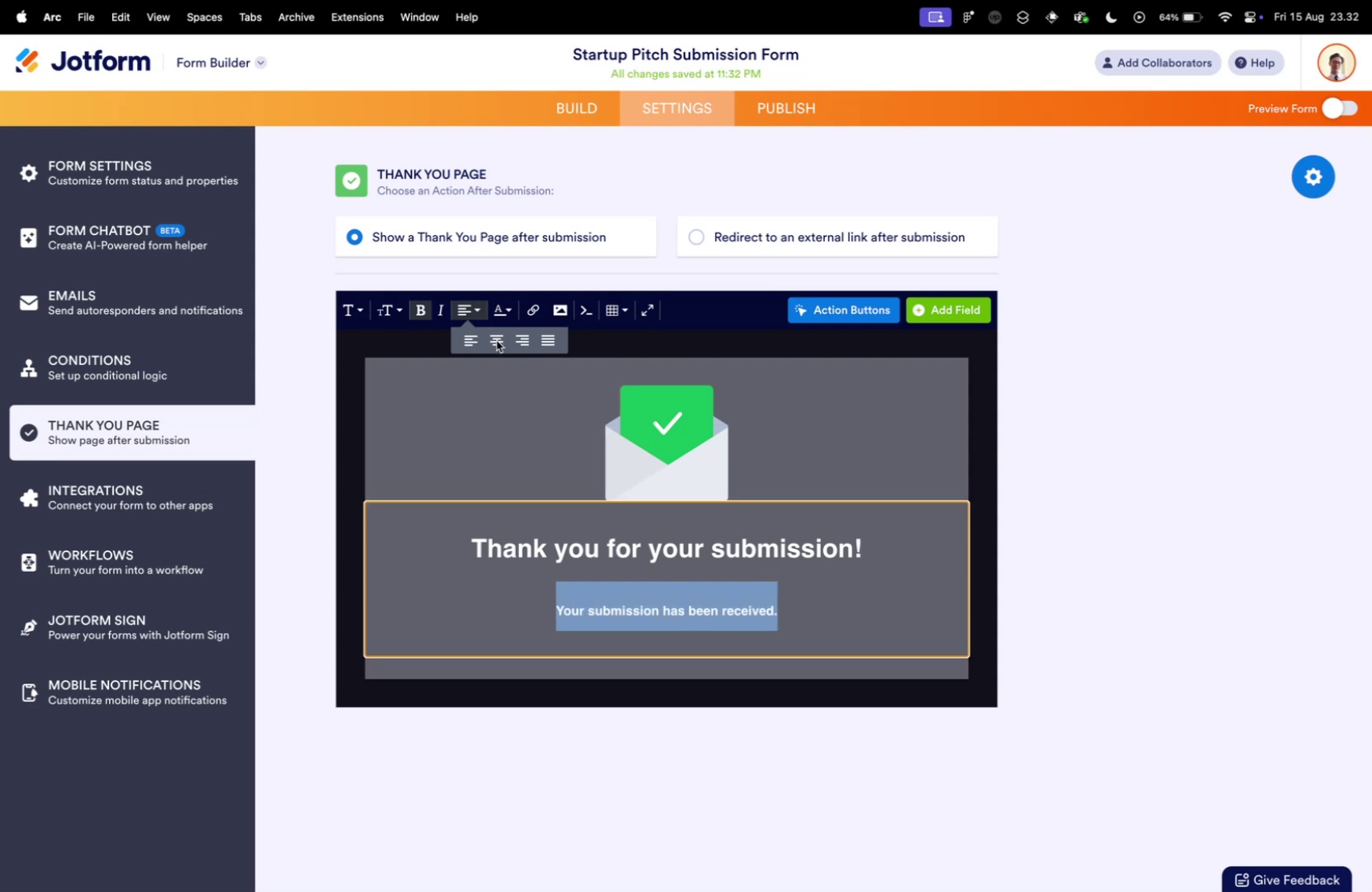 
left_click([497, 340])
 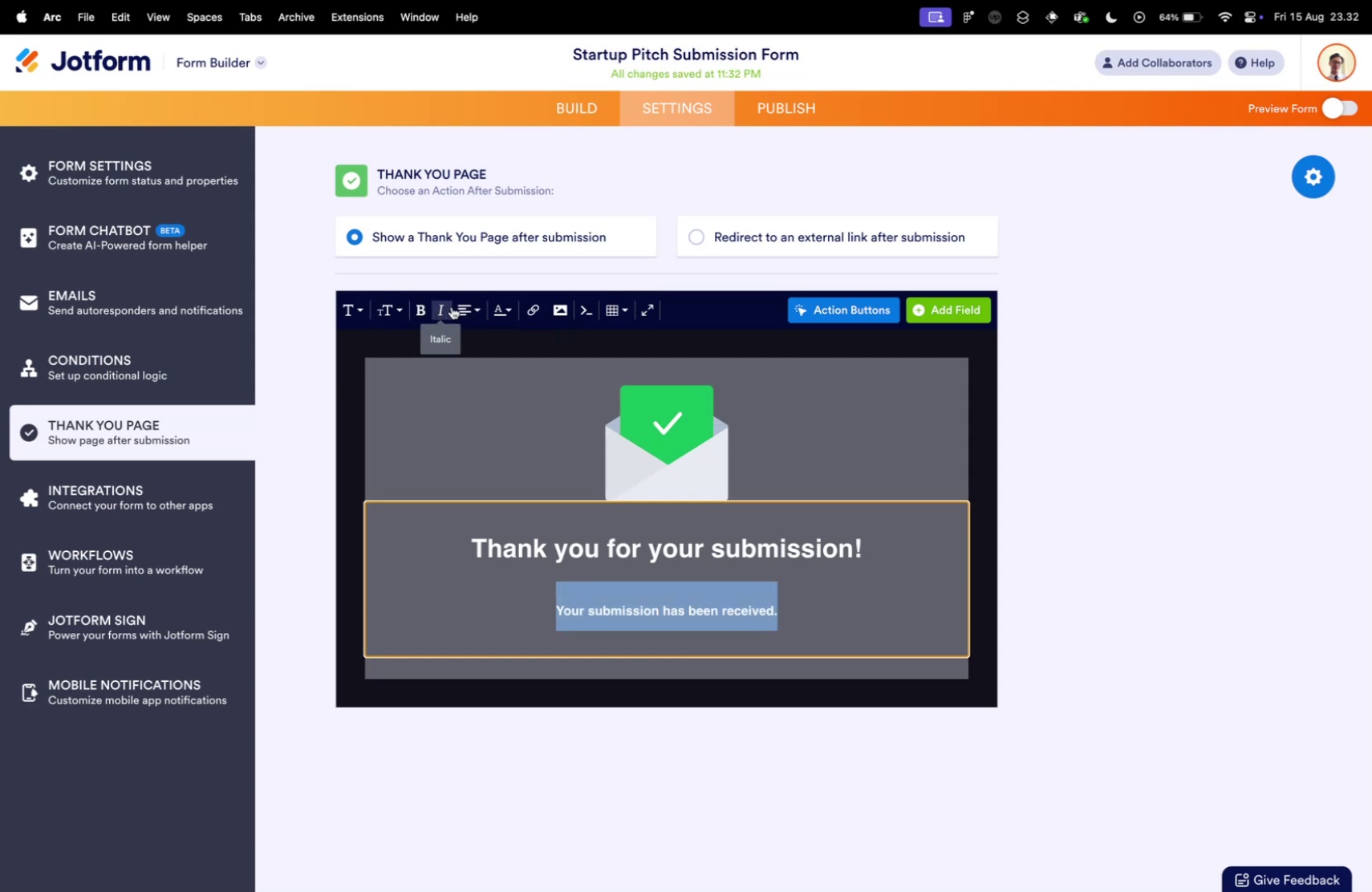 
wait(6.44)
 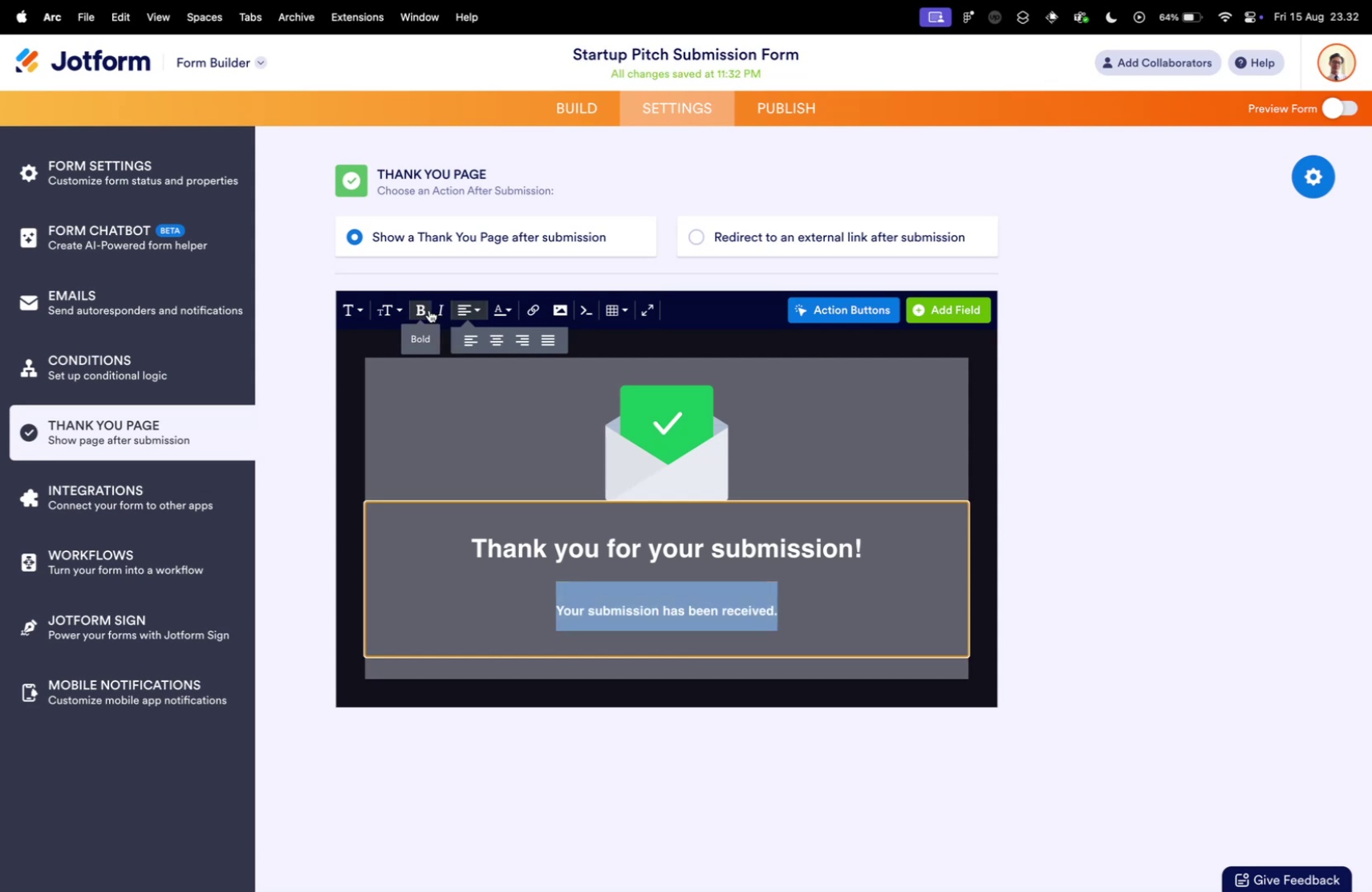 
left_click([395, 309])
 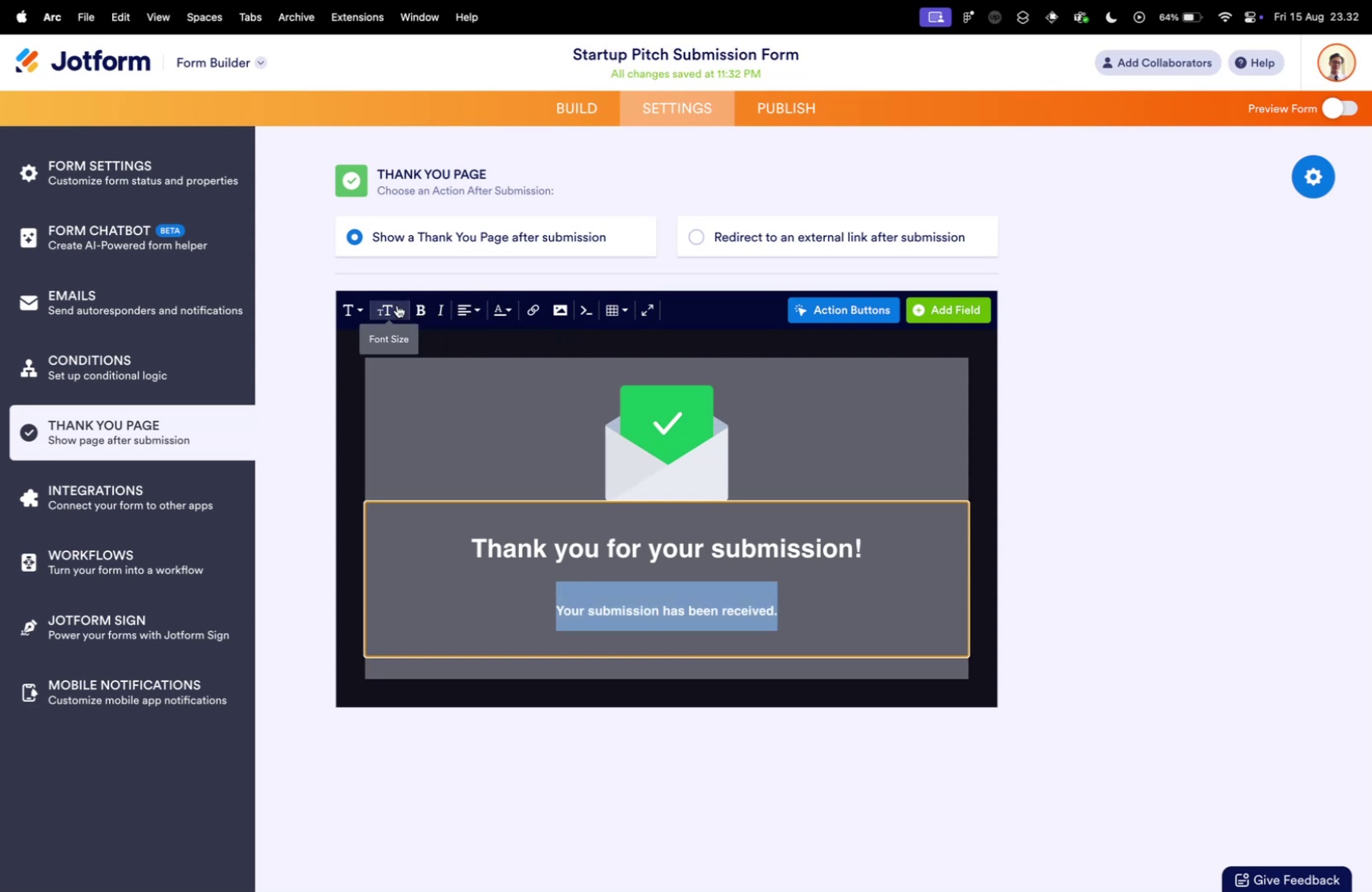 
left_click([397, 305])
 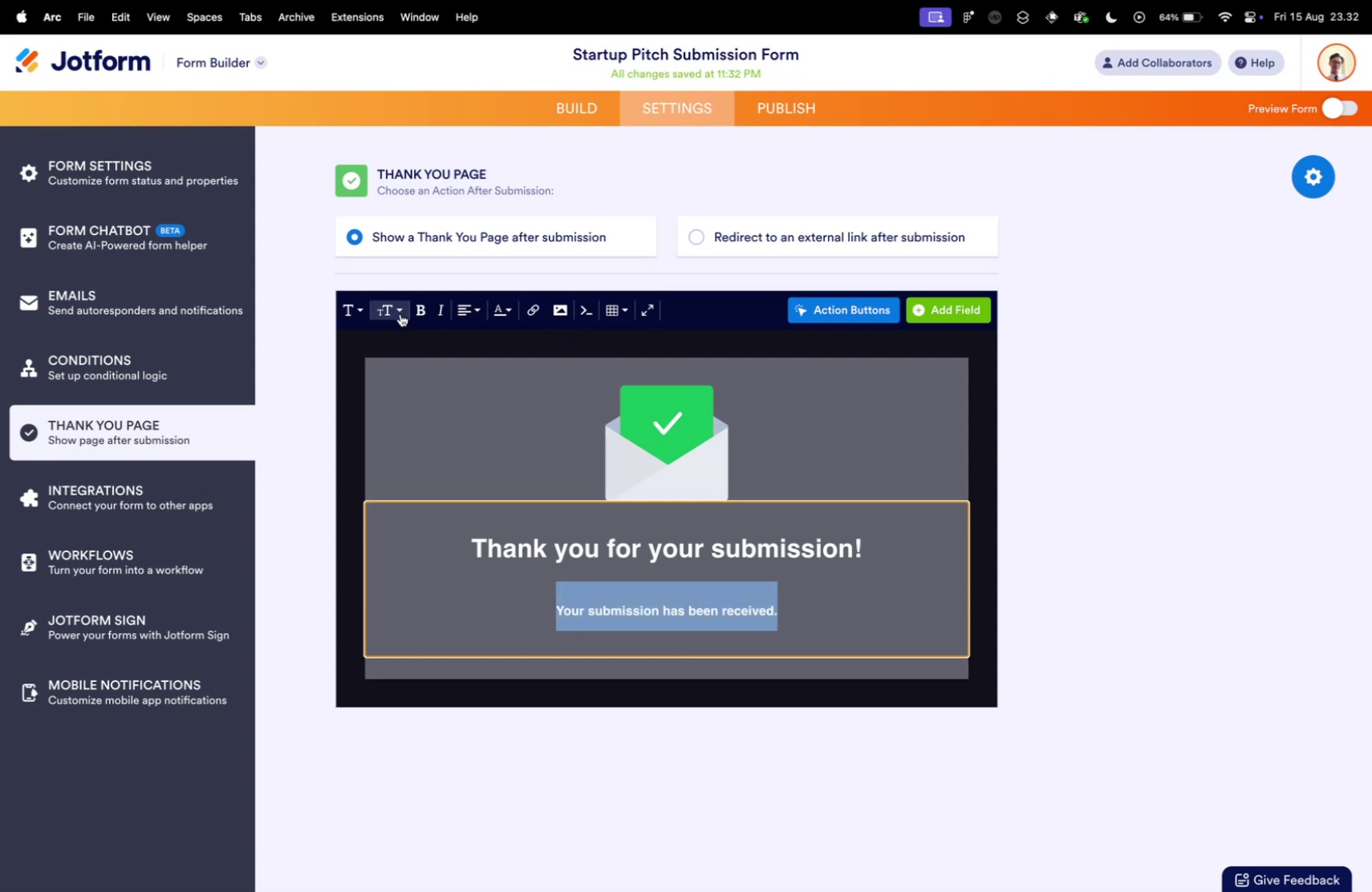 
left_click([400, 314])
 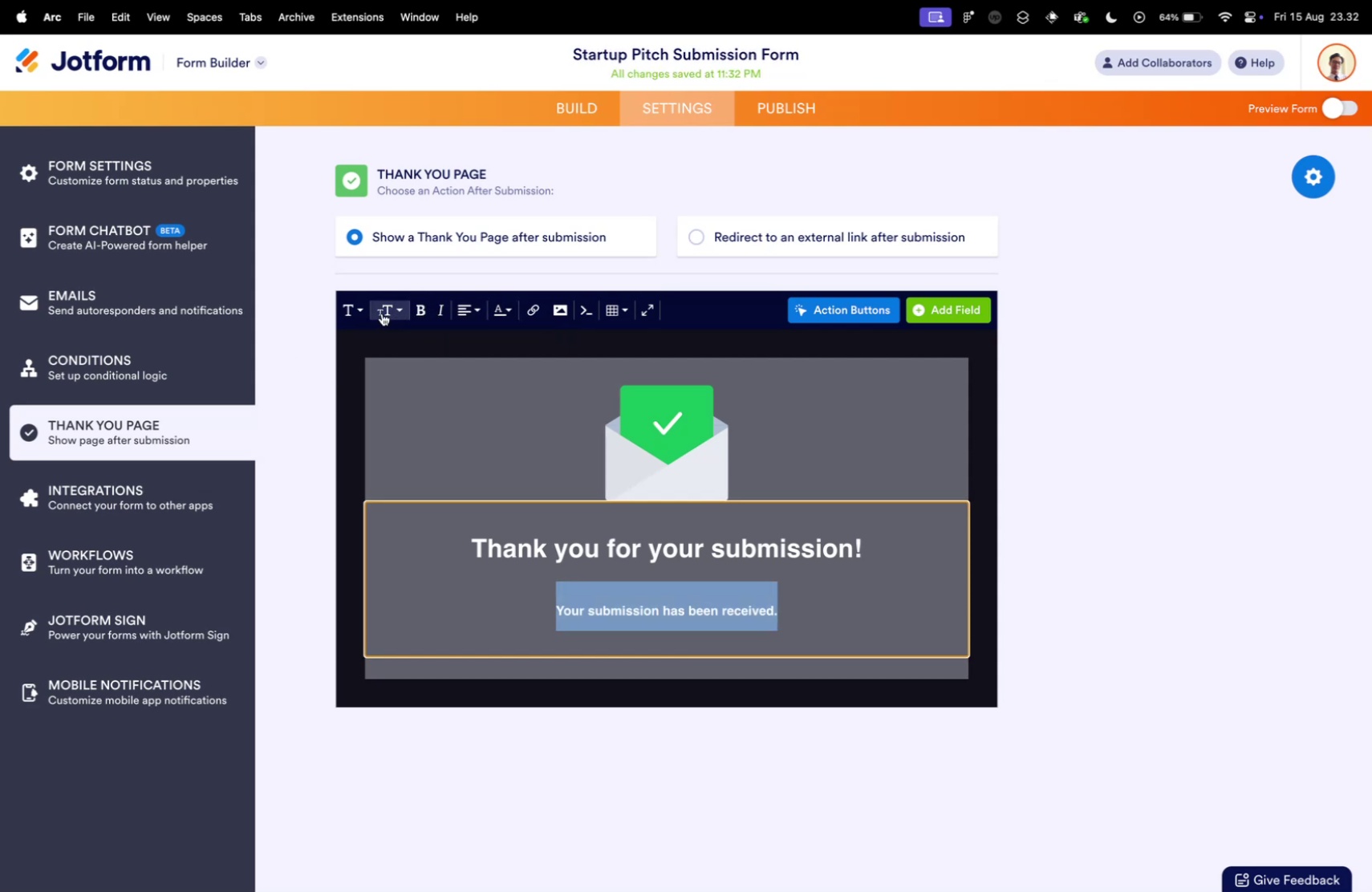 
left_click([382, 313])
 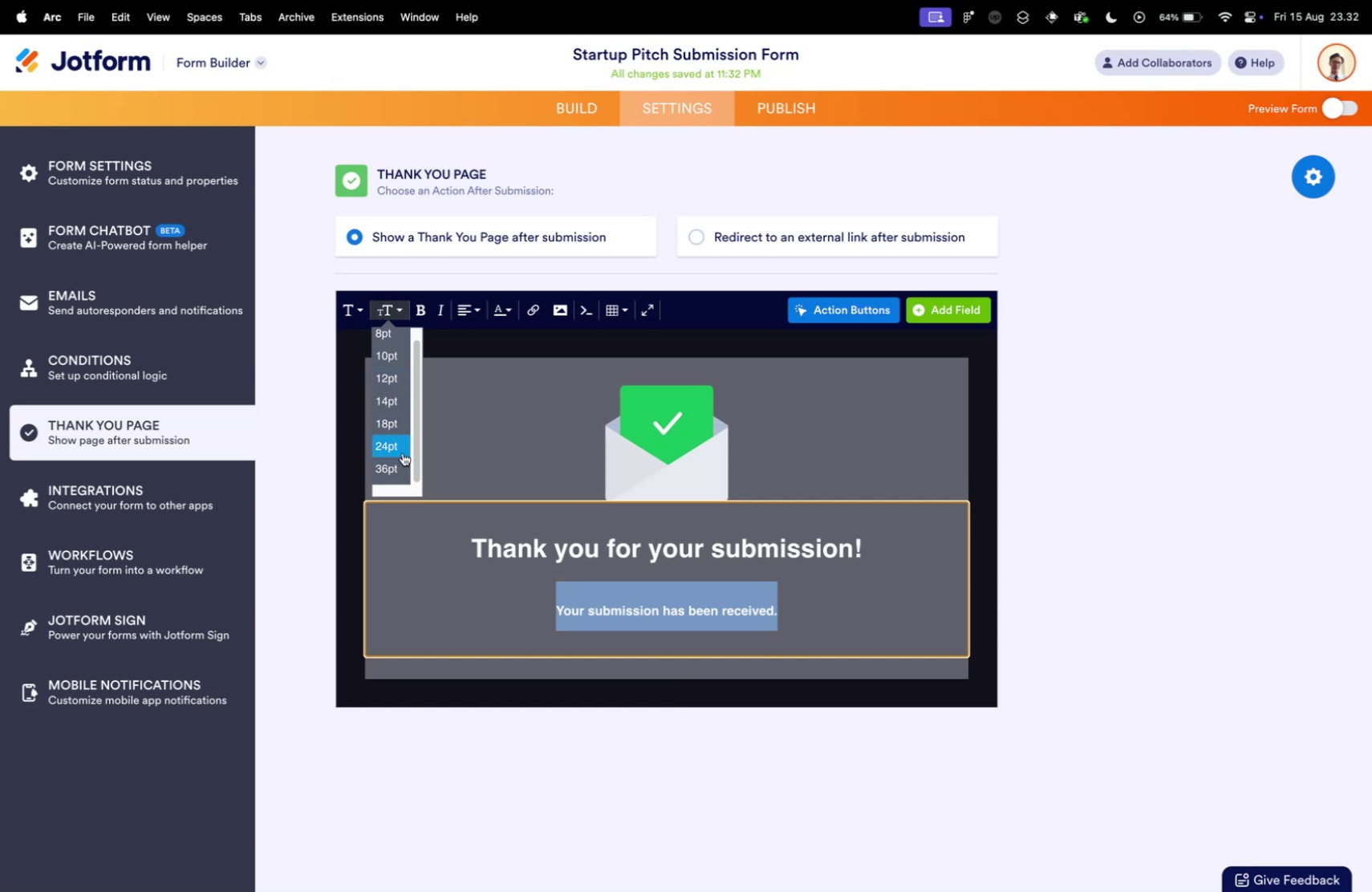 
scroll: coordinate [400, 460], scroll_direction: down, amount: 1.0
 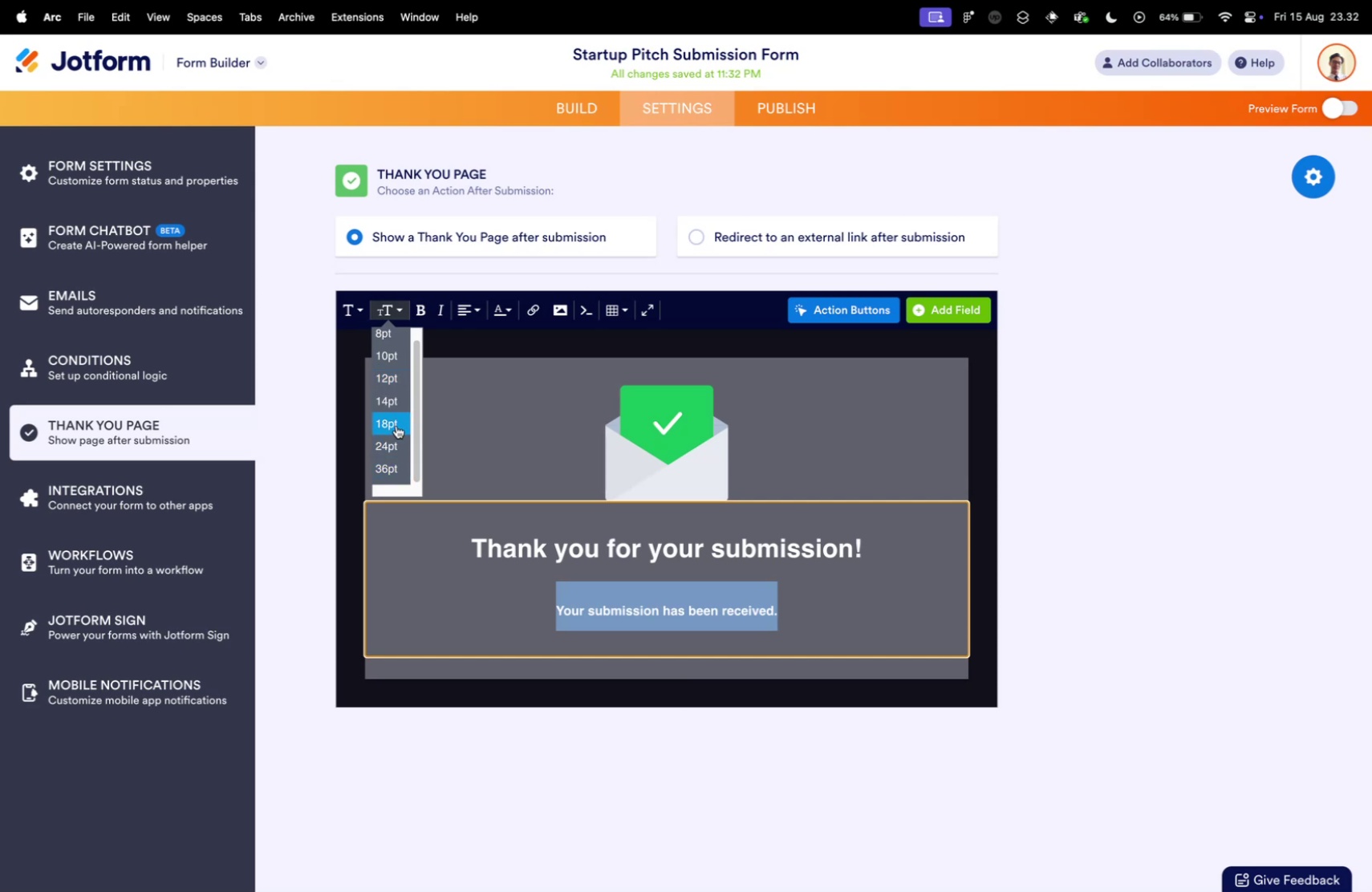 
left_click([396, 425])
 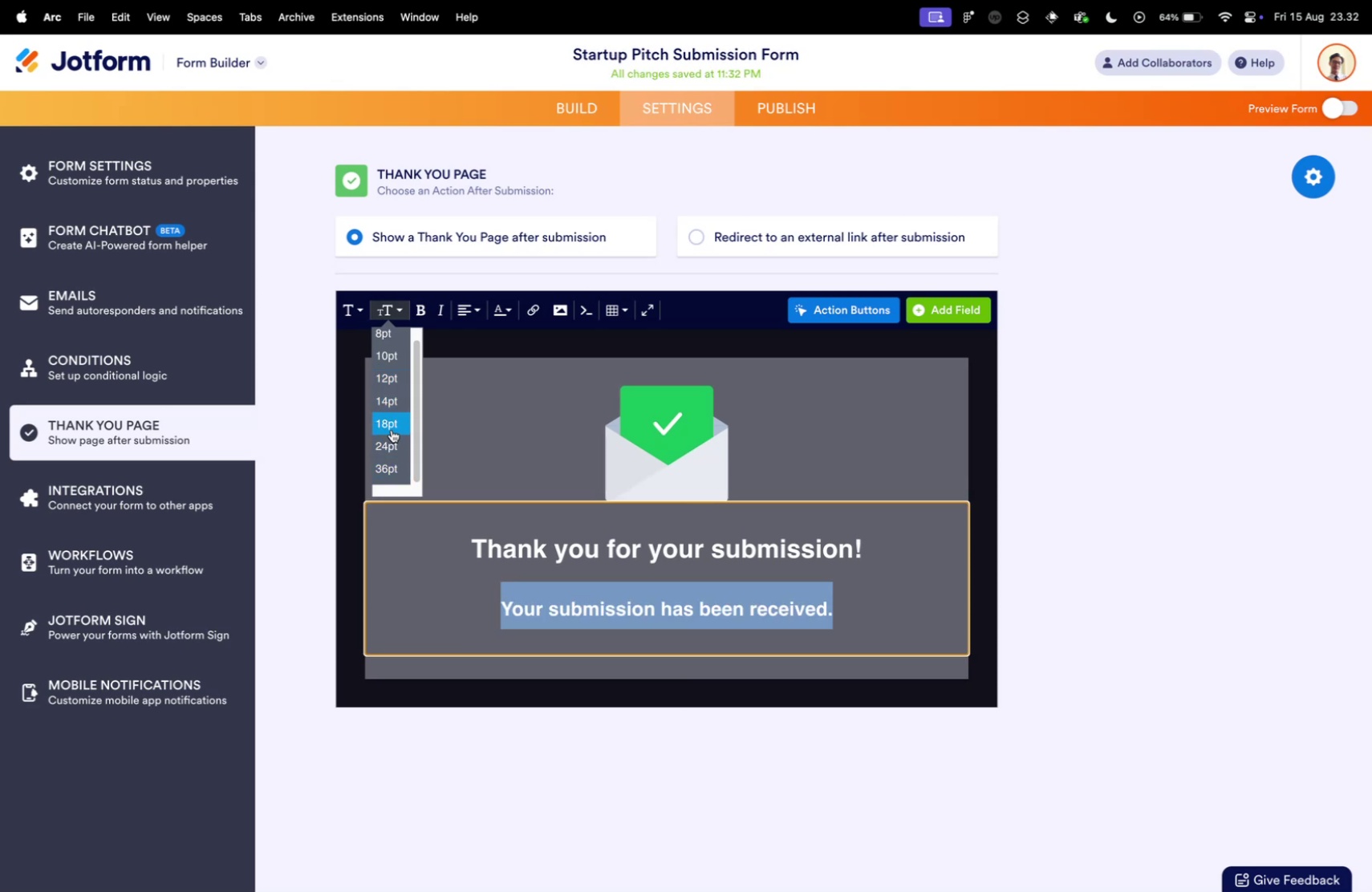 
left_click([391, 408])
 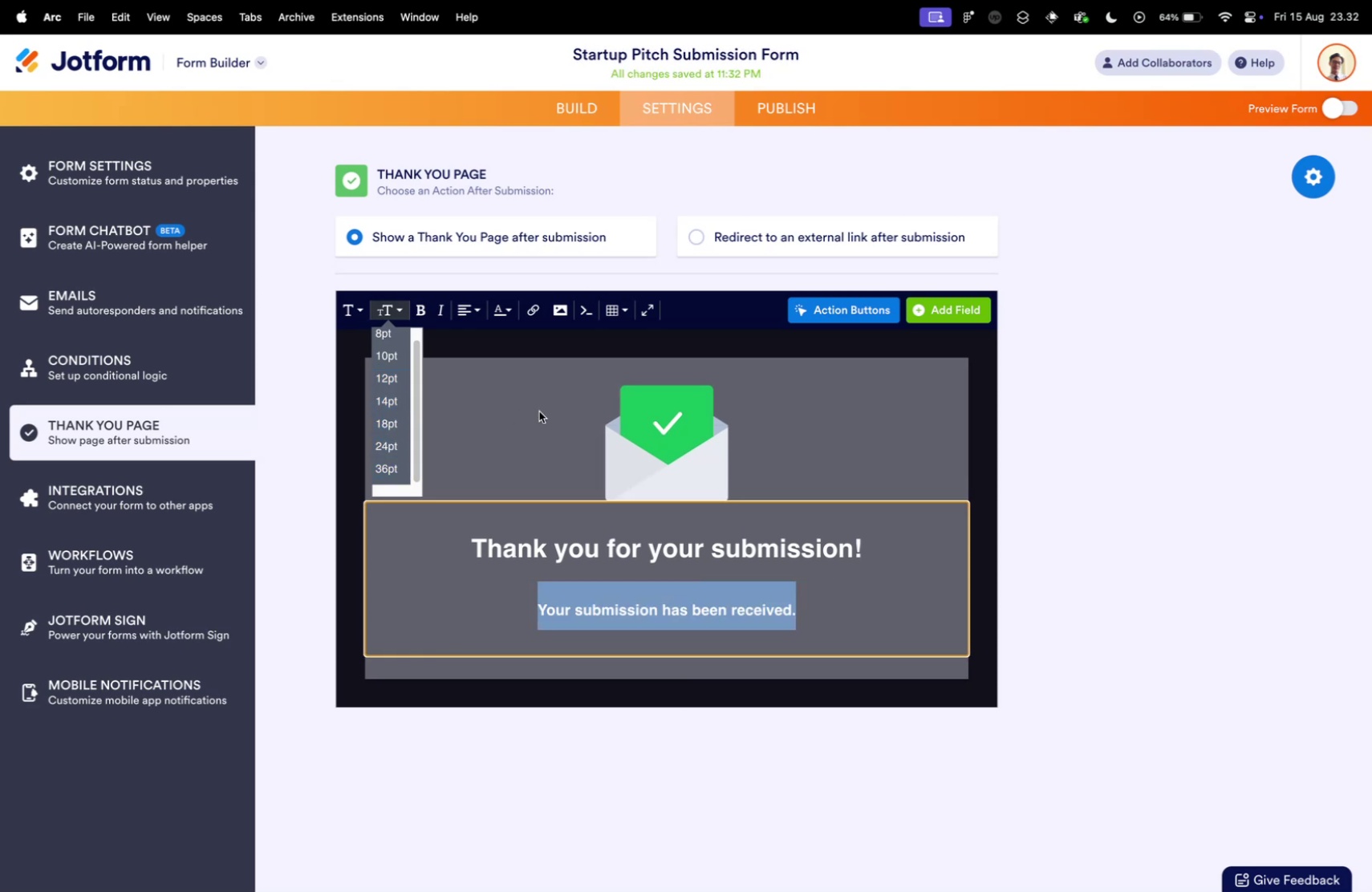 
left_click([539, 411])
 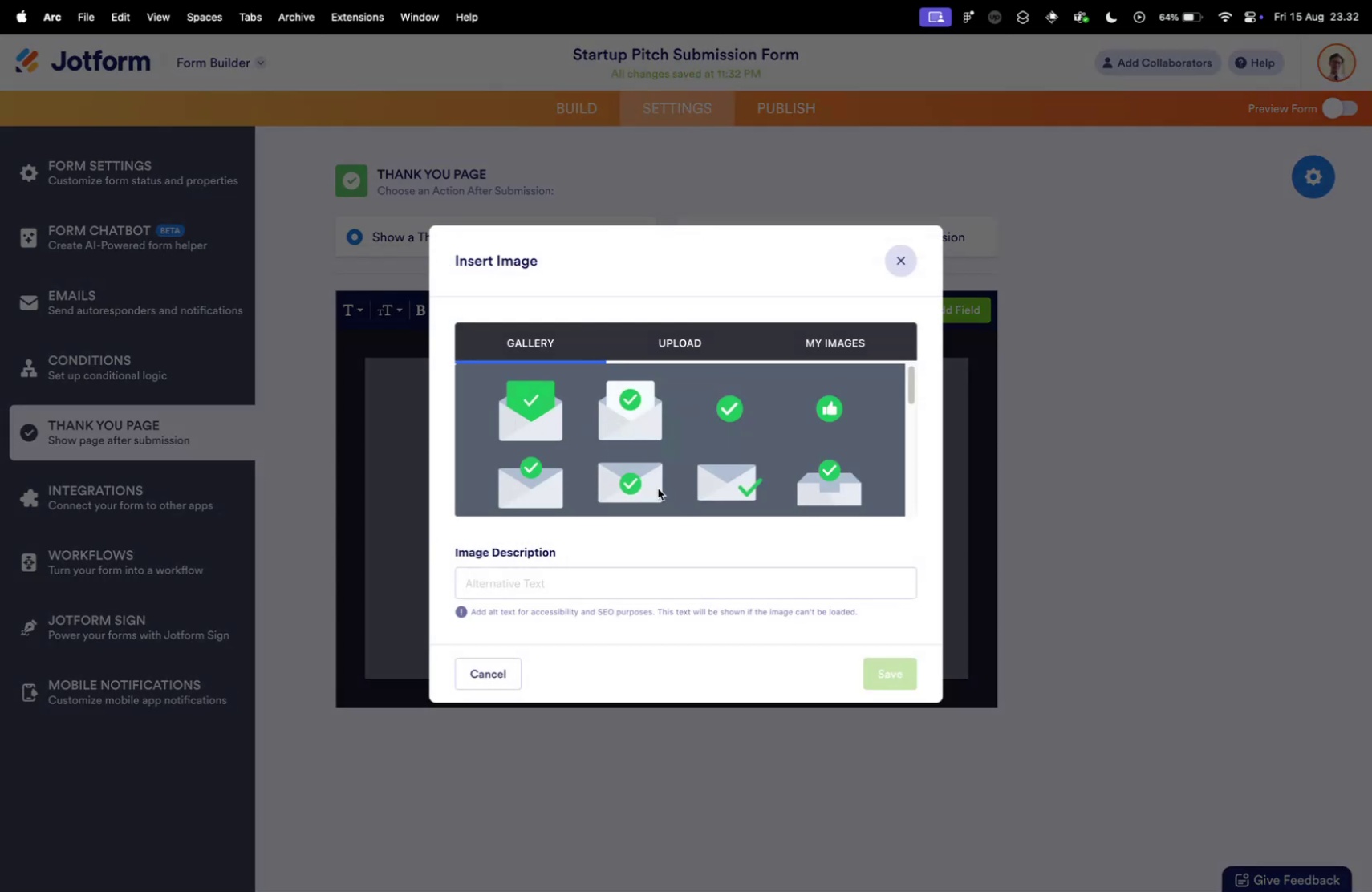 
scroll: coordinate [657, 459], scroll_direction: down, amount: 15.0
 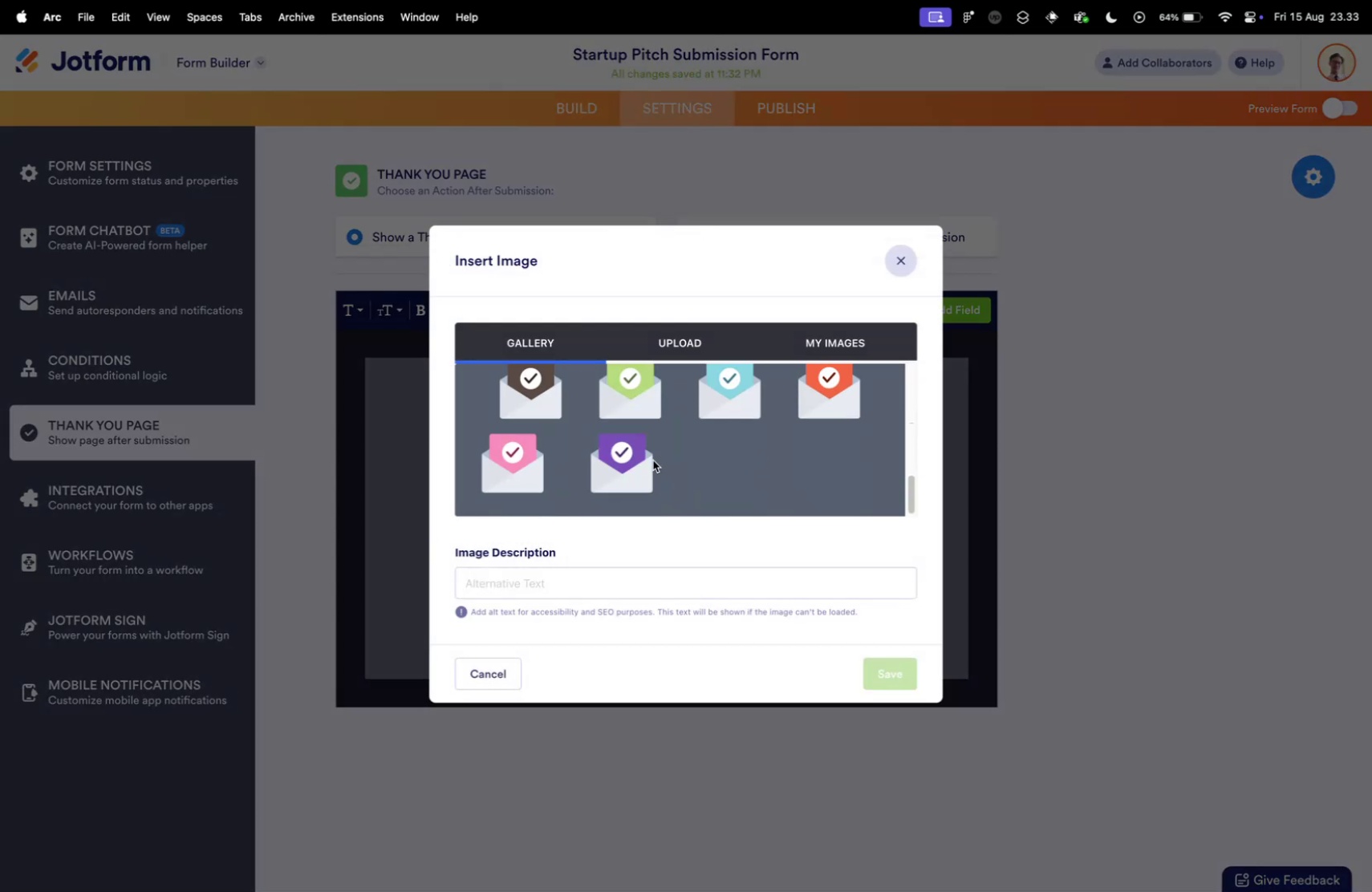 
scroll: coordinate [672, 453], scroll_direction: up, amount: 16.0
 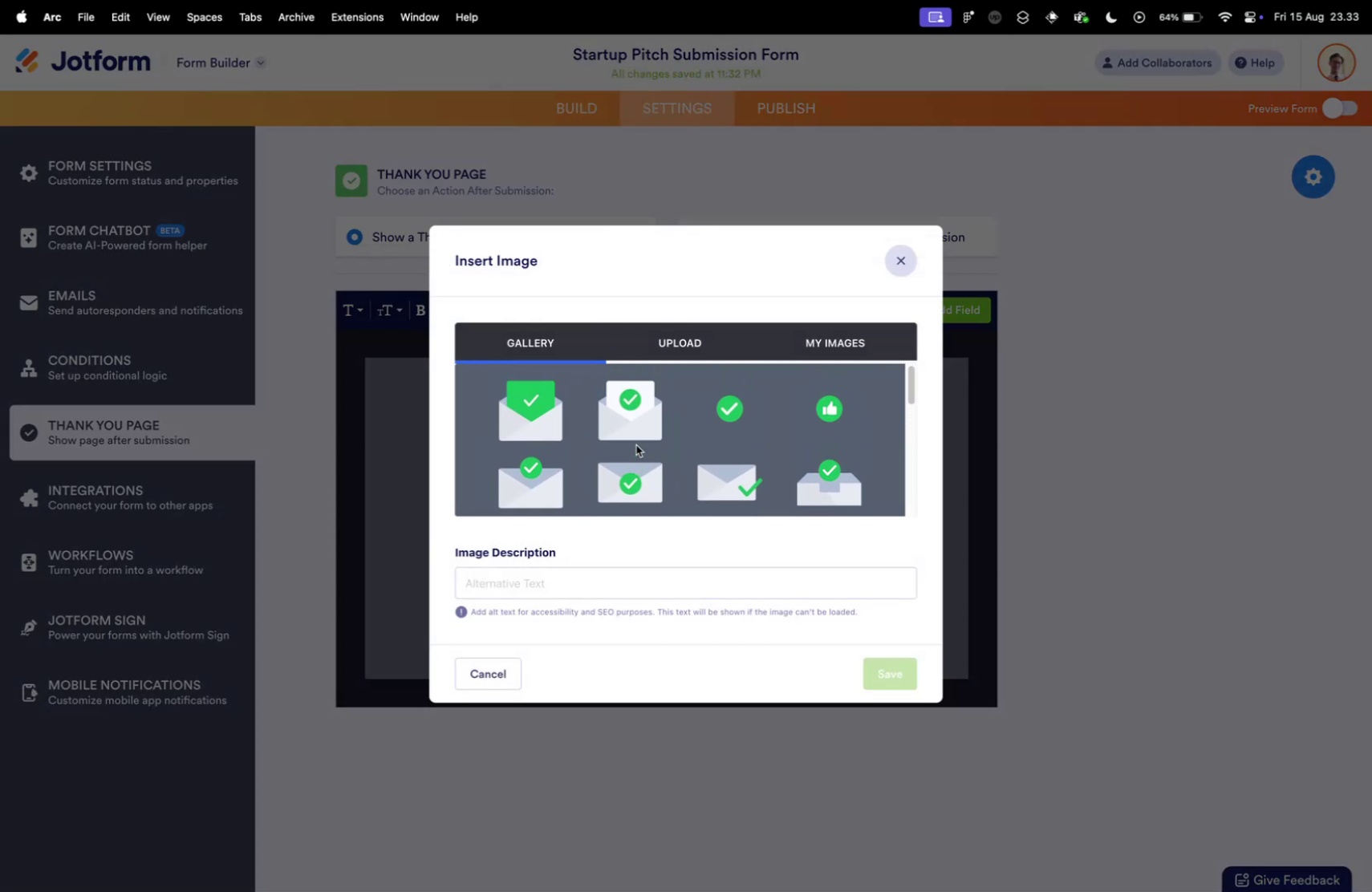 
left_click([651, 387])
 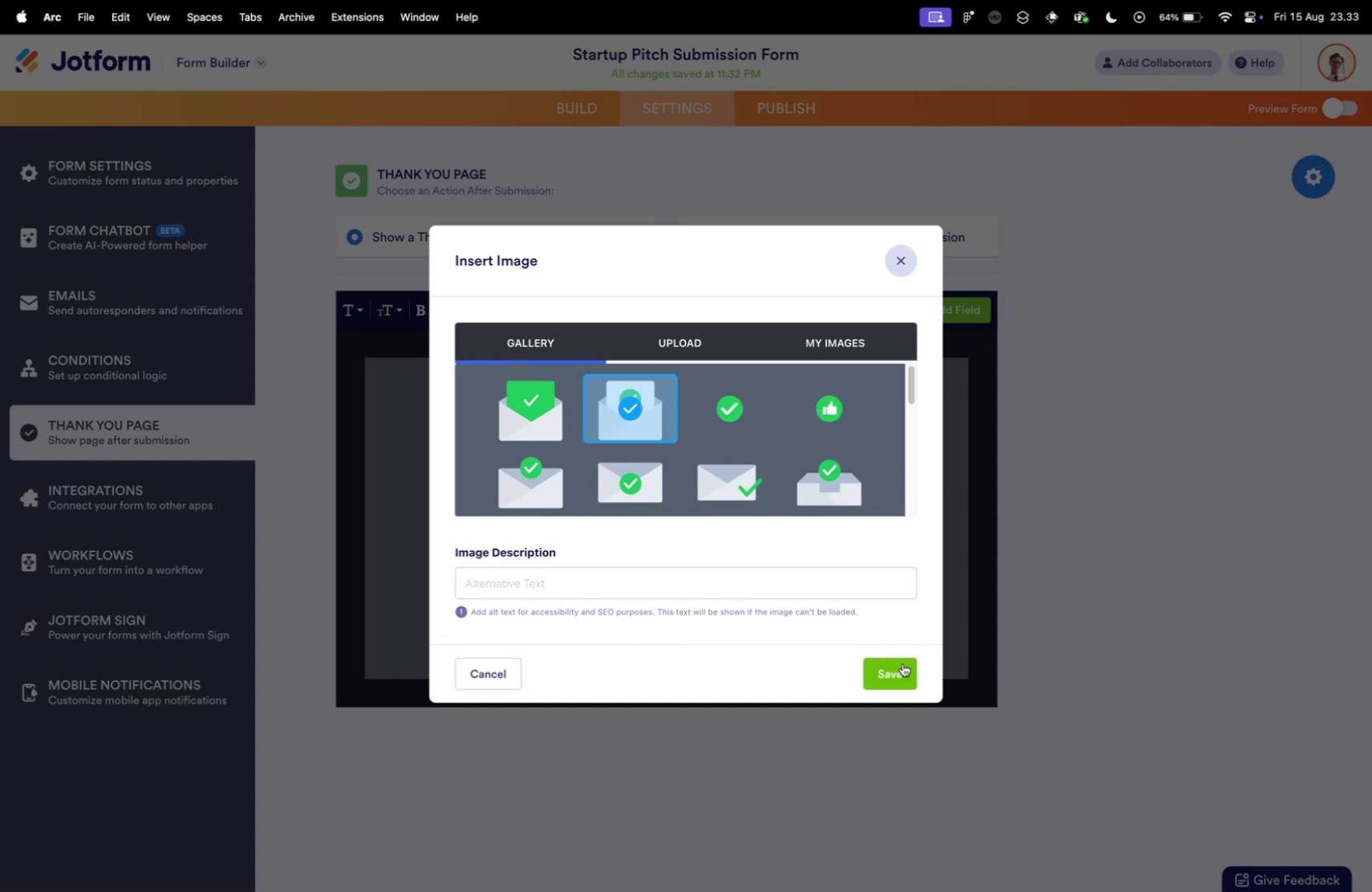 
left_click([901, 669])
 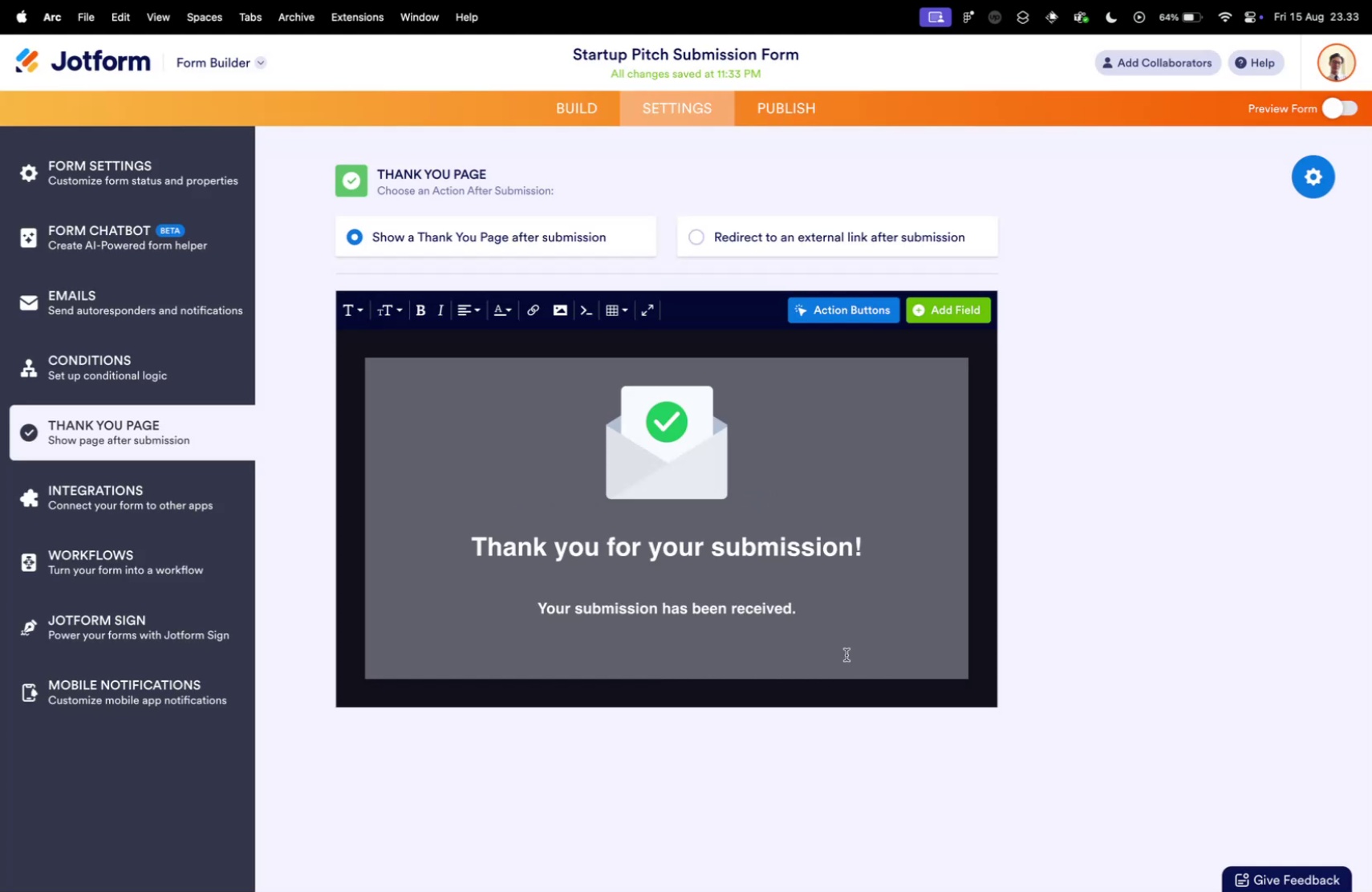 
key(Control+ControlLeft)
 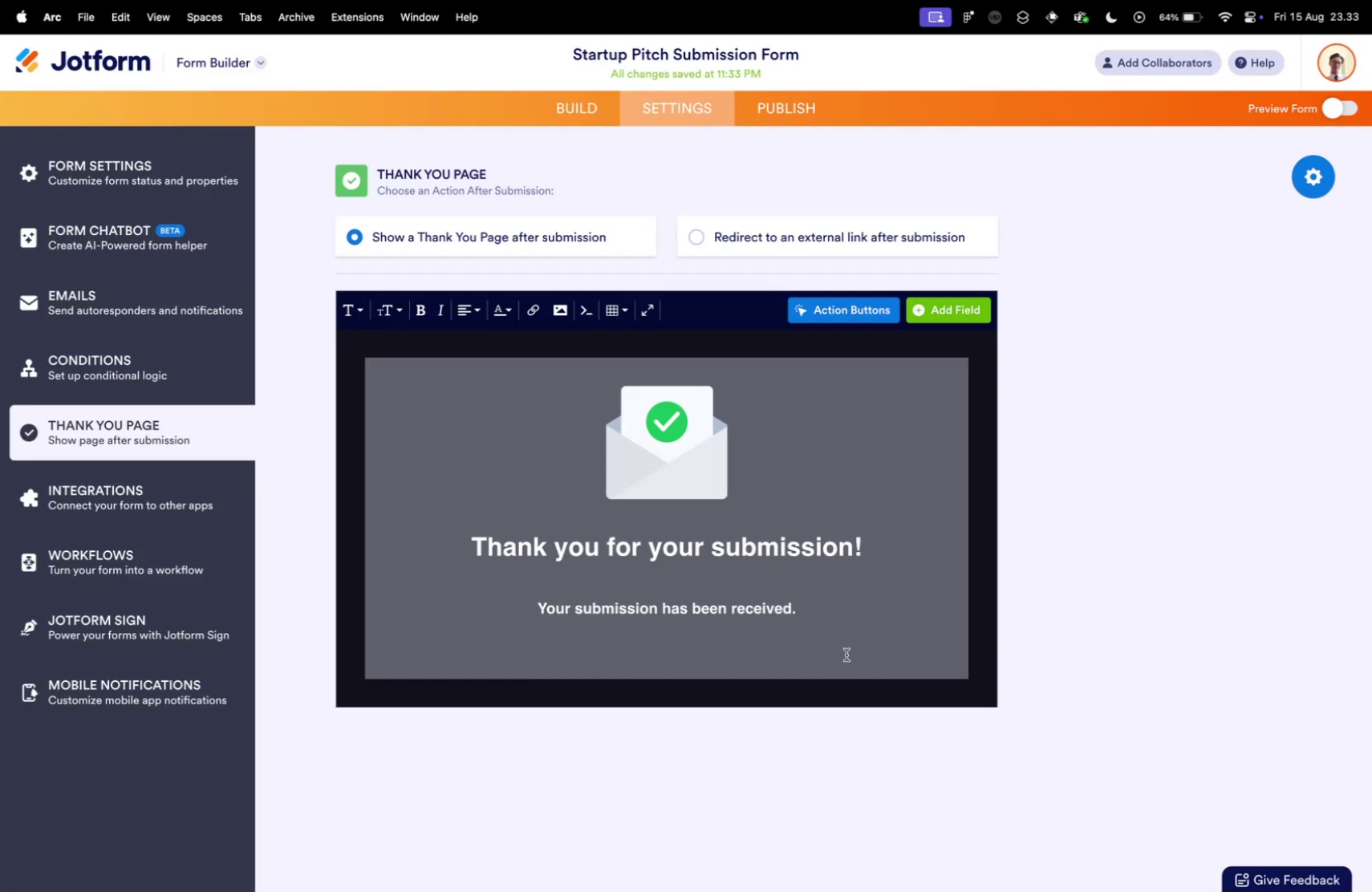 
key(Control+Tab)
 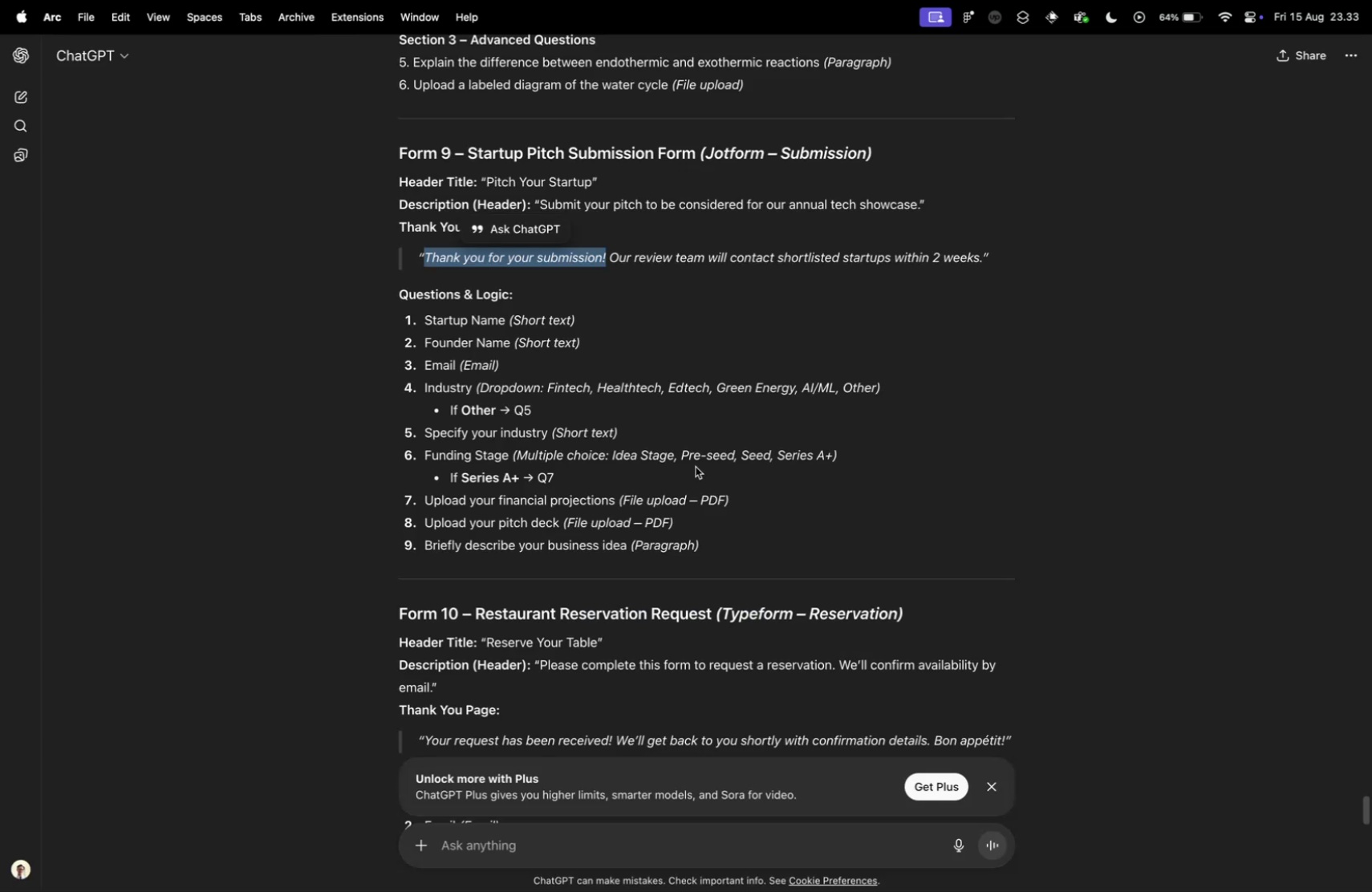 
left_click_drag(start_coordinate=[608, 258], to_coordinate=[981, 251])
 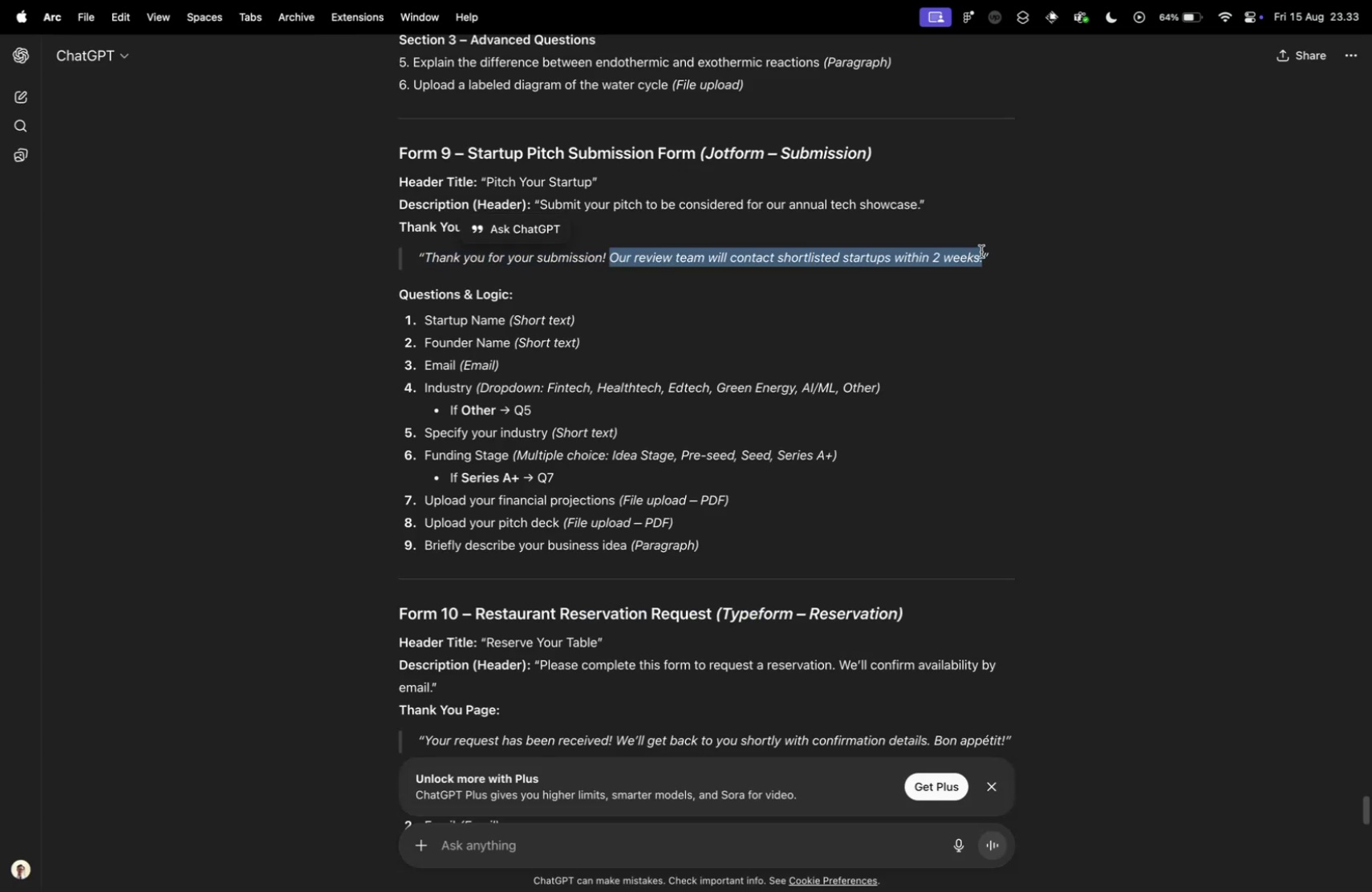 
key(Meta+CommandLeft)
 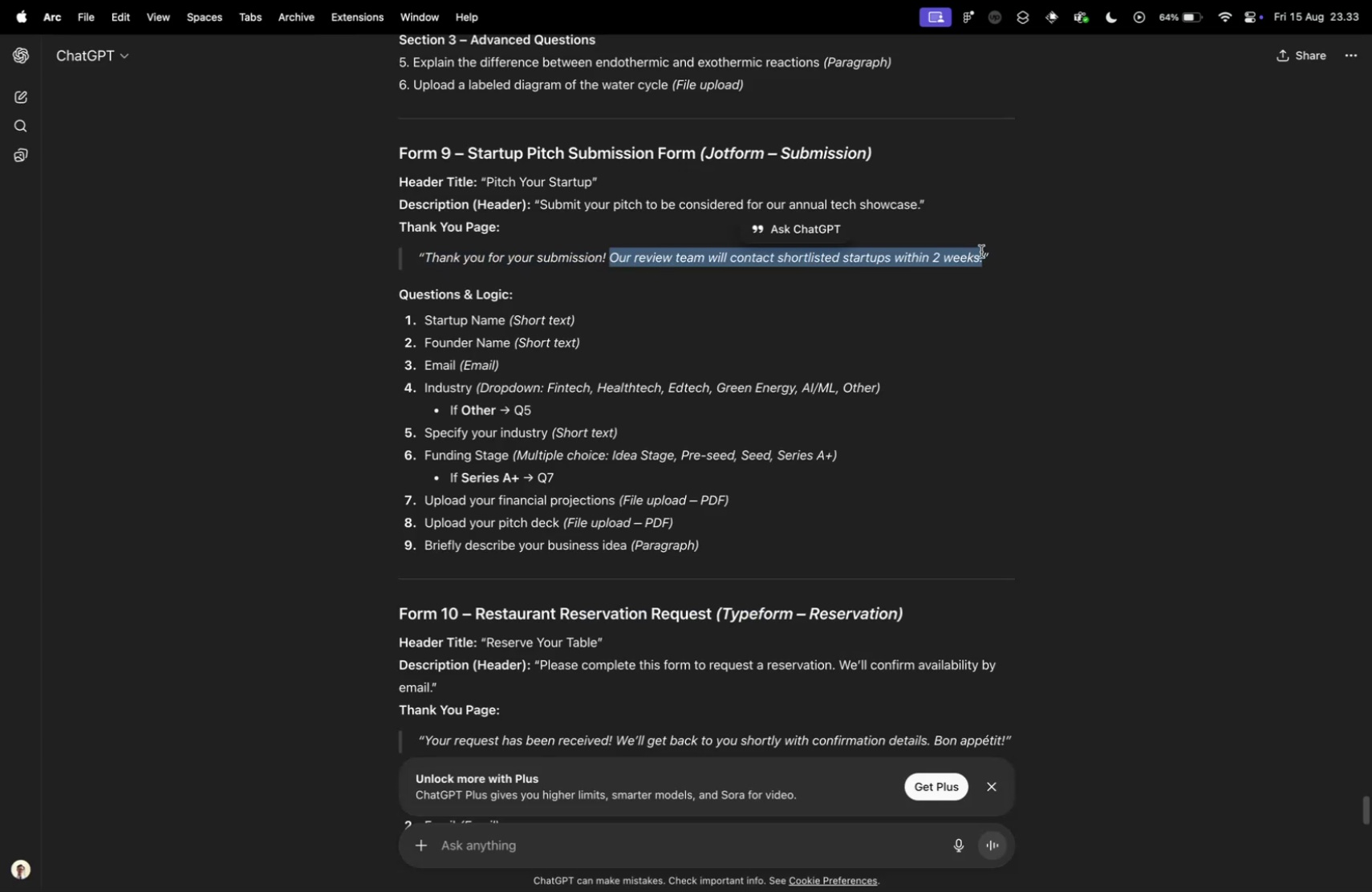 
key(Meta+C)
 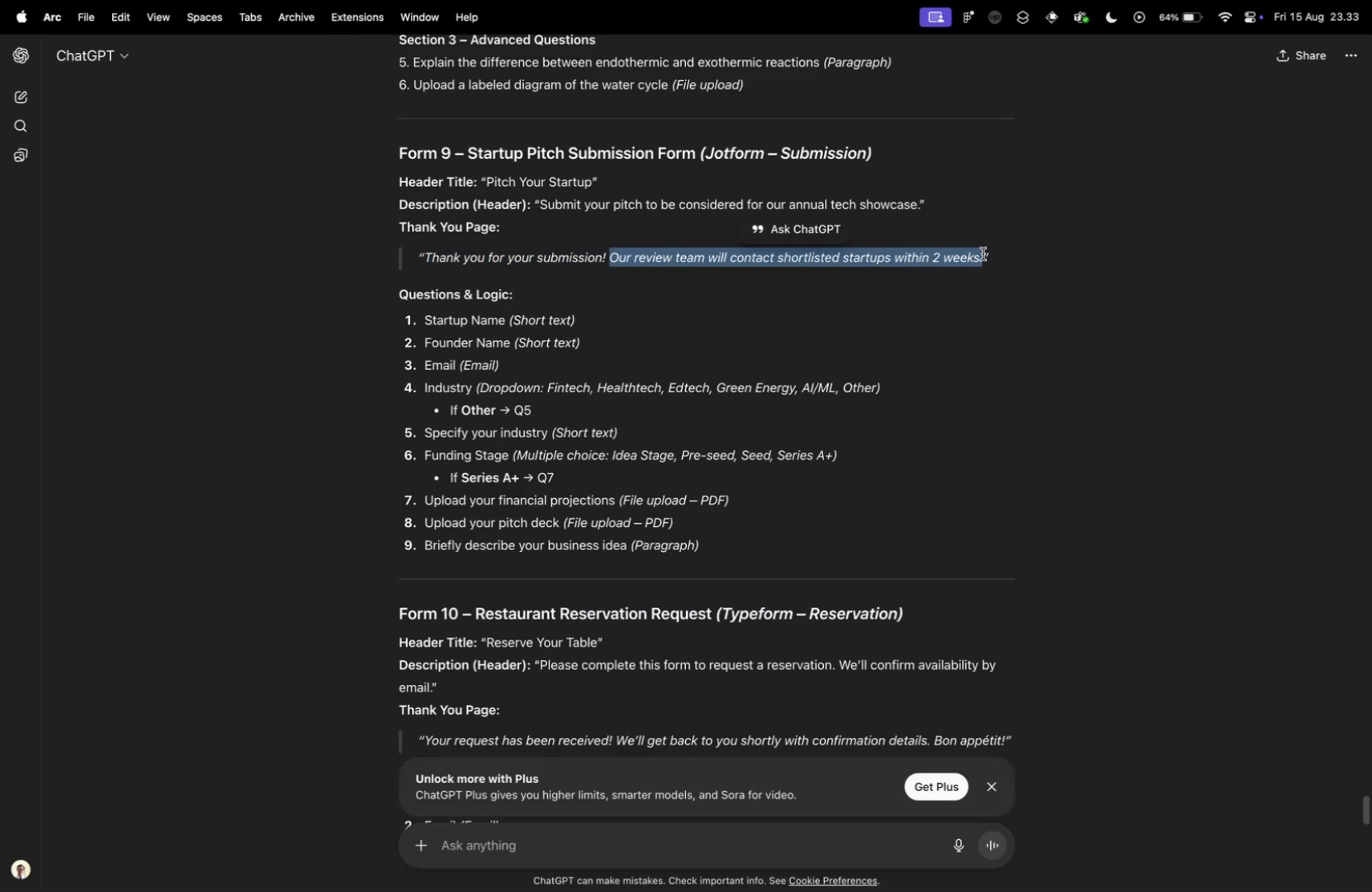 
key(Control+ControlLeft)
 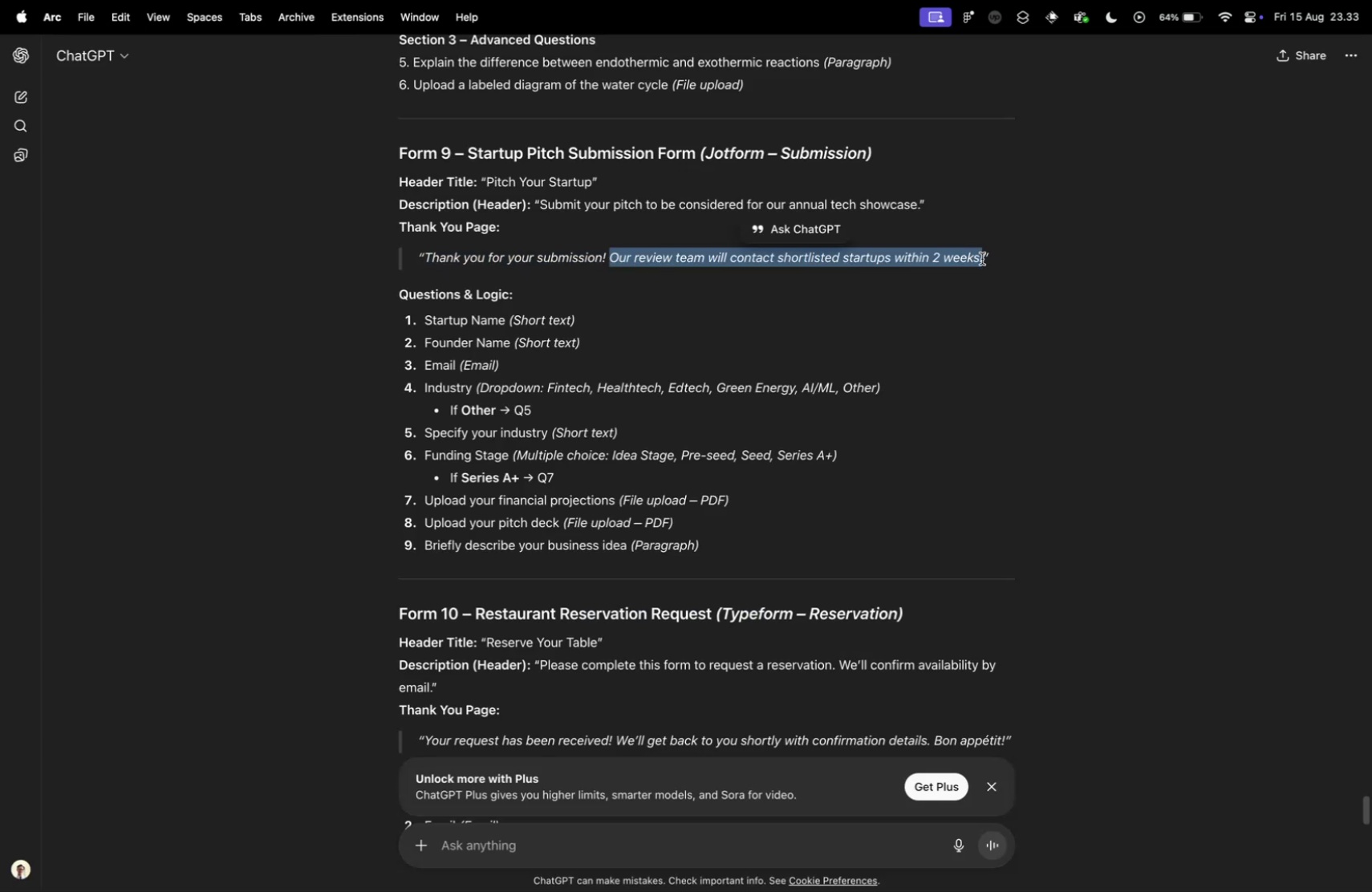 
key(Control+Tab)
 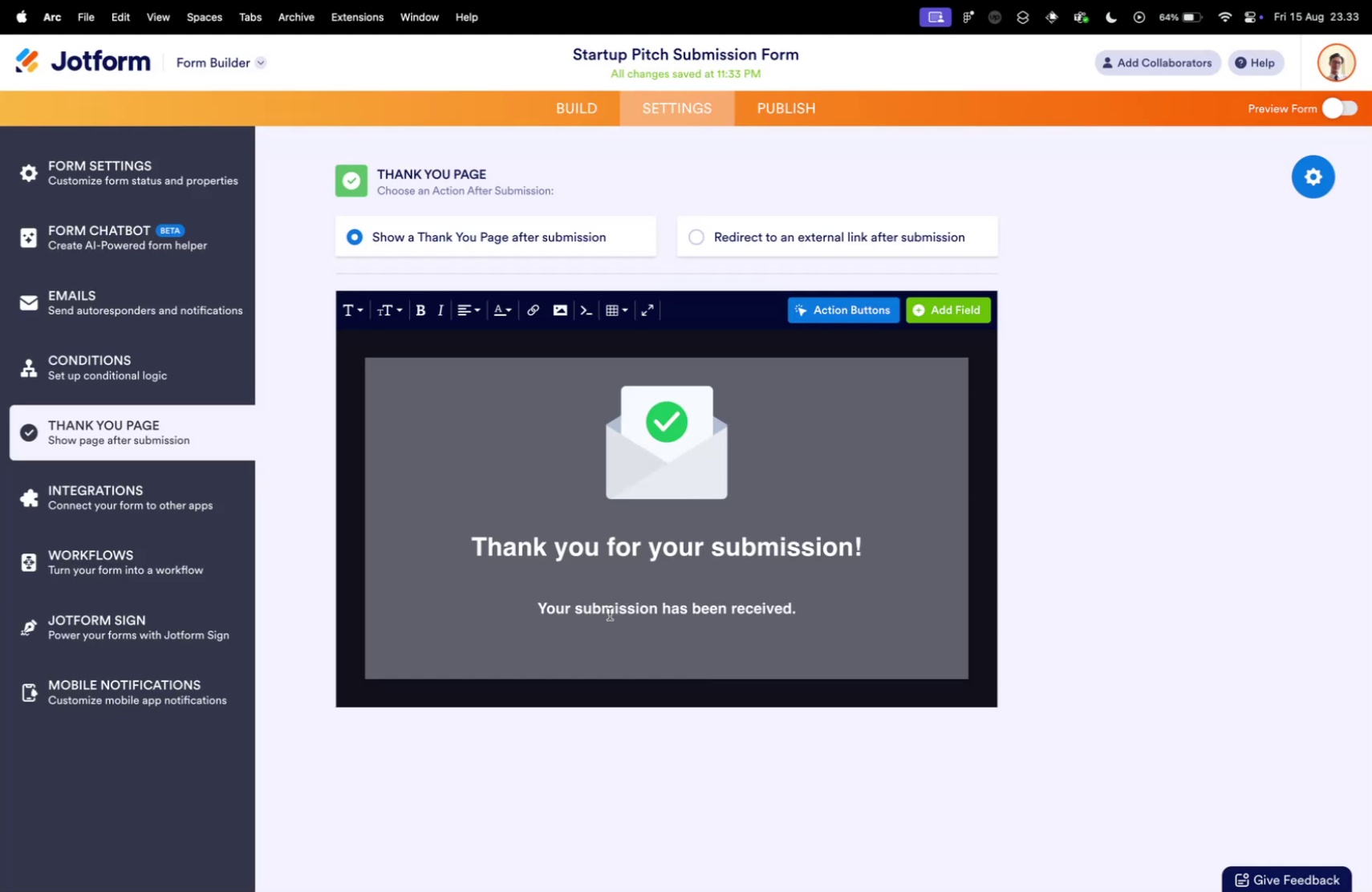 
double_click([609, 611])
 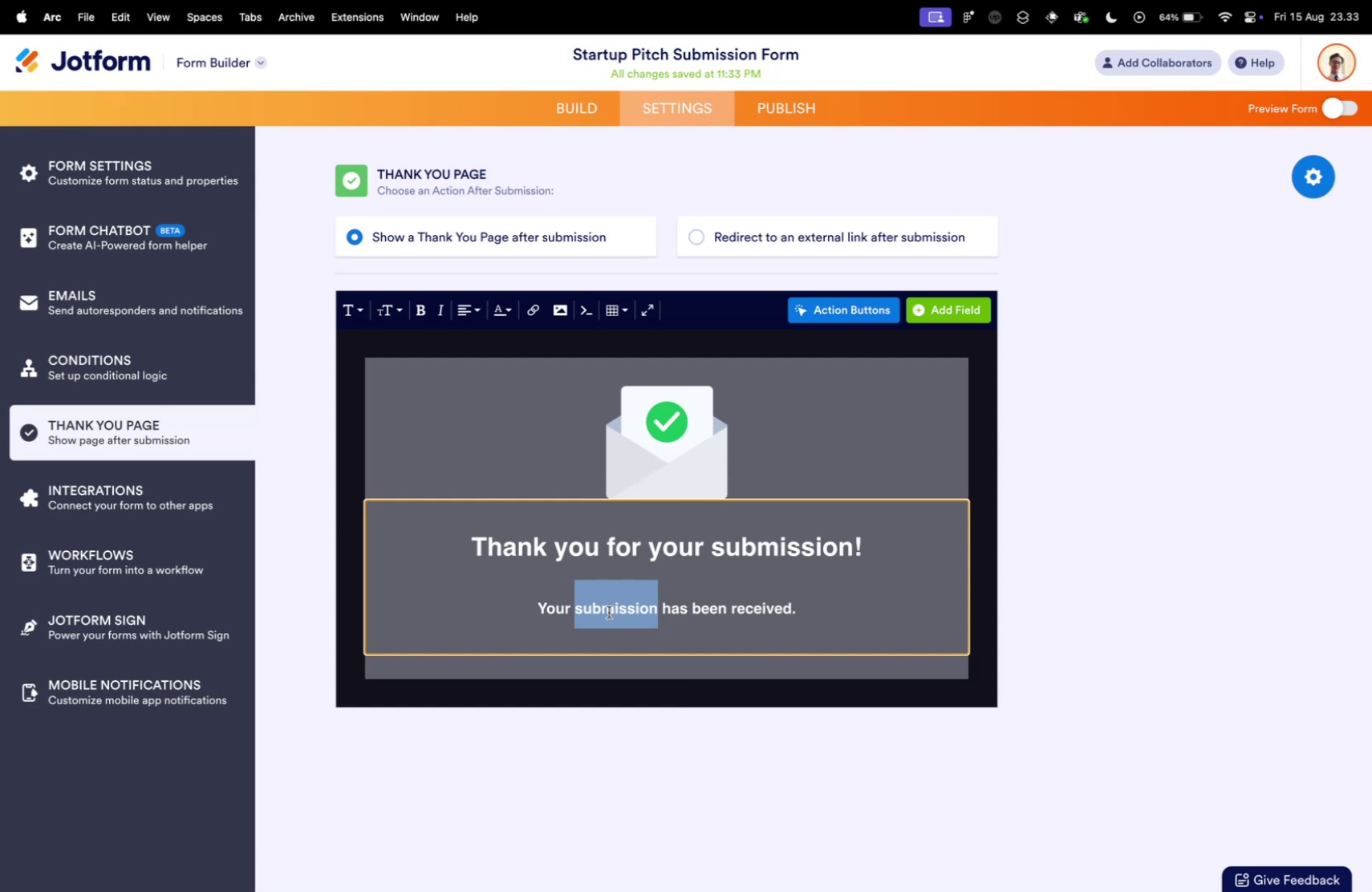 
triple_click([609, 611])
 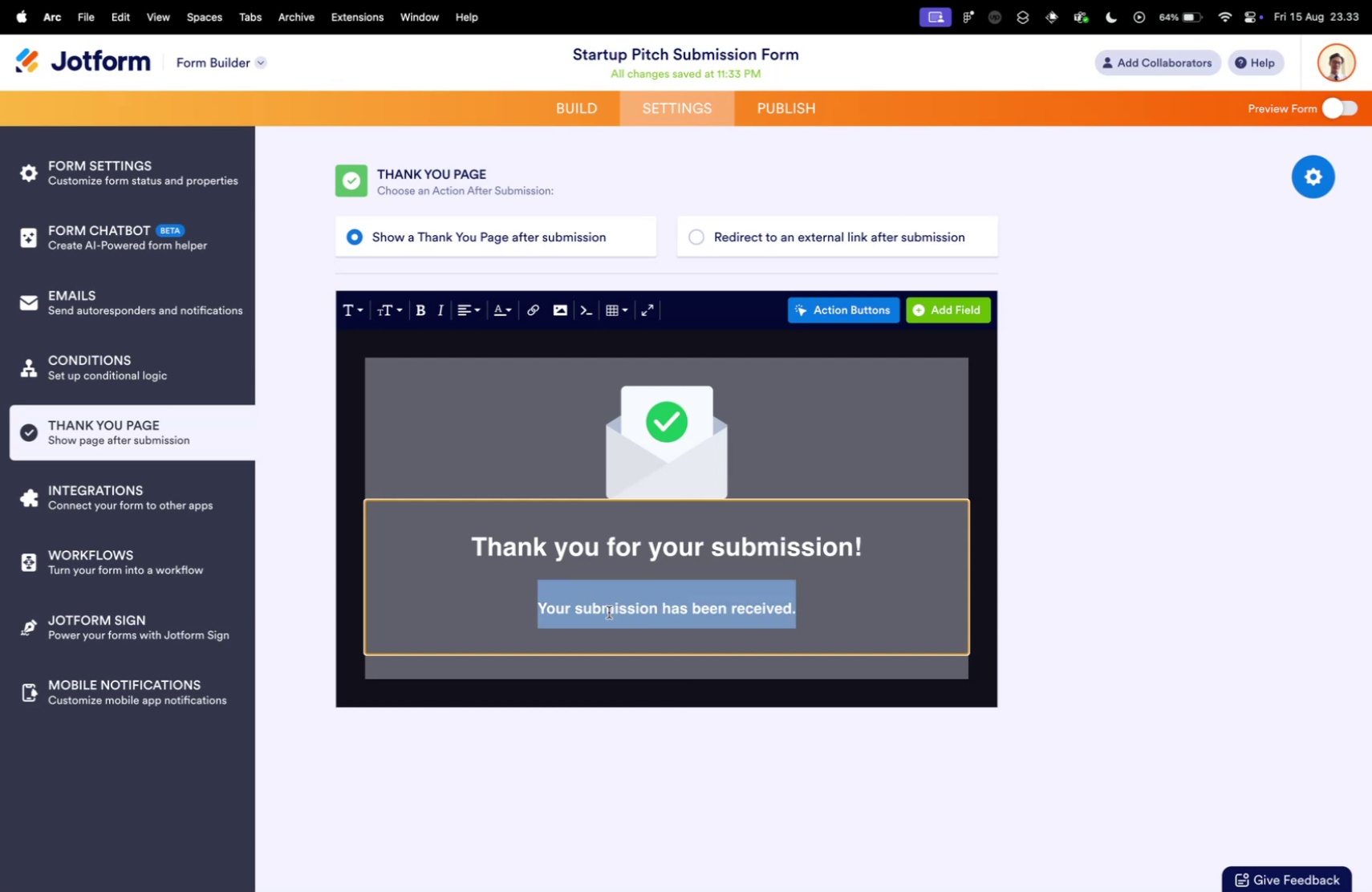 
key(Meta+V)
 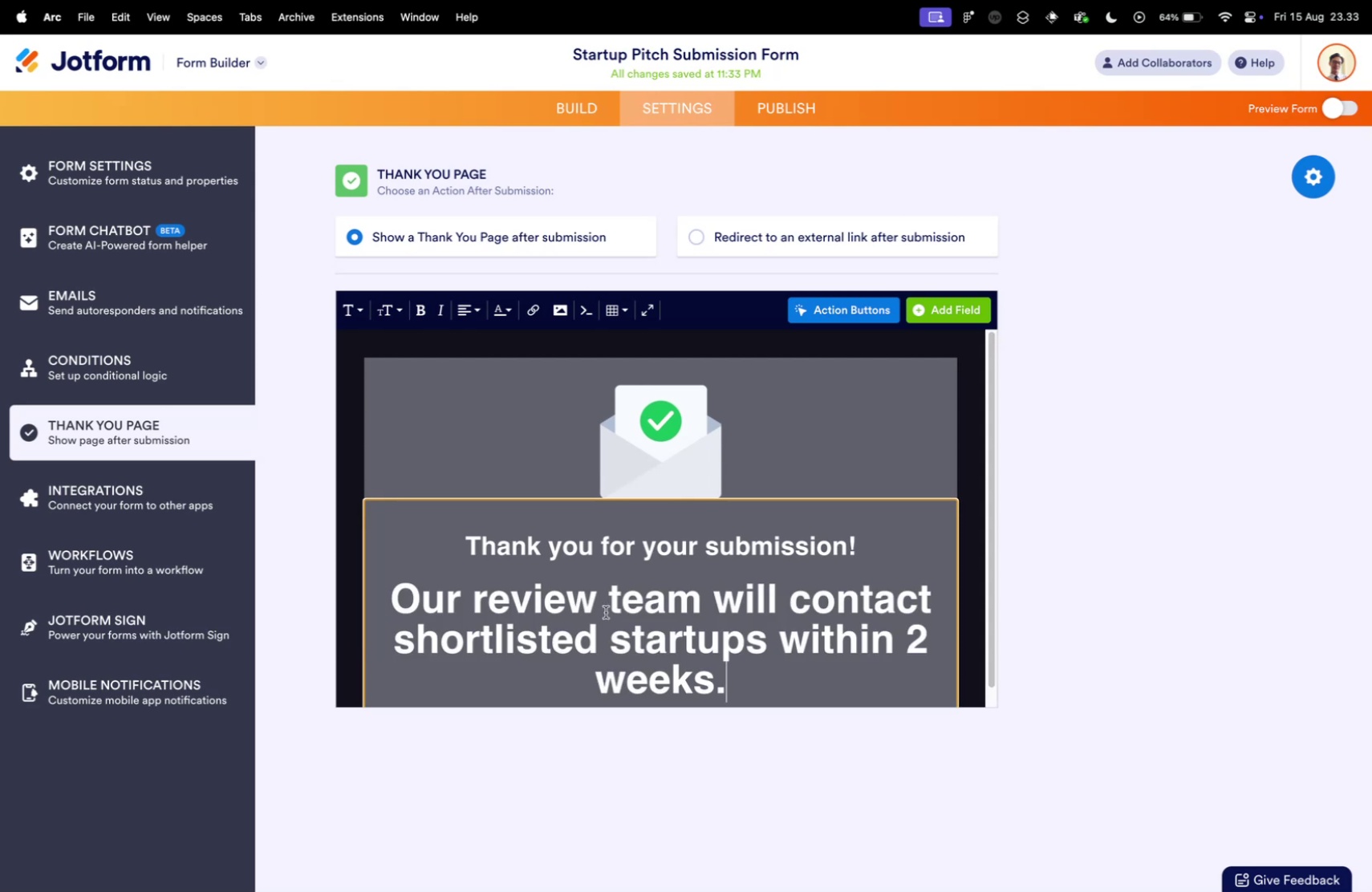 
key(Meta+Z)
 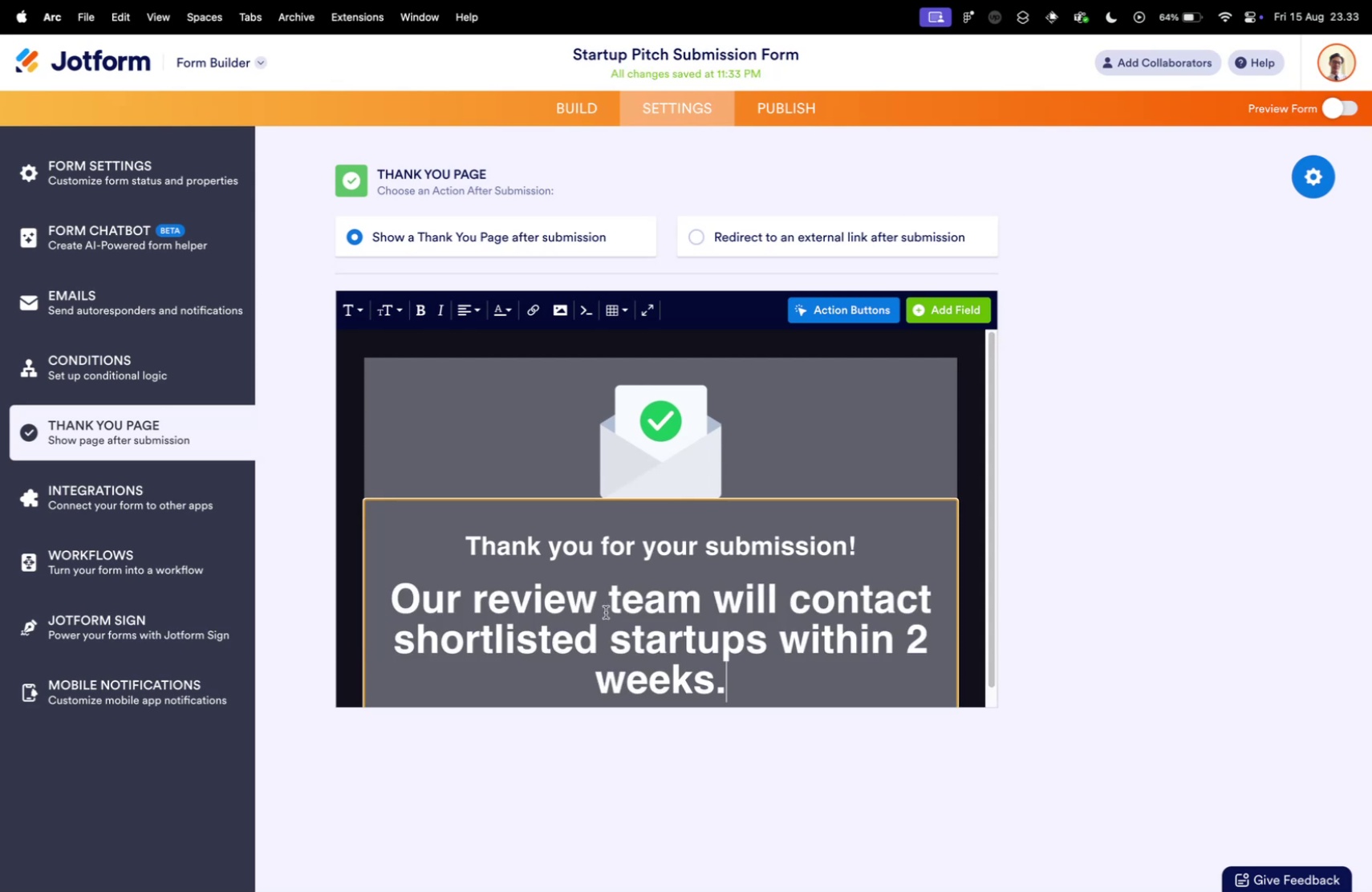 
key(Meta+Z)
 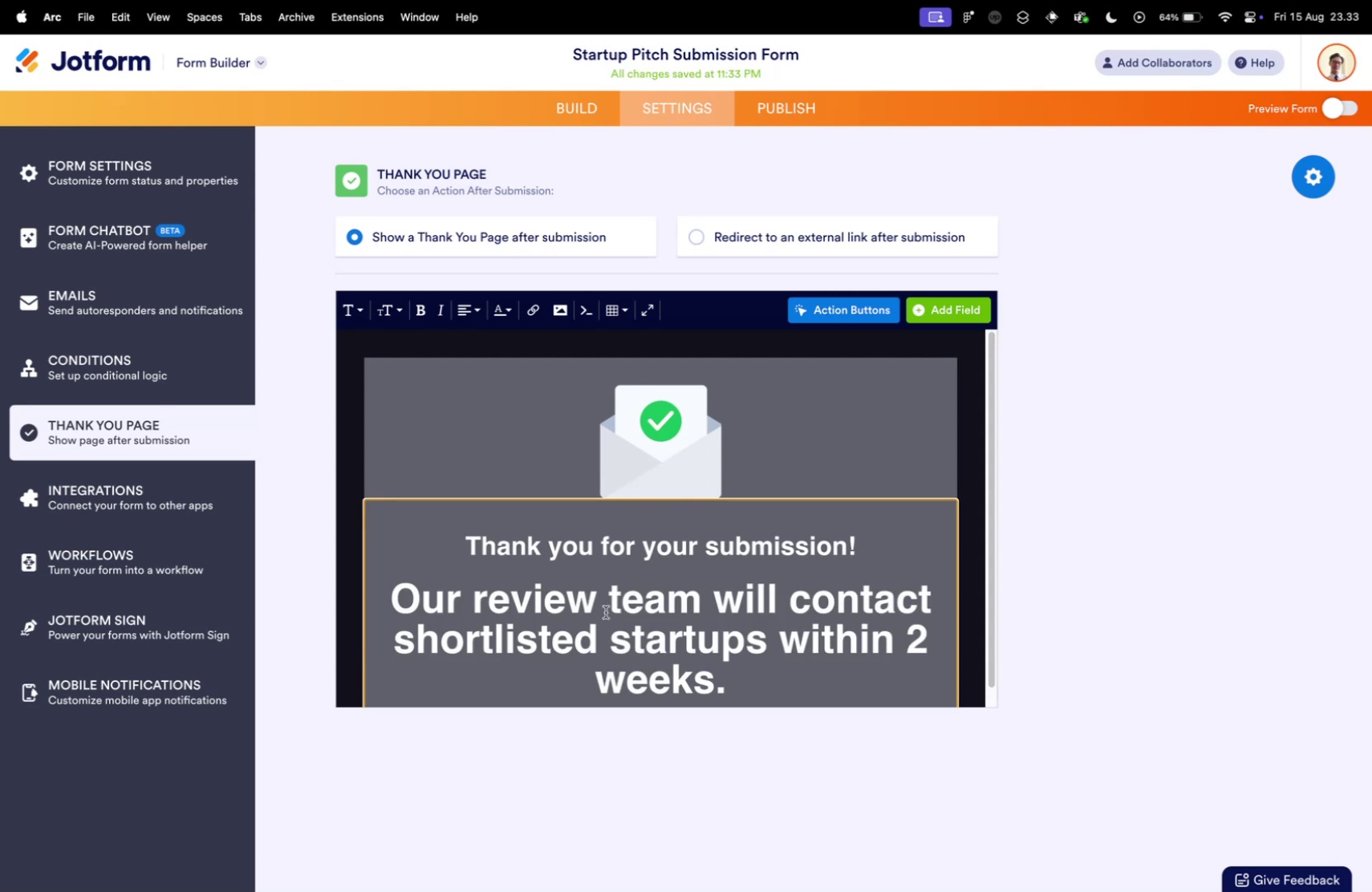 
key(Meta+Z)
 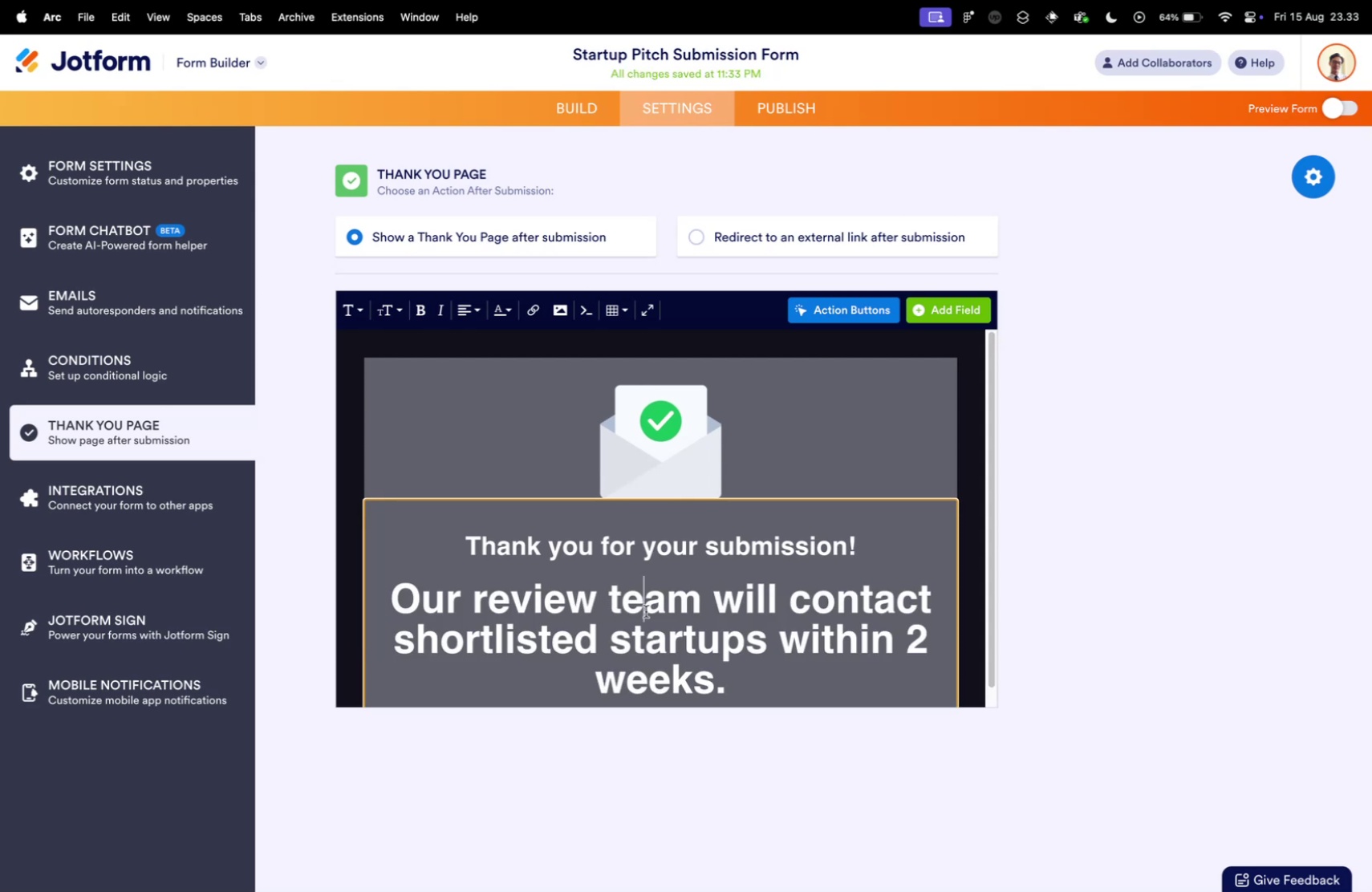 
key(Meta+Z)
 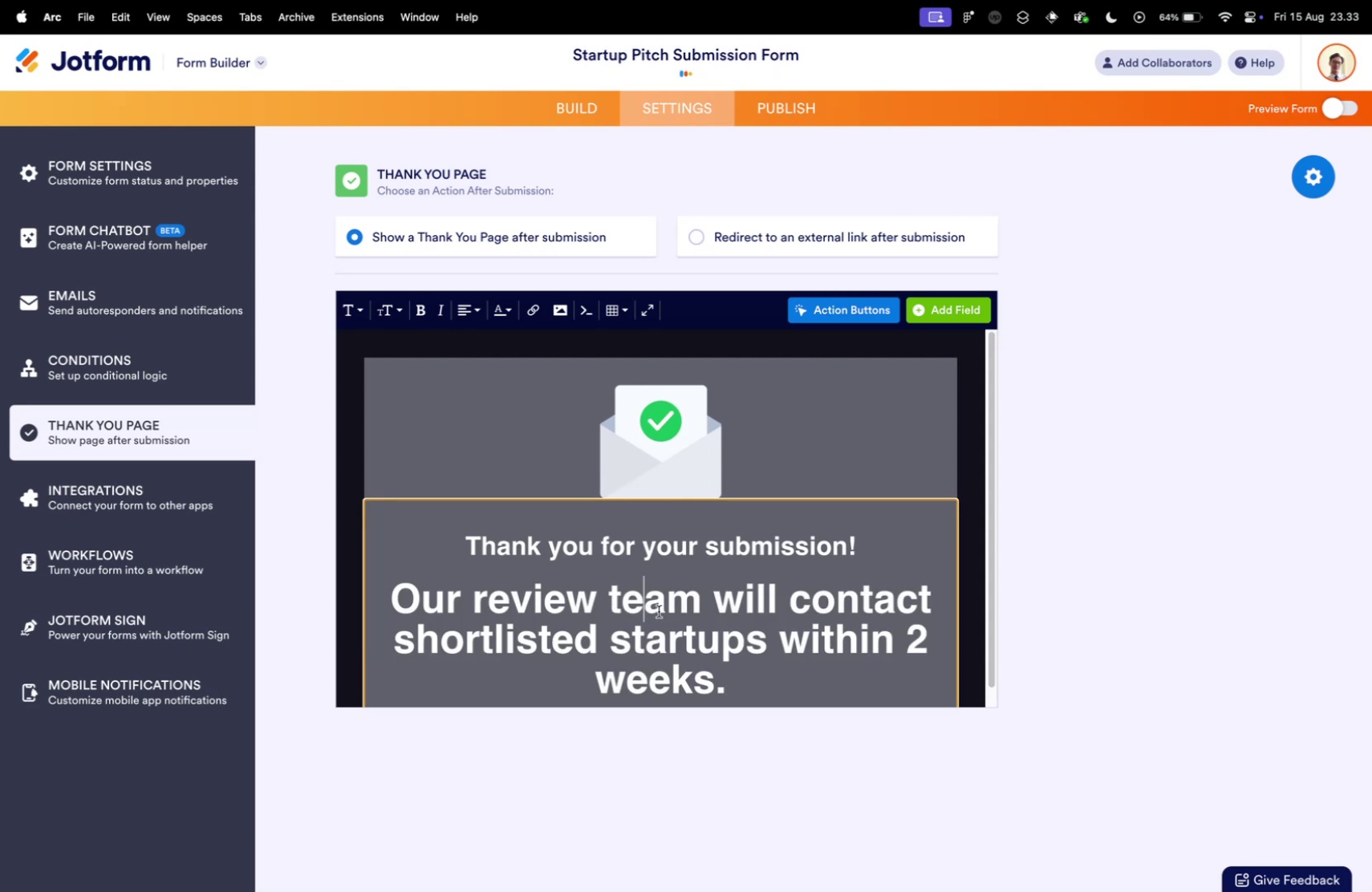 
key(Meta+Z)
 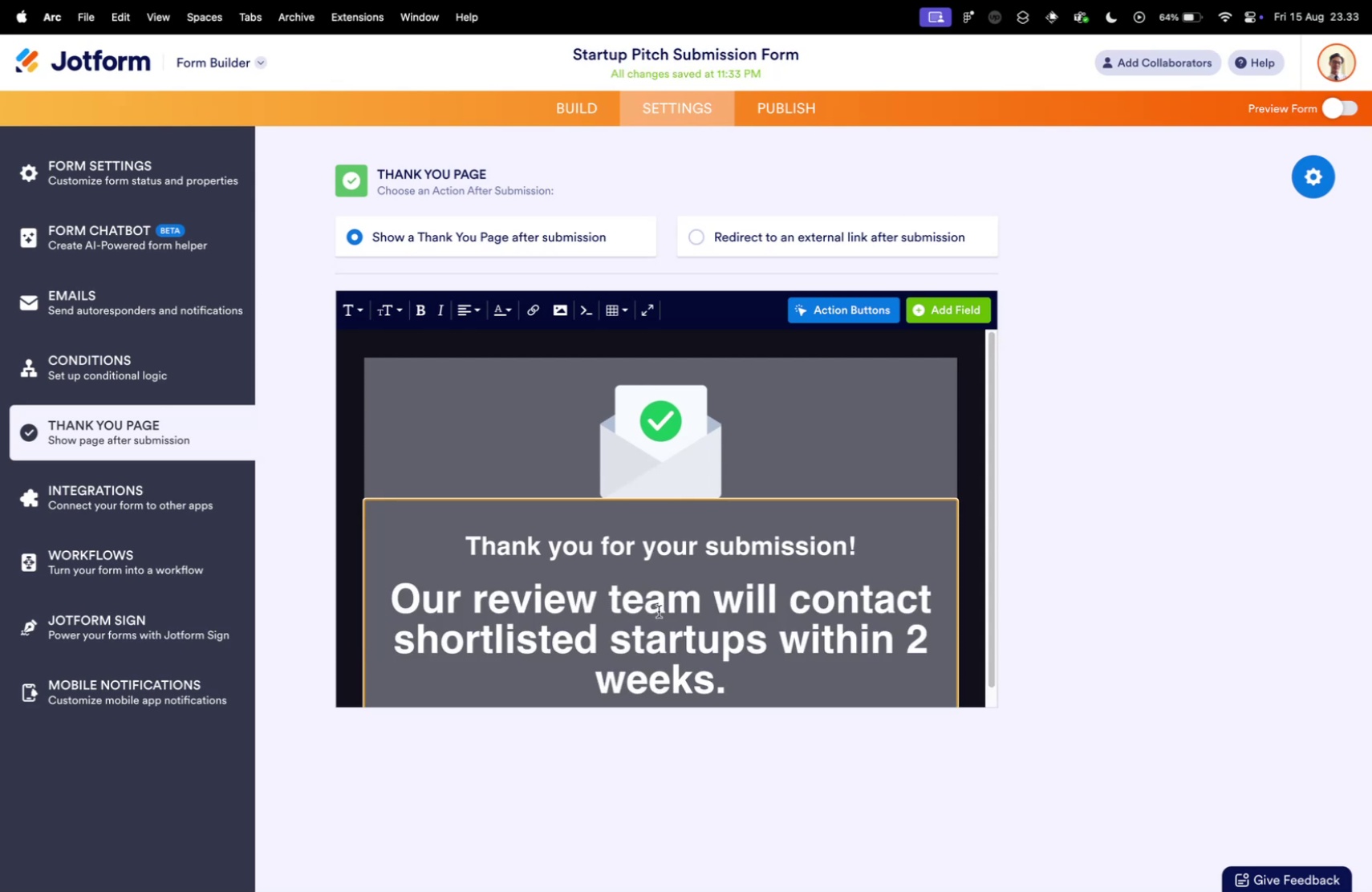 
key(Meta+Z)
 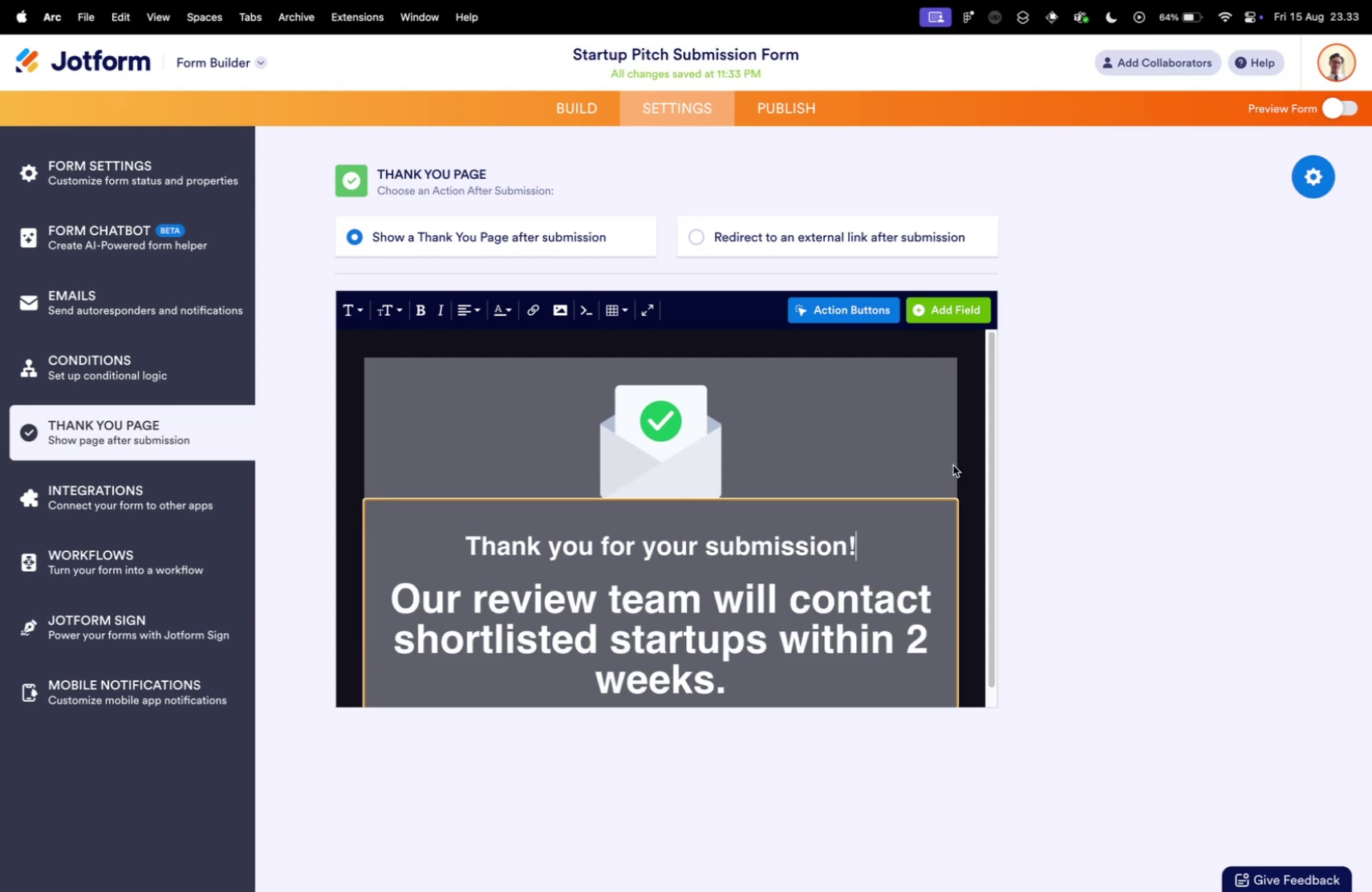 
left_click([1004, 418])
 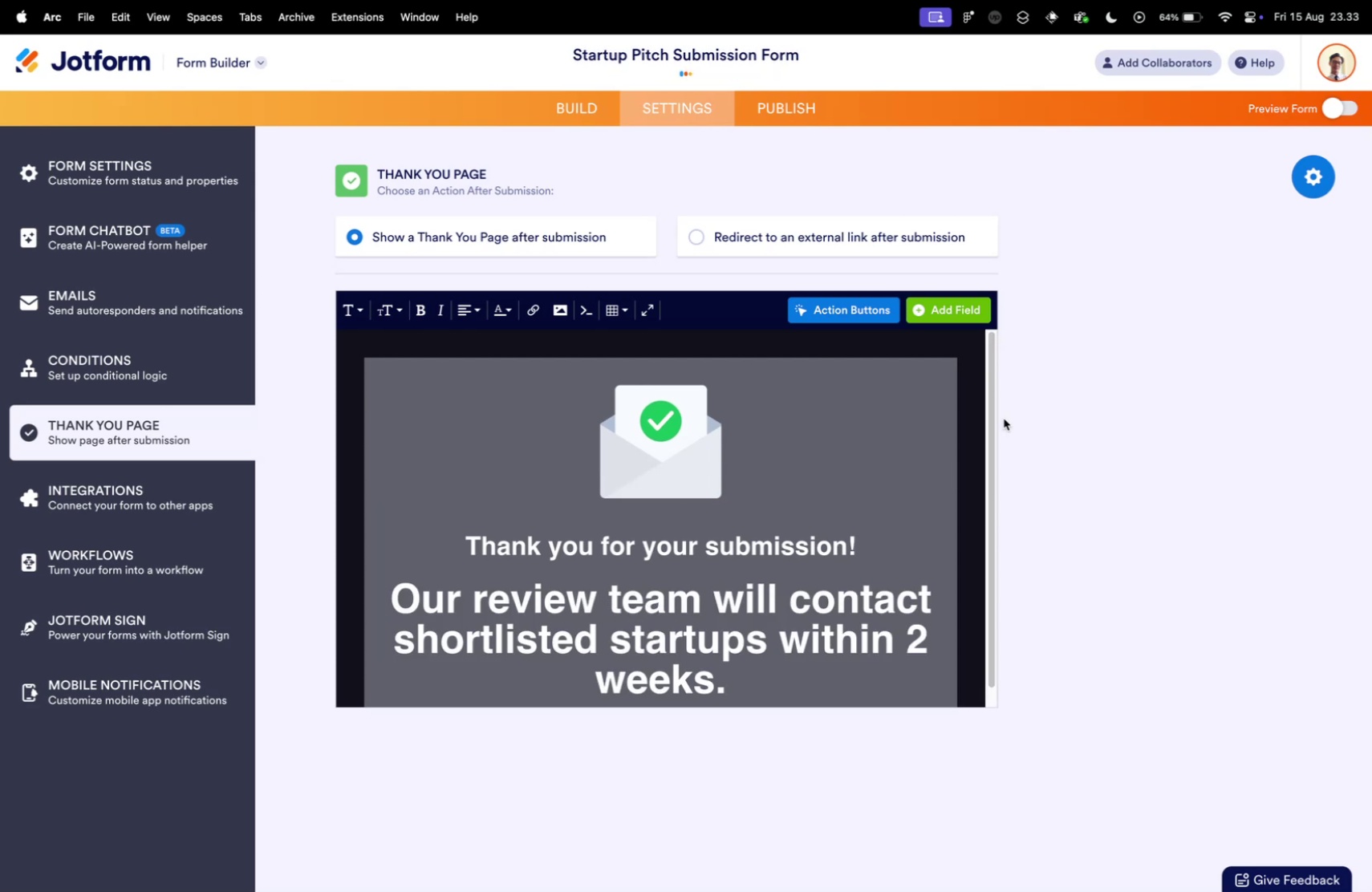 
key(Meta+Z)
 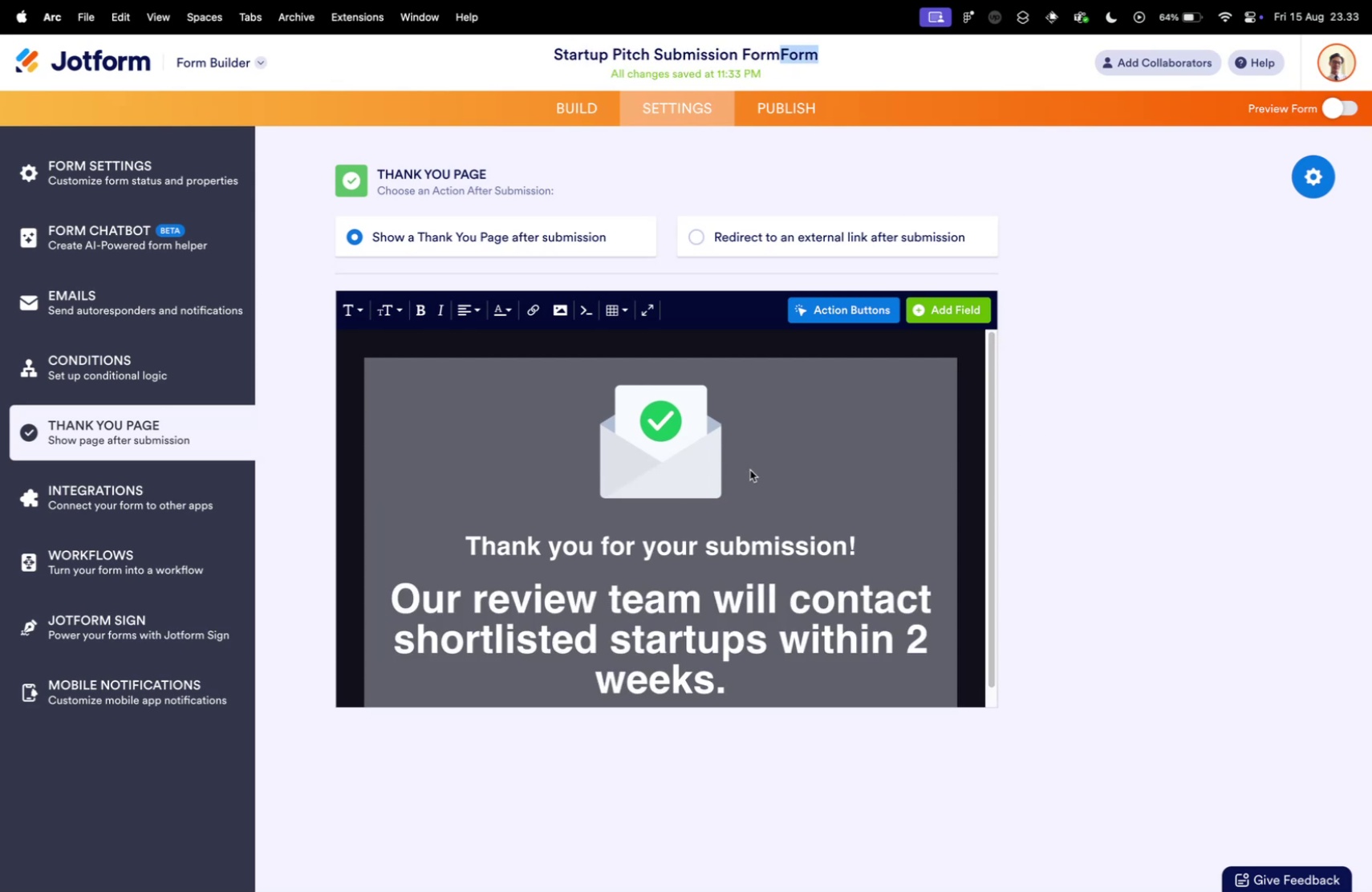 
left_click([737, 474])
 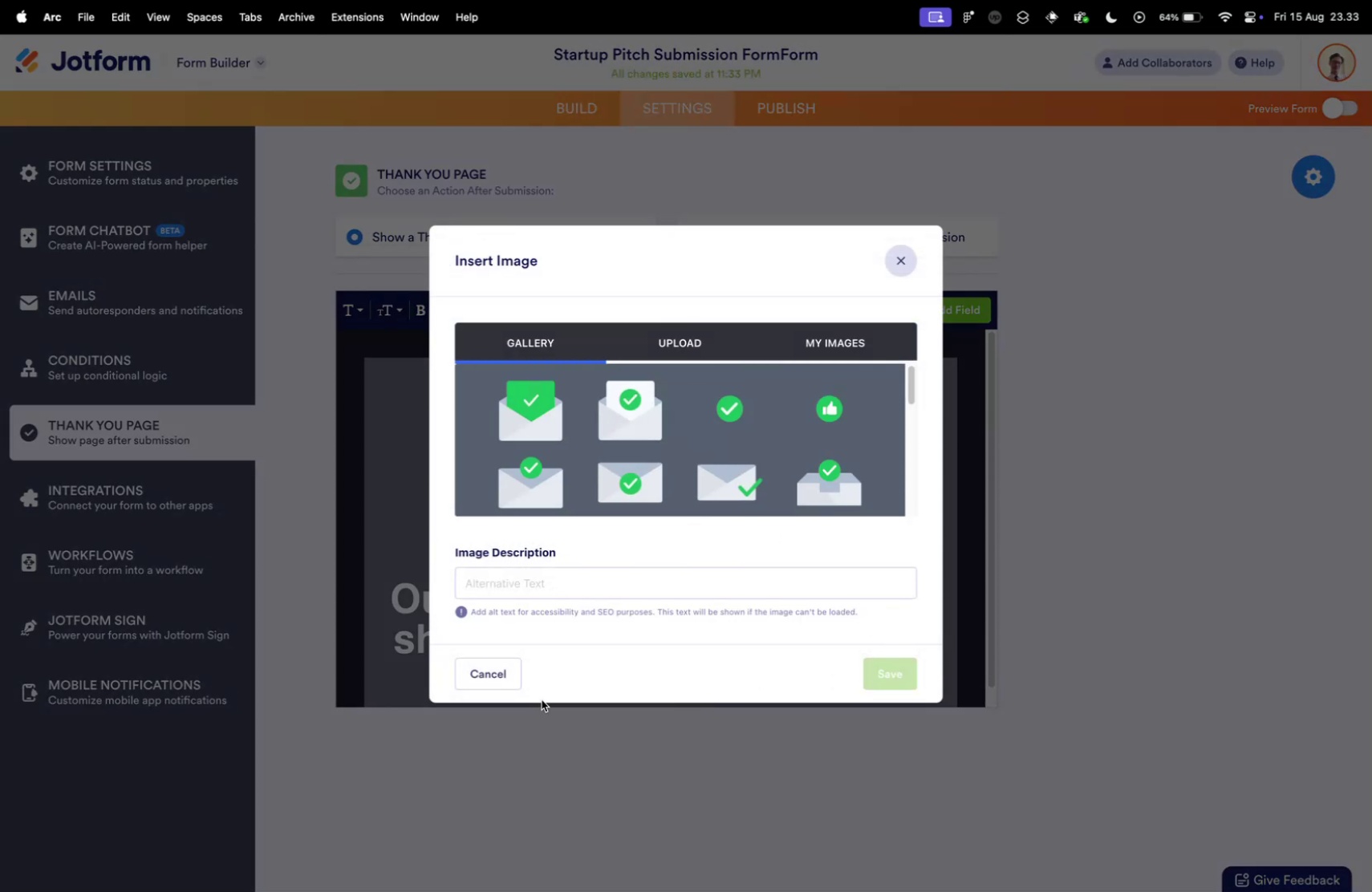 
left_click([507, 671])
 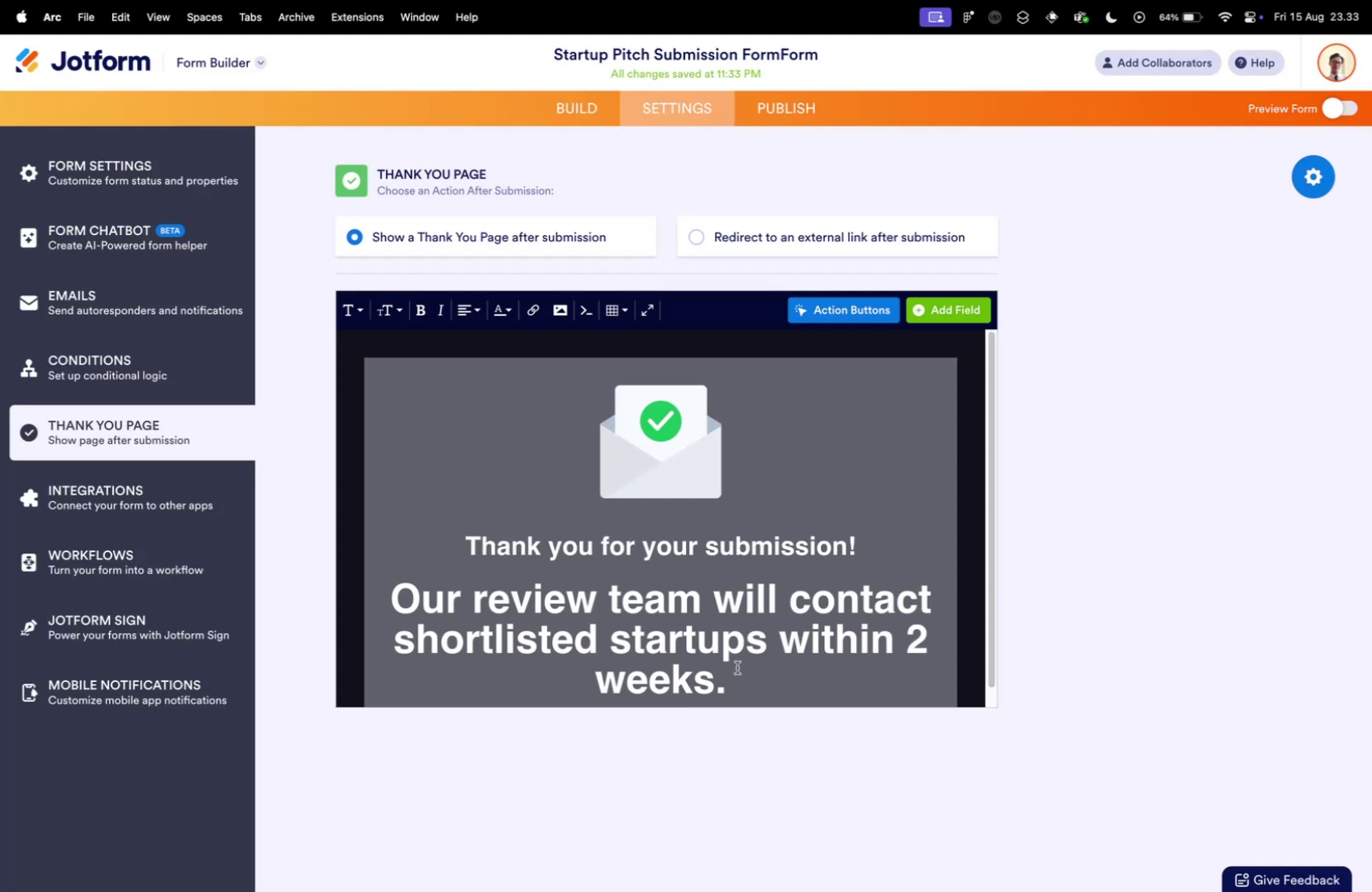 
left_click_drag(start_coordinate=[732, 671], to_coordinate=[395, 569])
 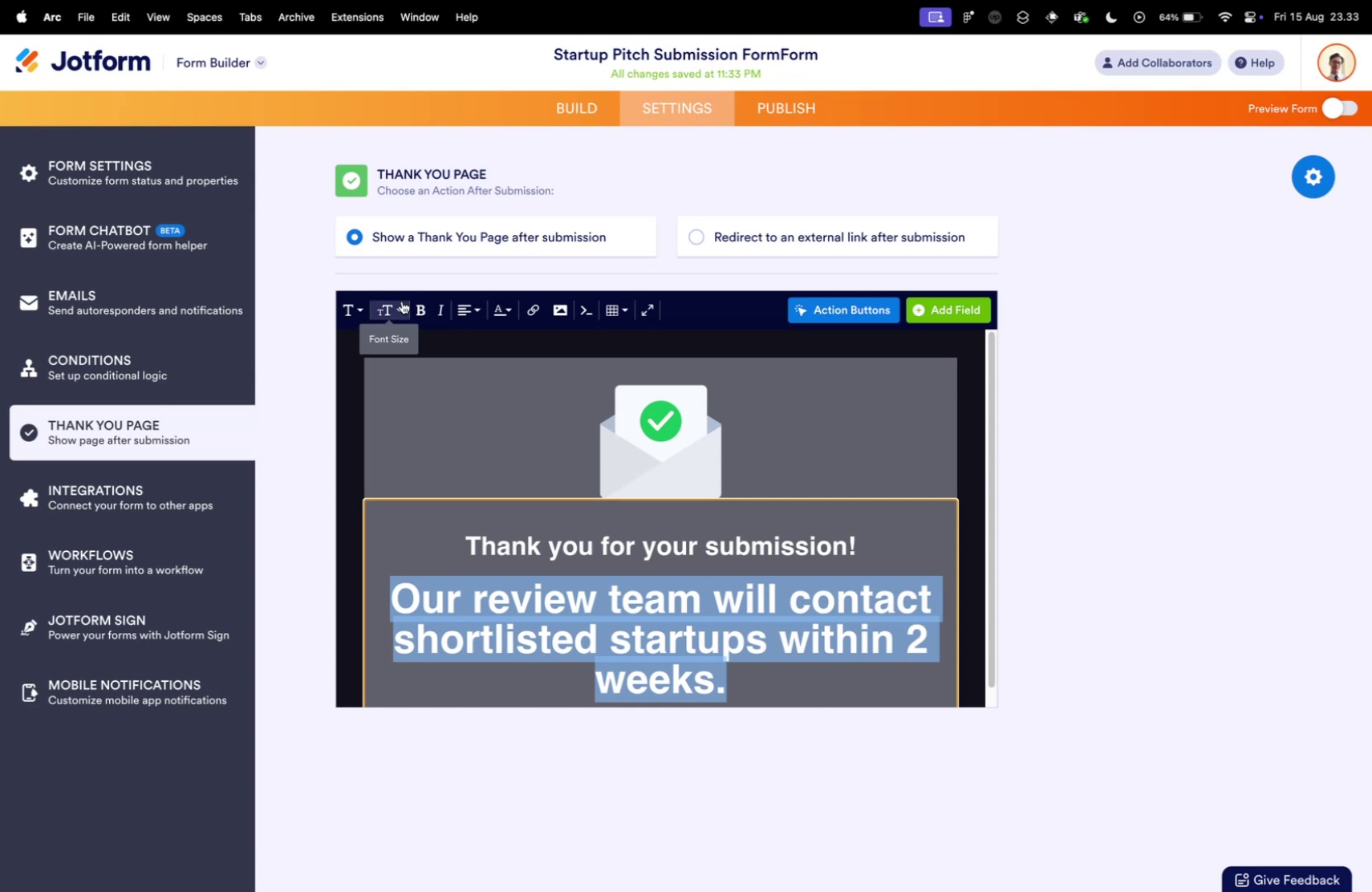 
left_click([397, 305])
 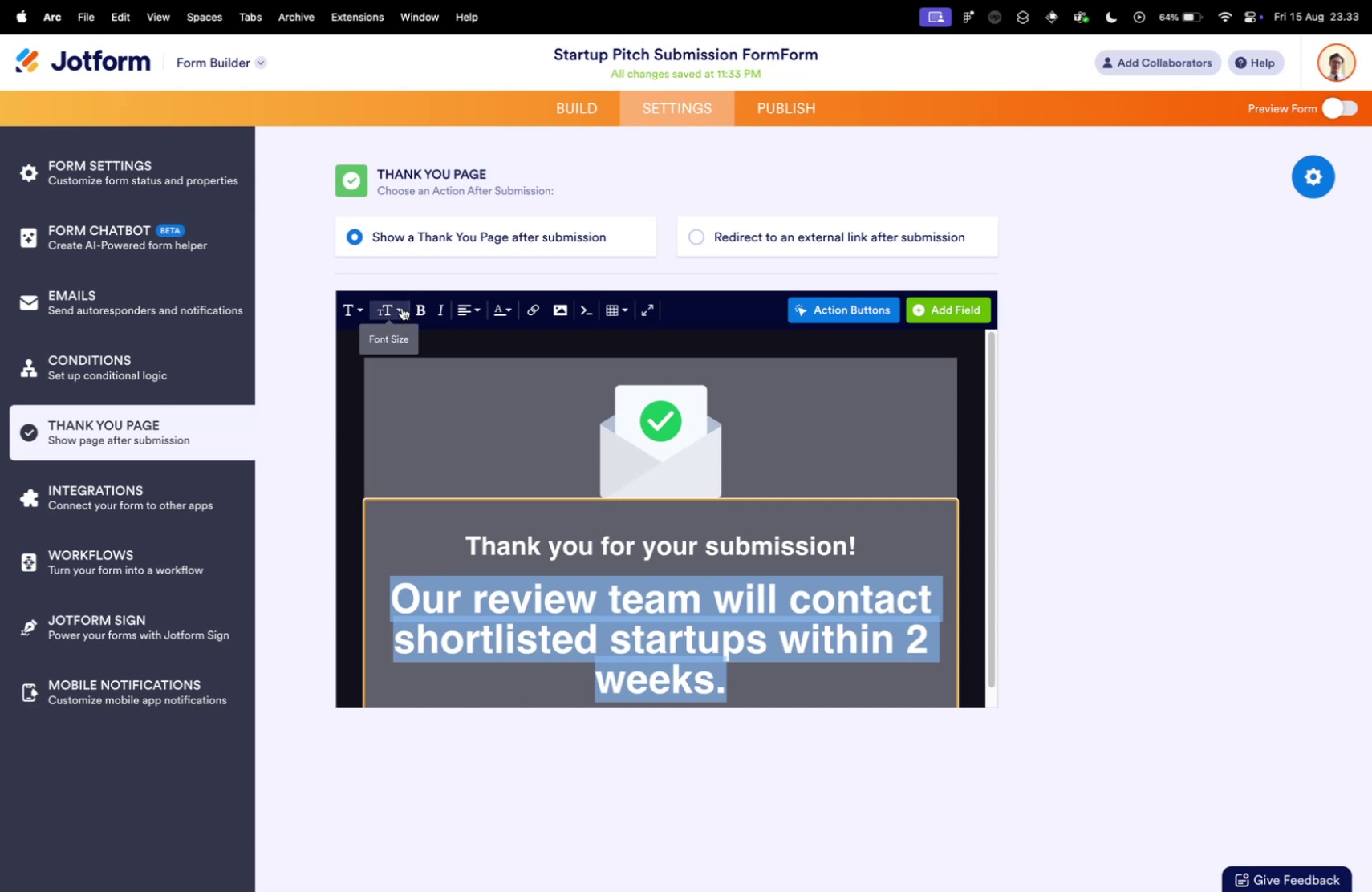 
left_click([402, 306])
 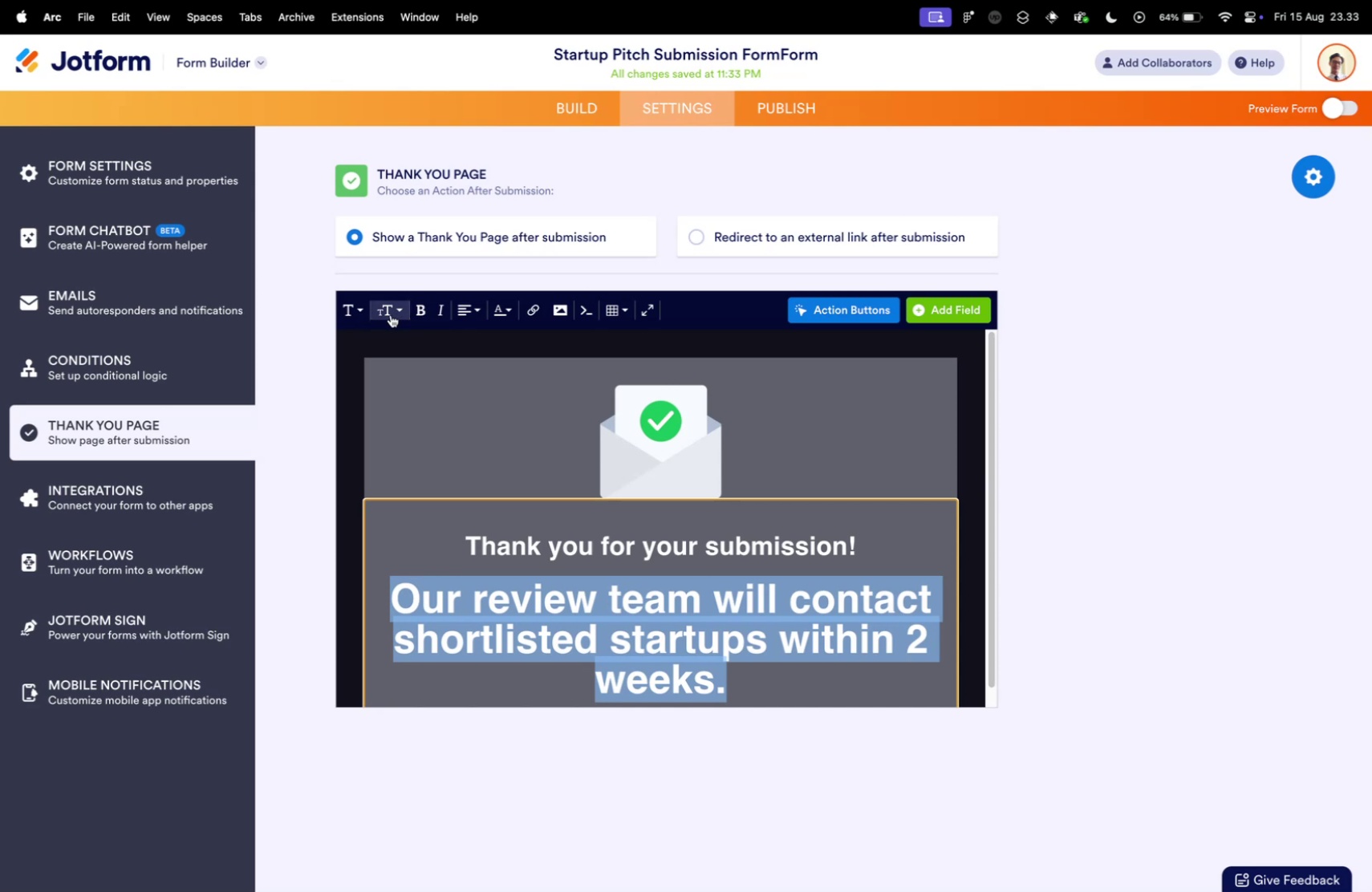 
left_click([388, 314])
 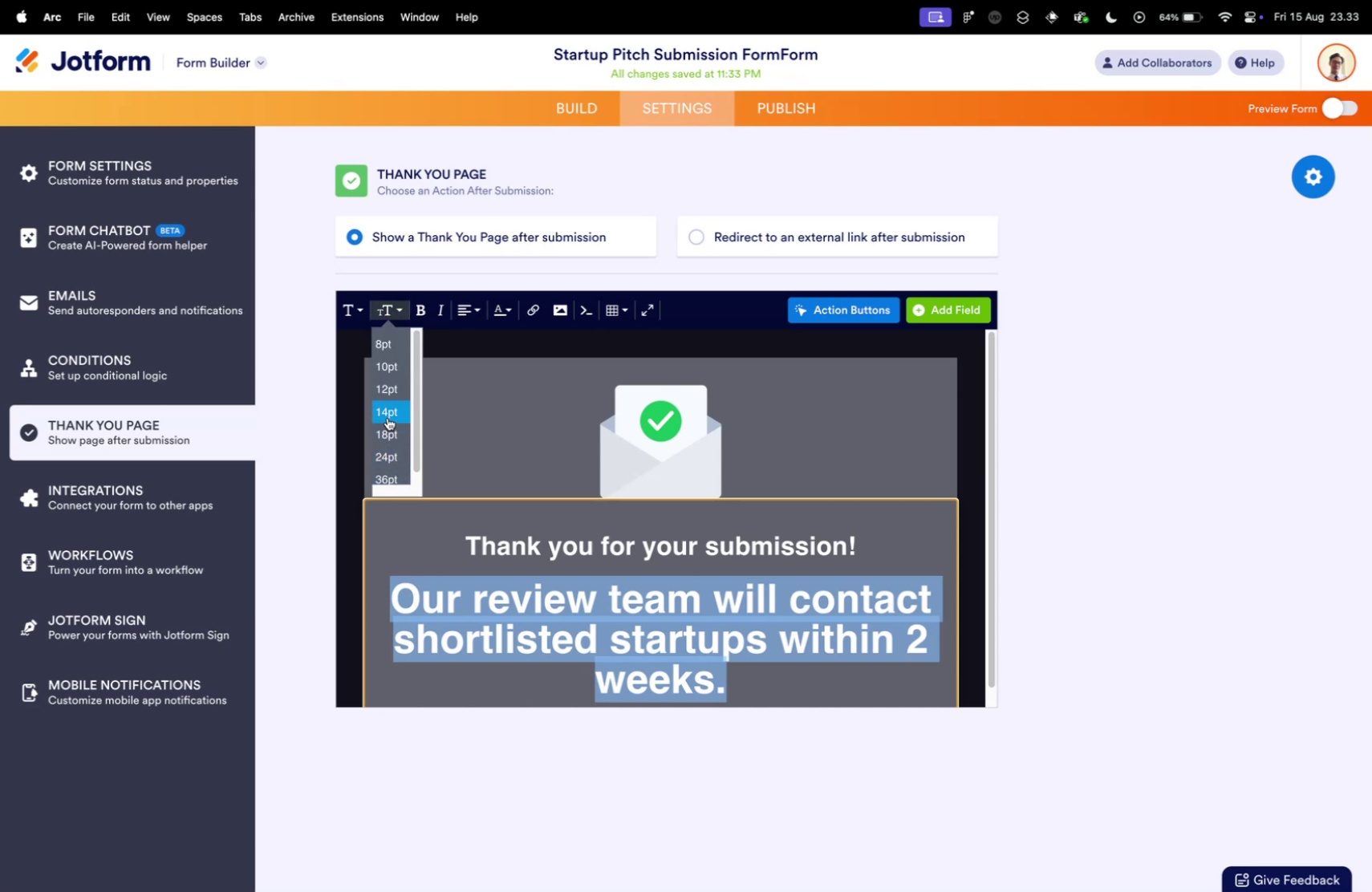 
left_click([387, 412])
 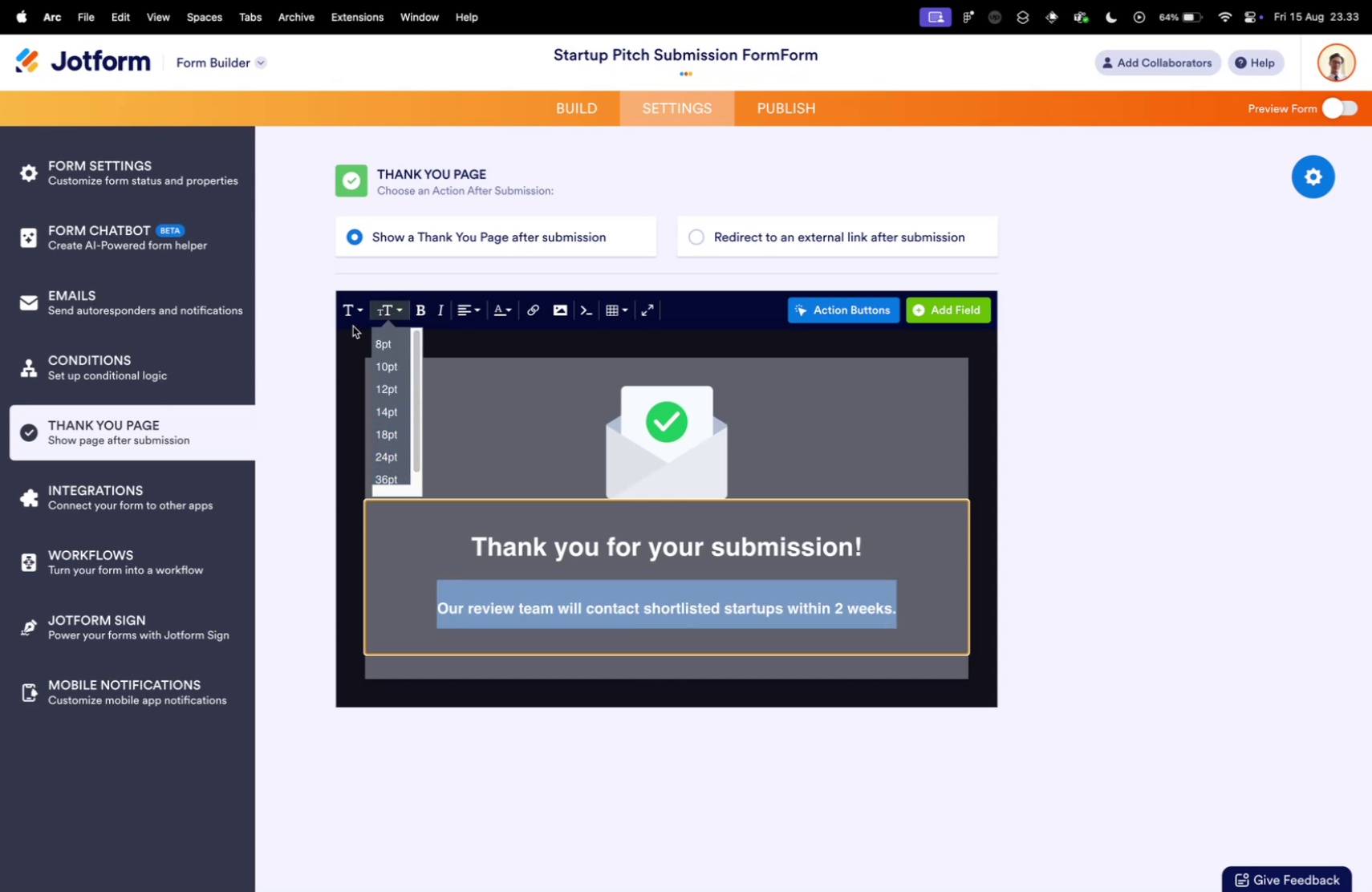 
left_click([350, 302])
 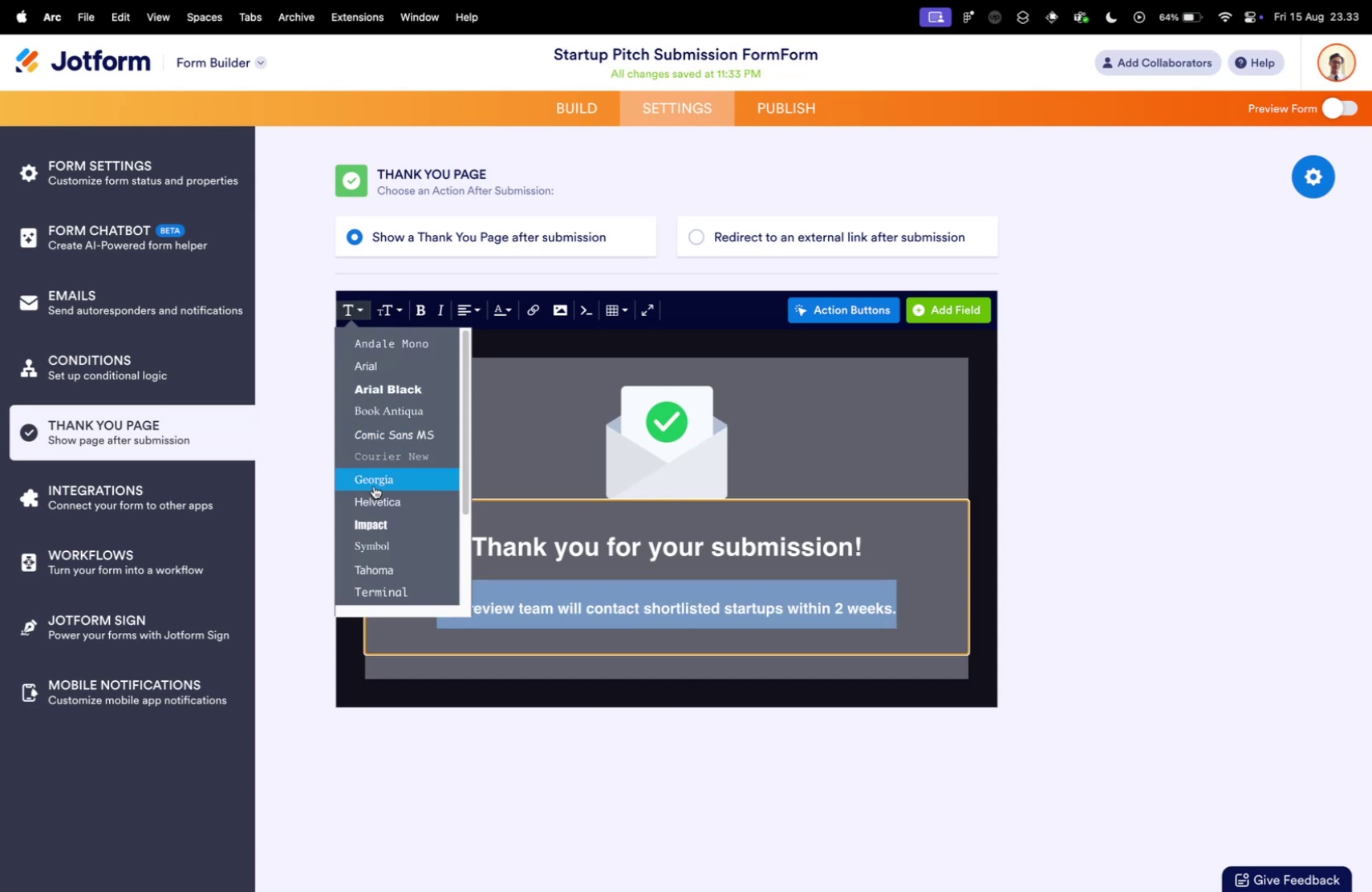 
left_click([374, 496])
 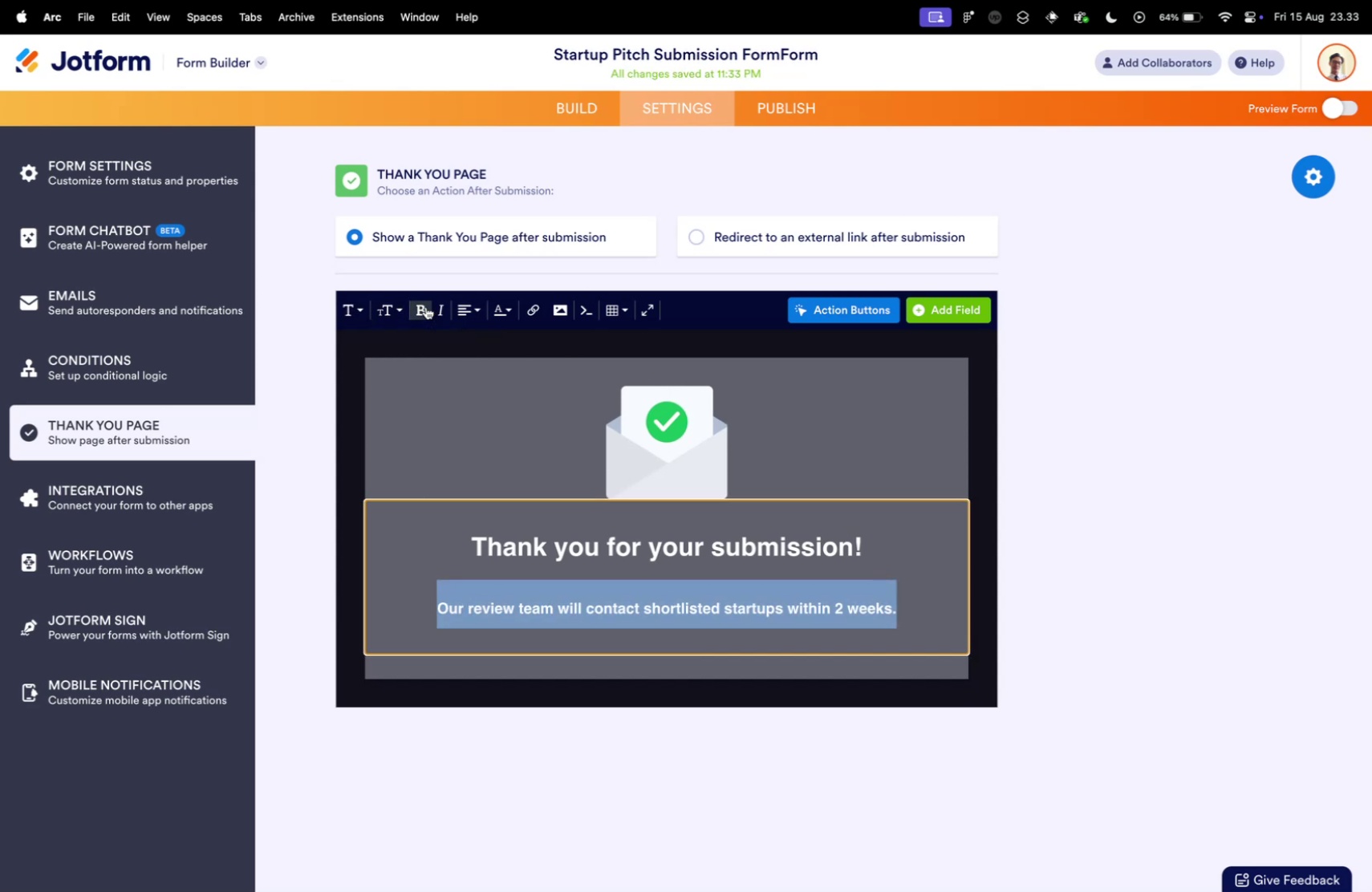 
left_click([425, 311])
 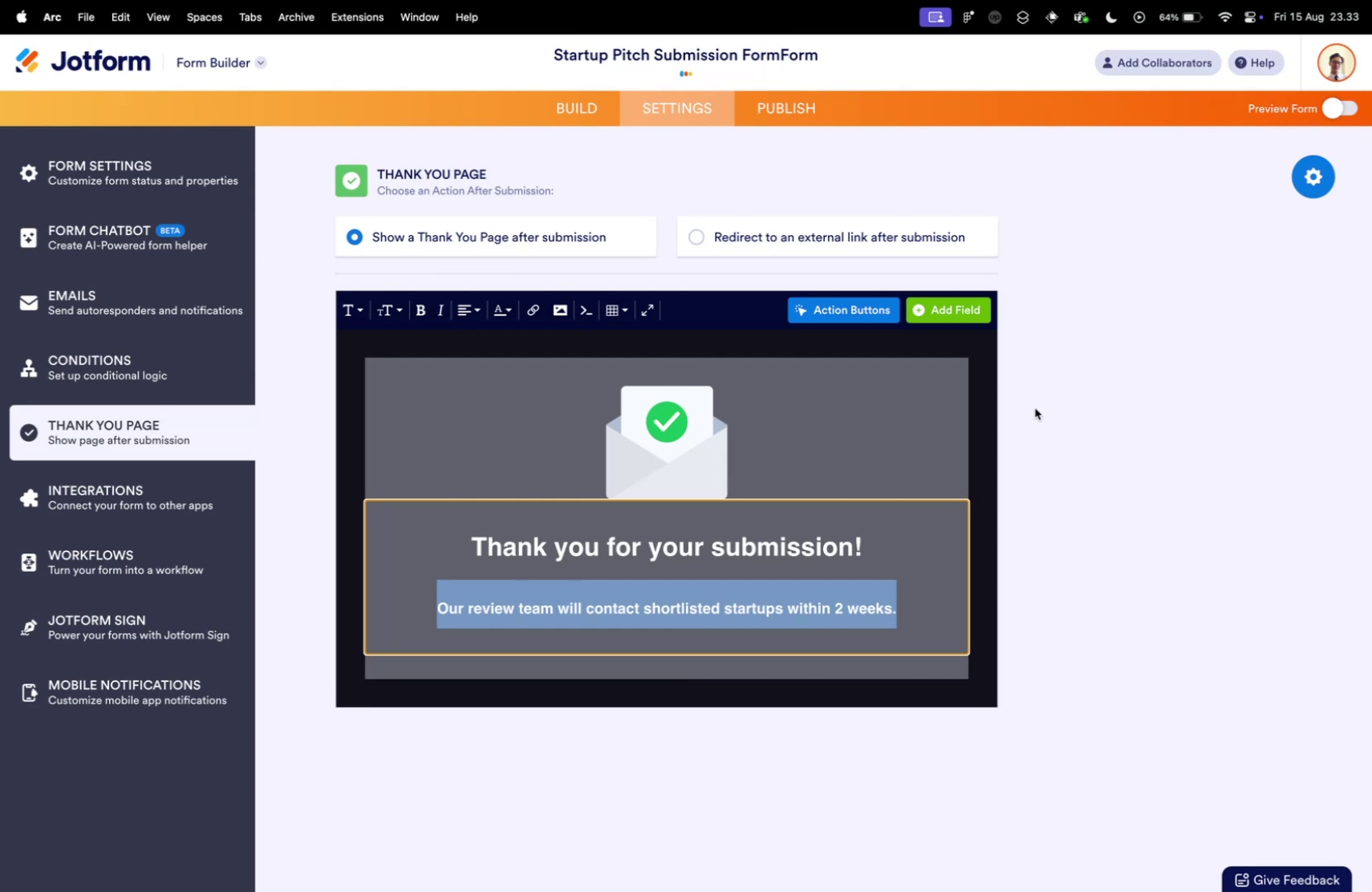 
left_click([1073, 404])
 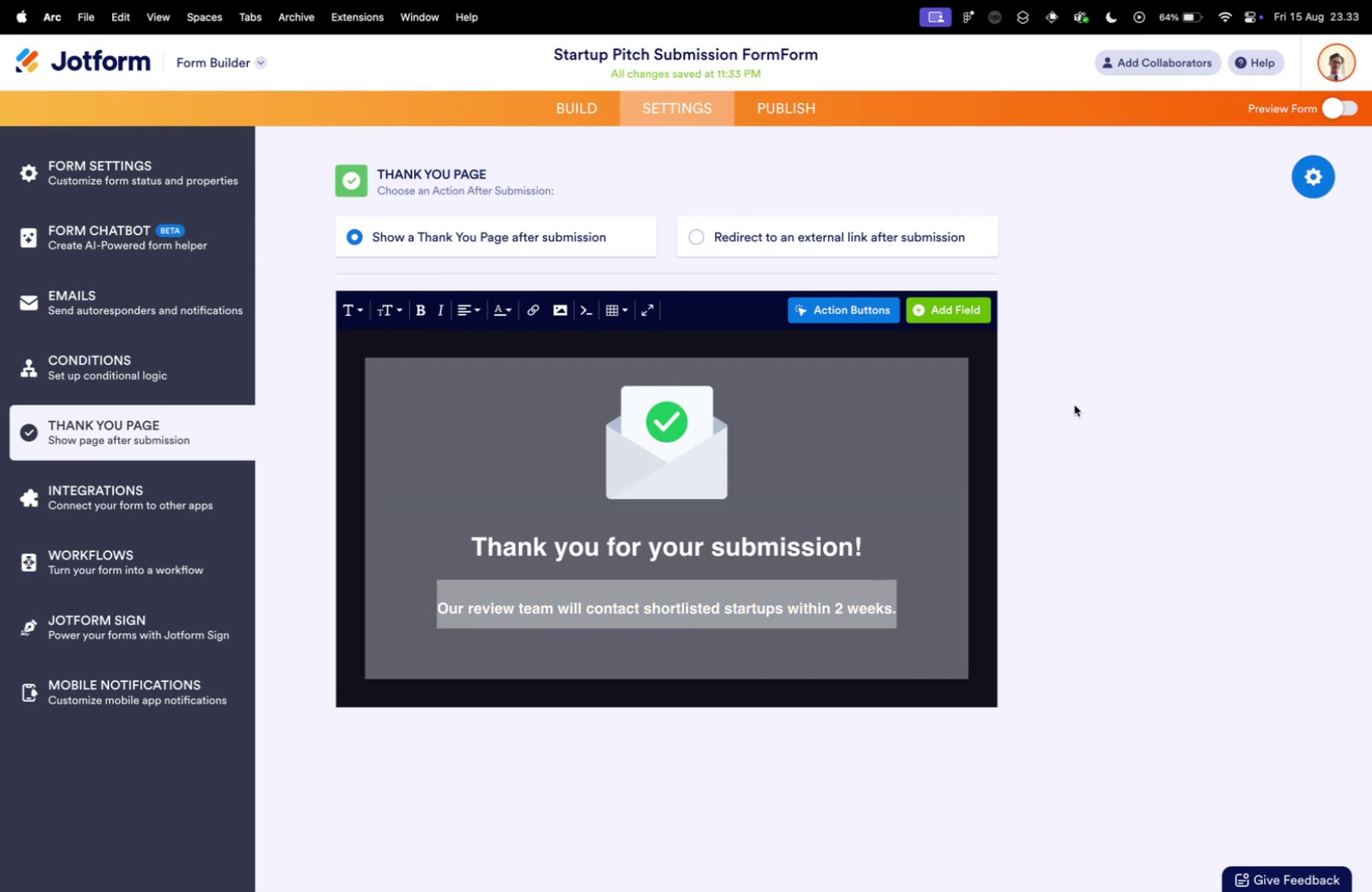 
scroll: coordinate [821, 485], scroll_direction: up, amount: 15.0
 